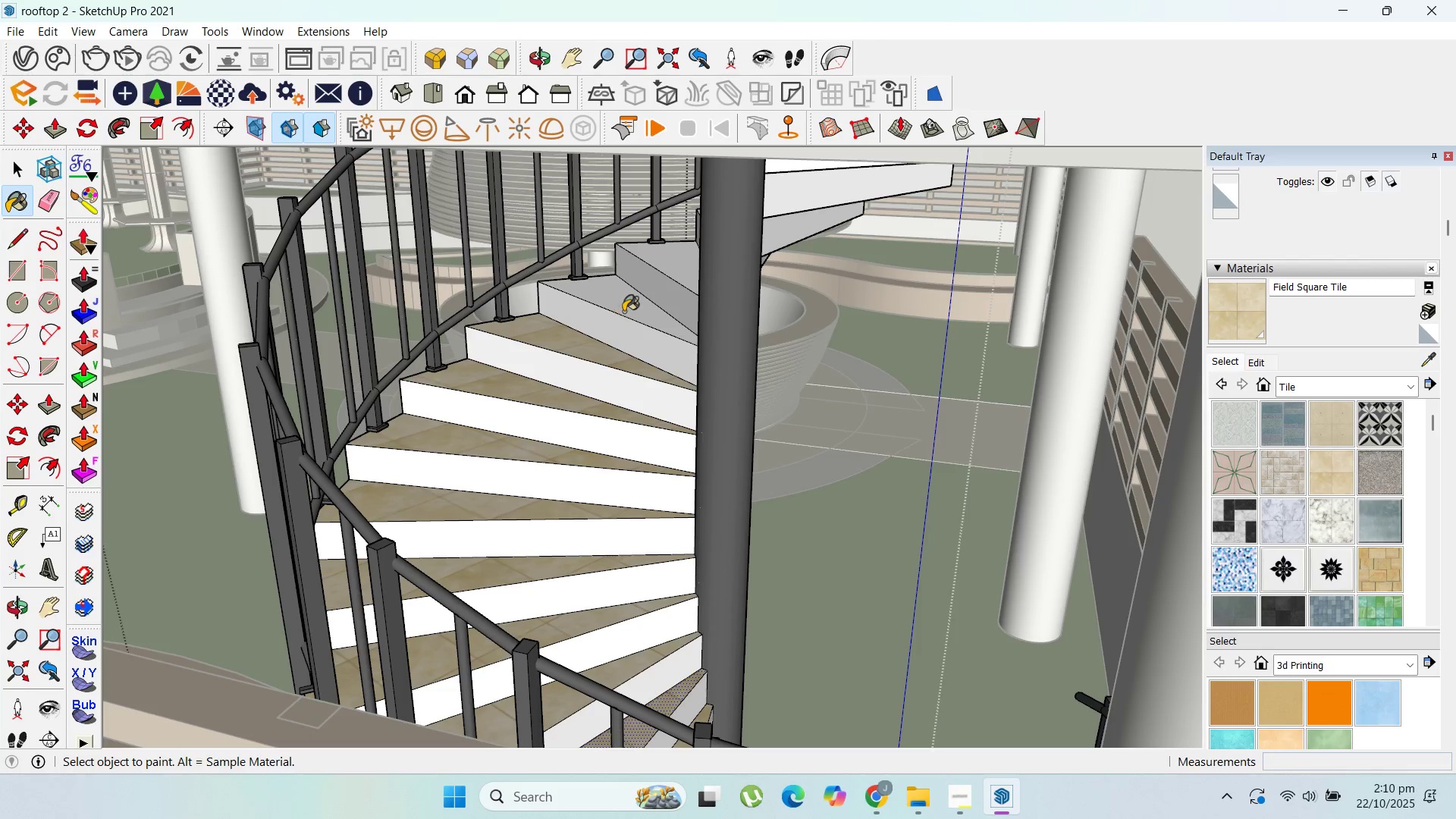 
left_click([625, 310])
 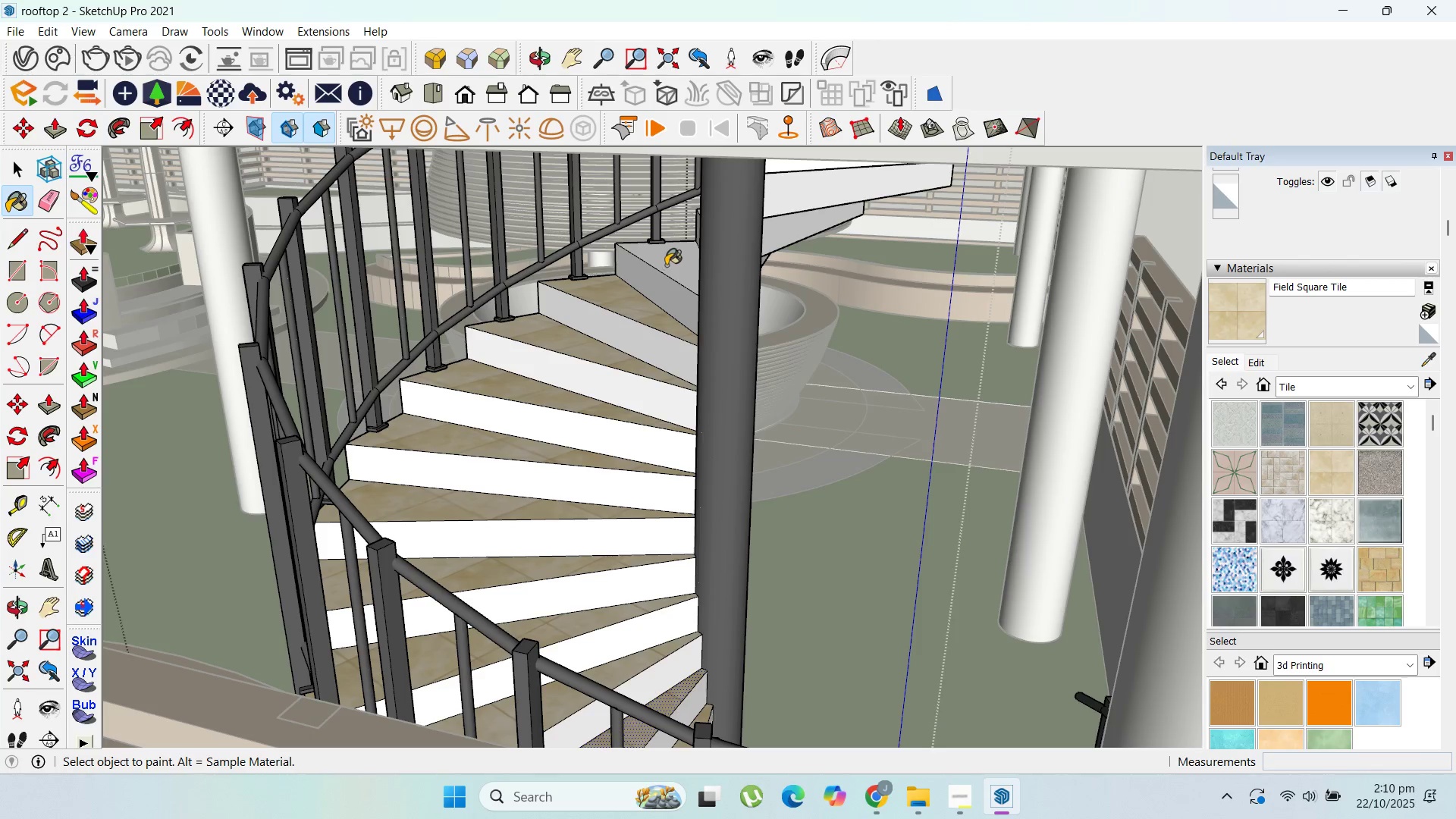 
double_click([669, 264])
 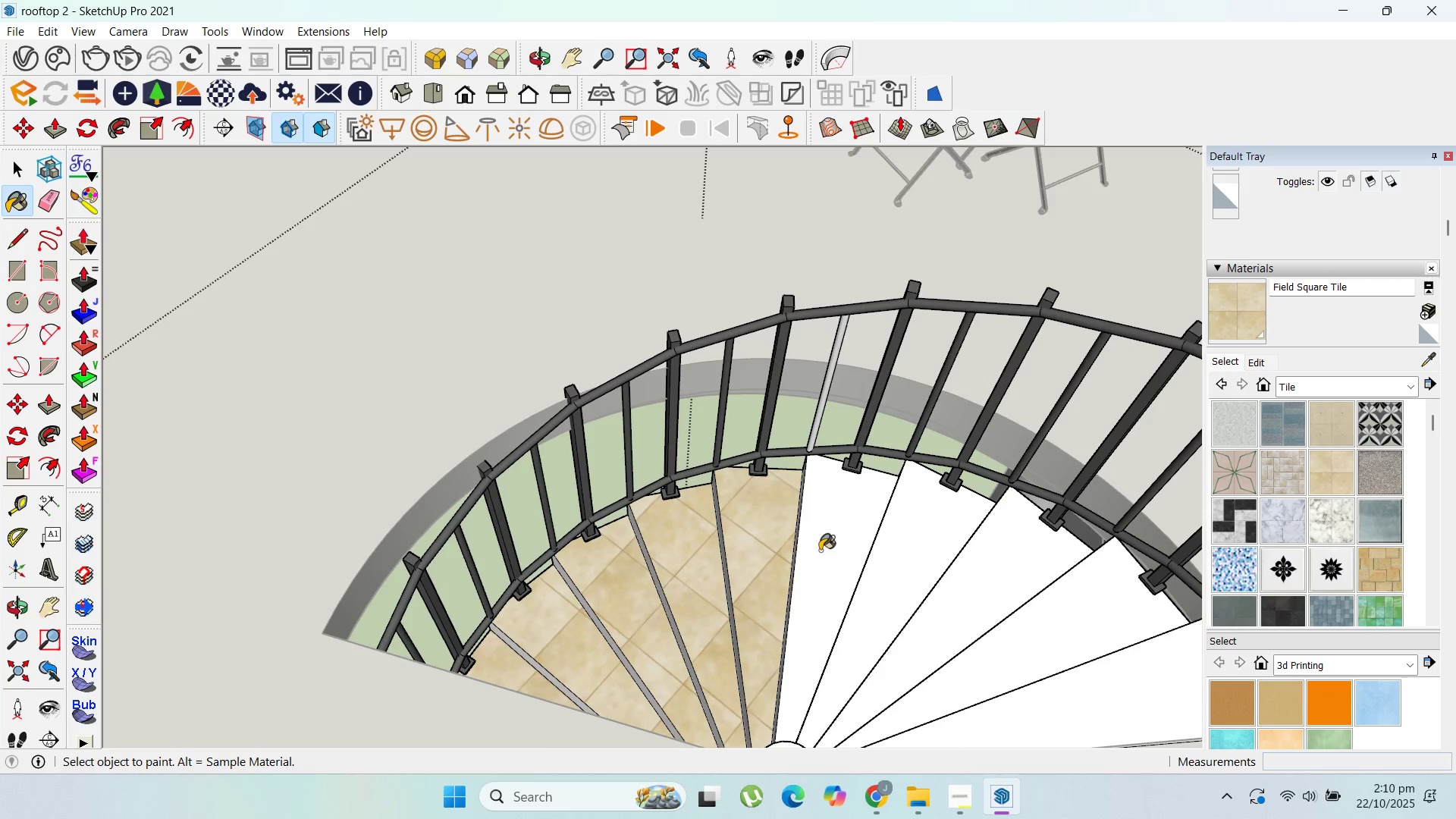 
double_click([898, 547])
 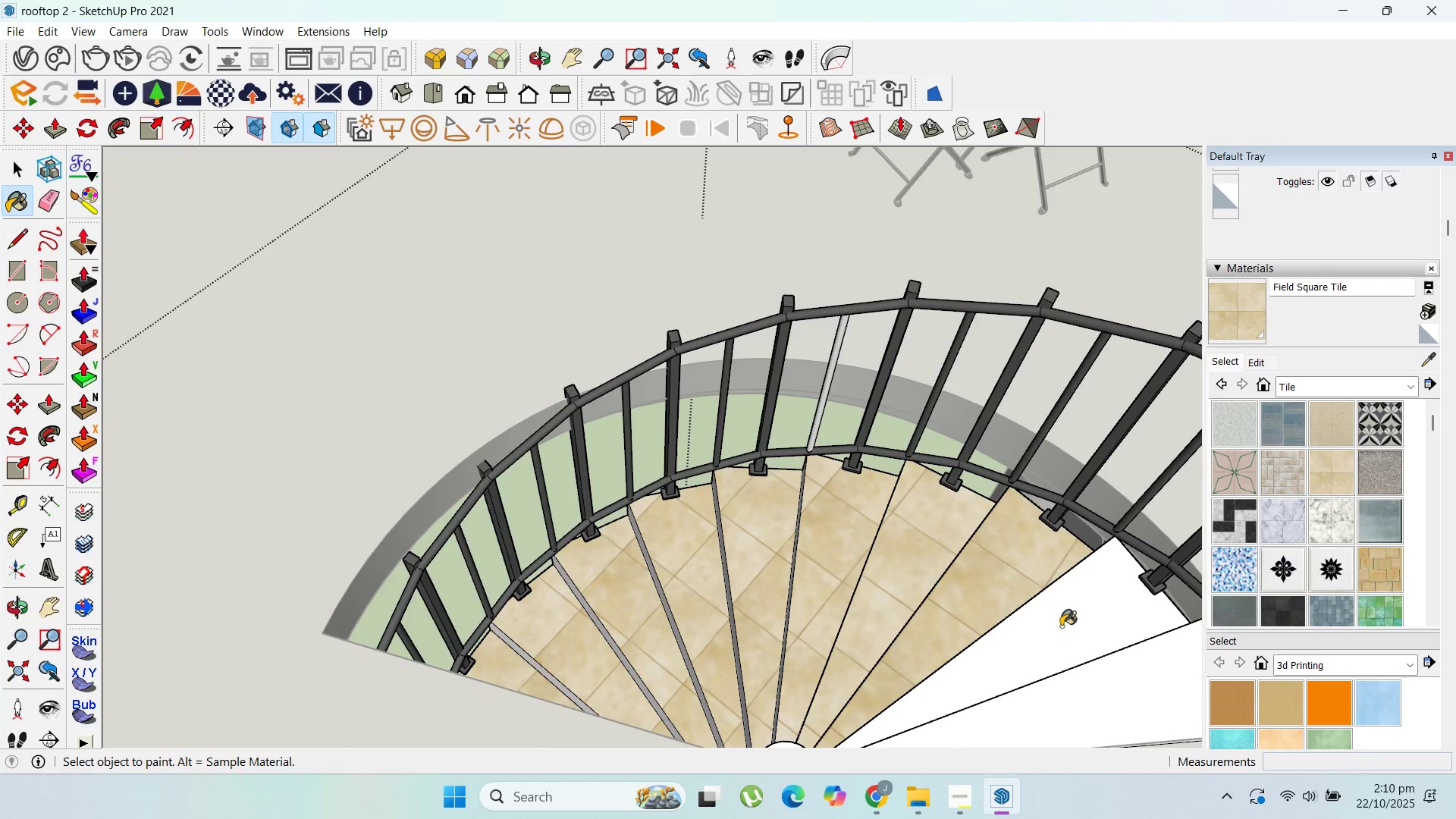 
double_click([1072, 634])
 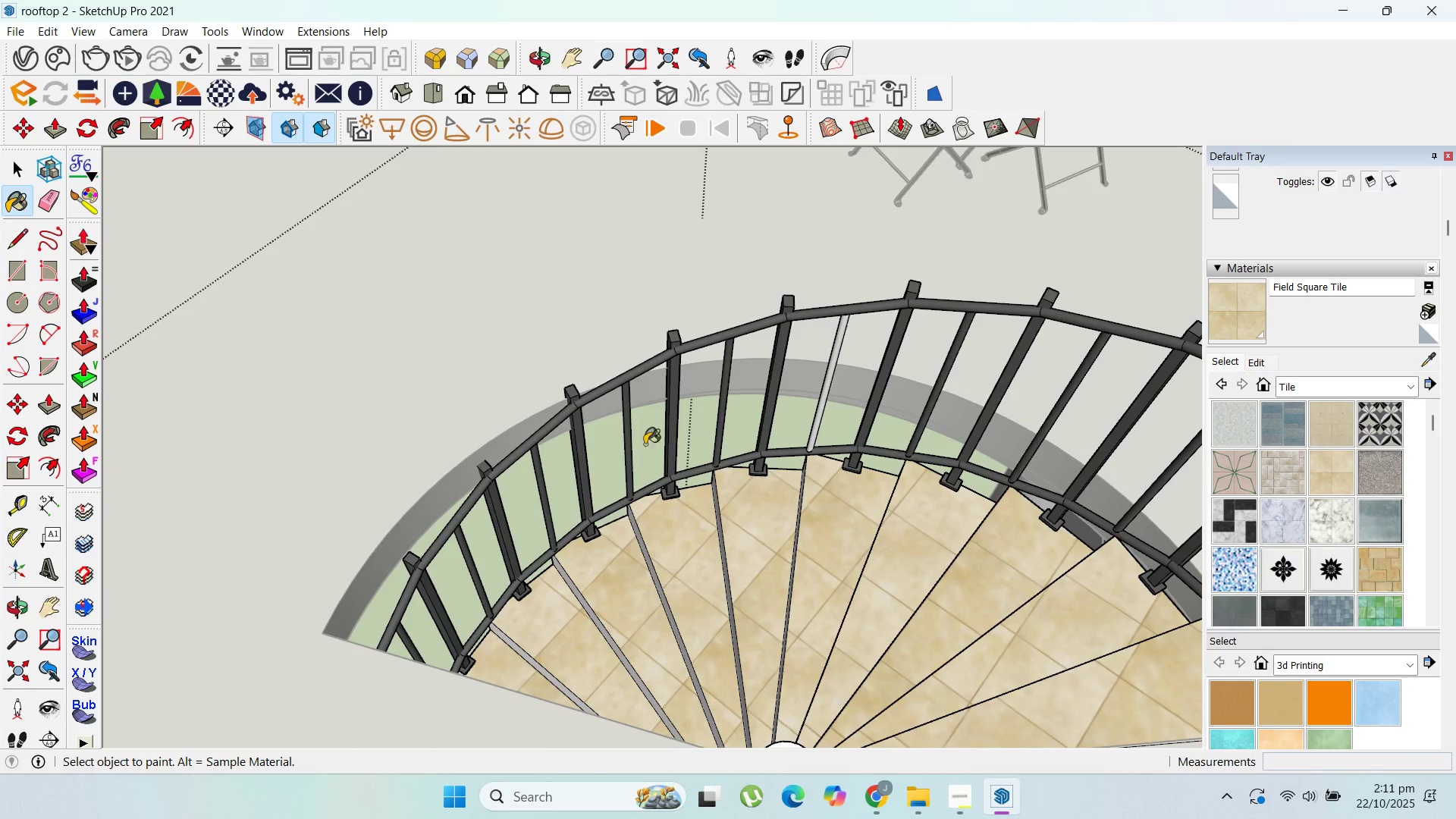 
scroll: coordinate [468, 175], scroll_direction: down, amount: 4.0
 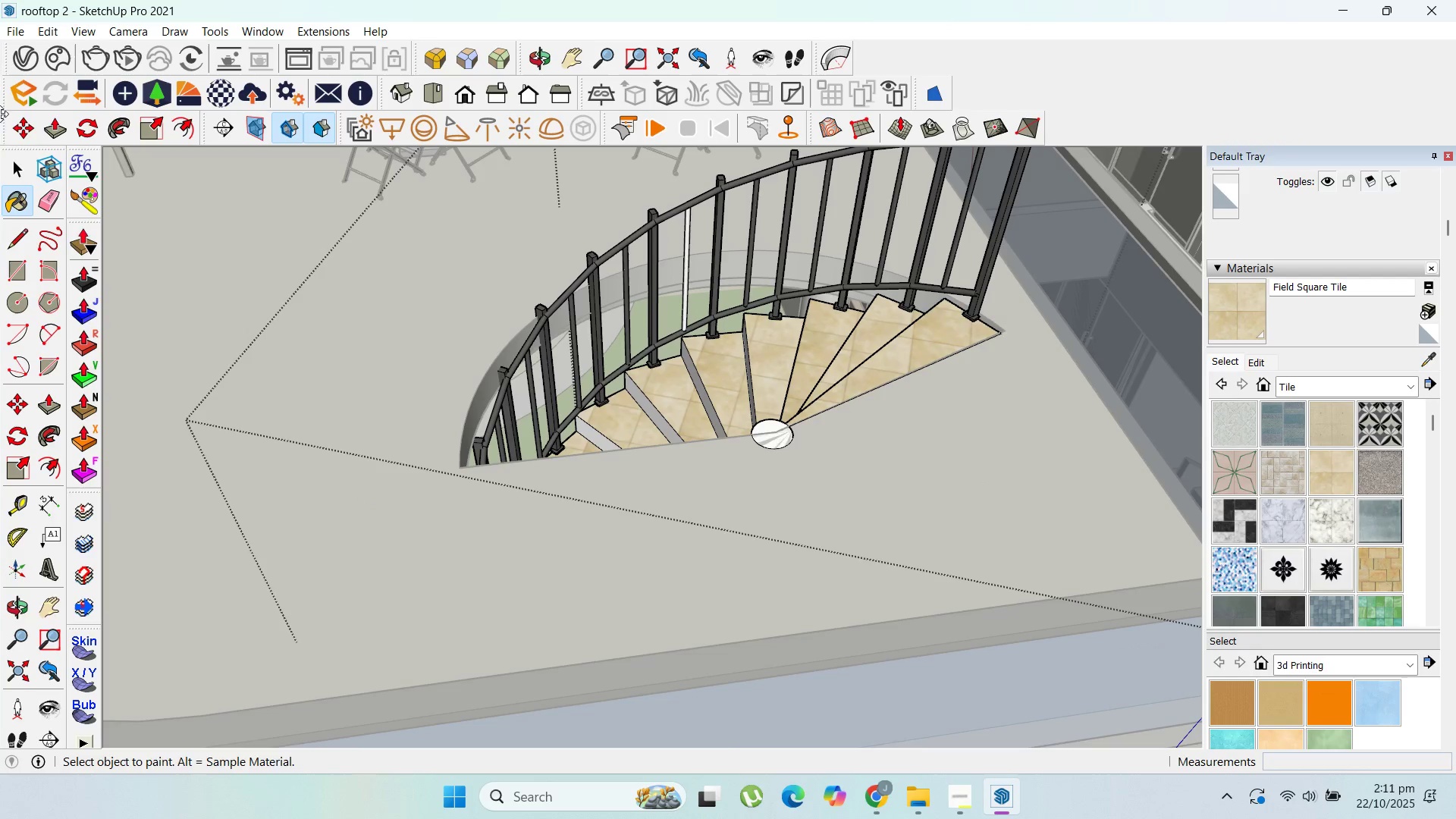 
left_click([25, 169])
 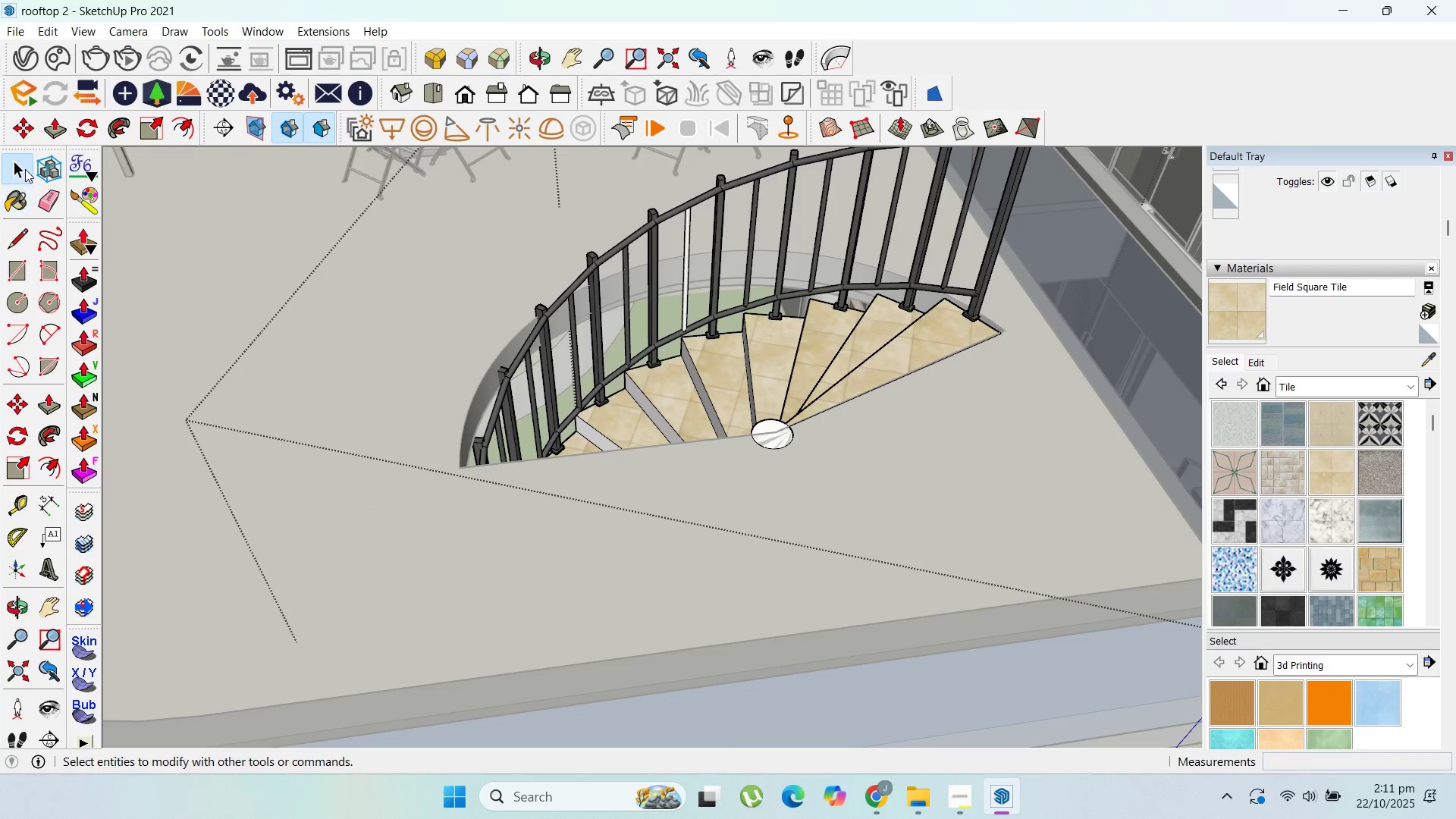 
key(Escape)
 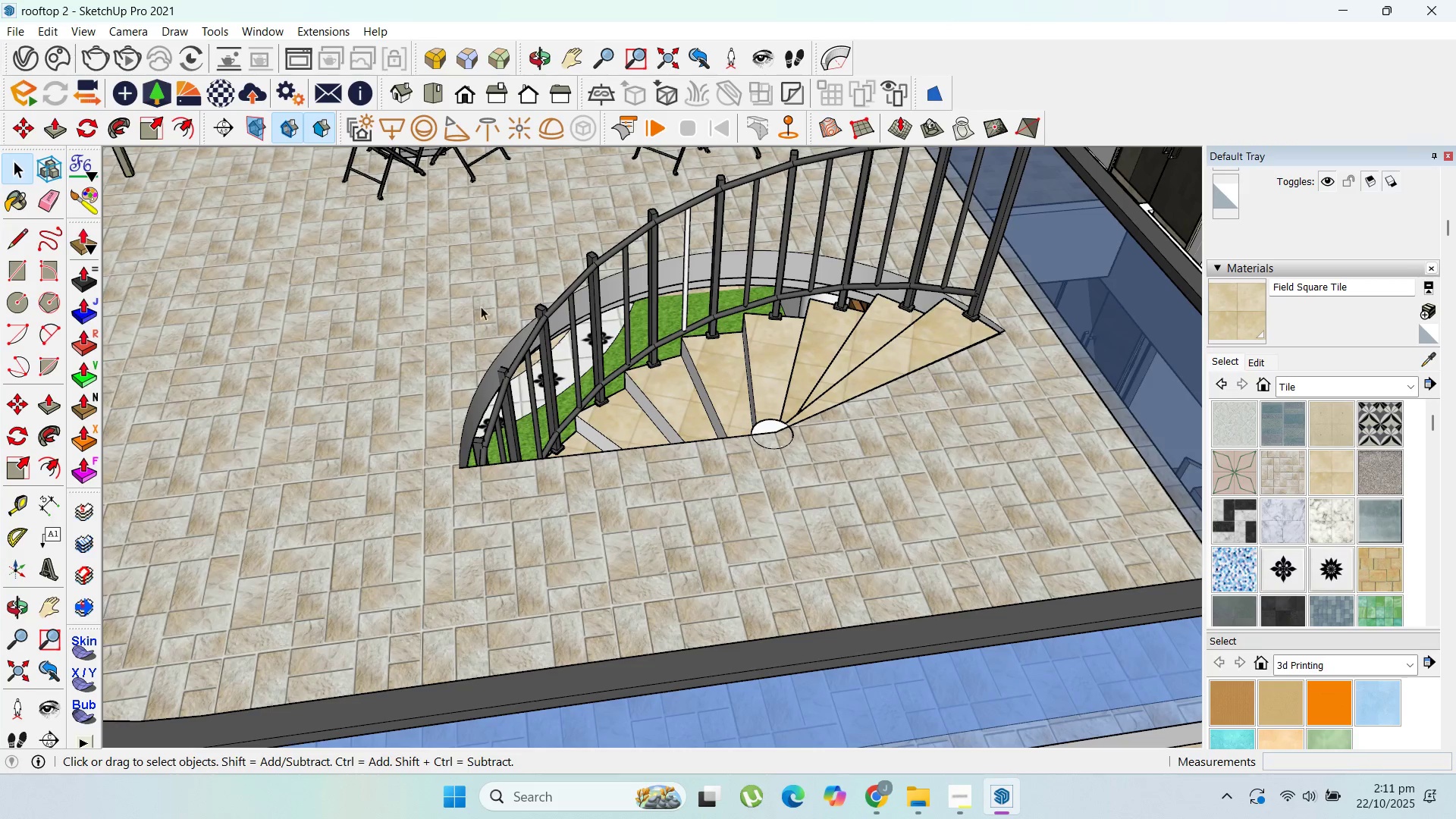 
key(Escape)
 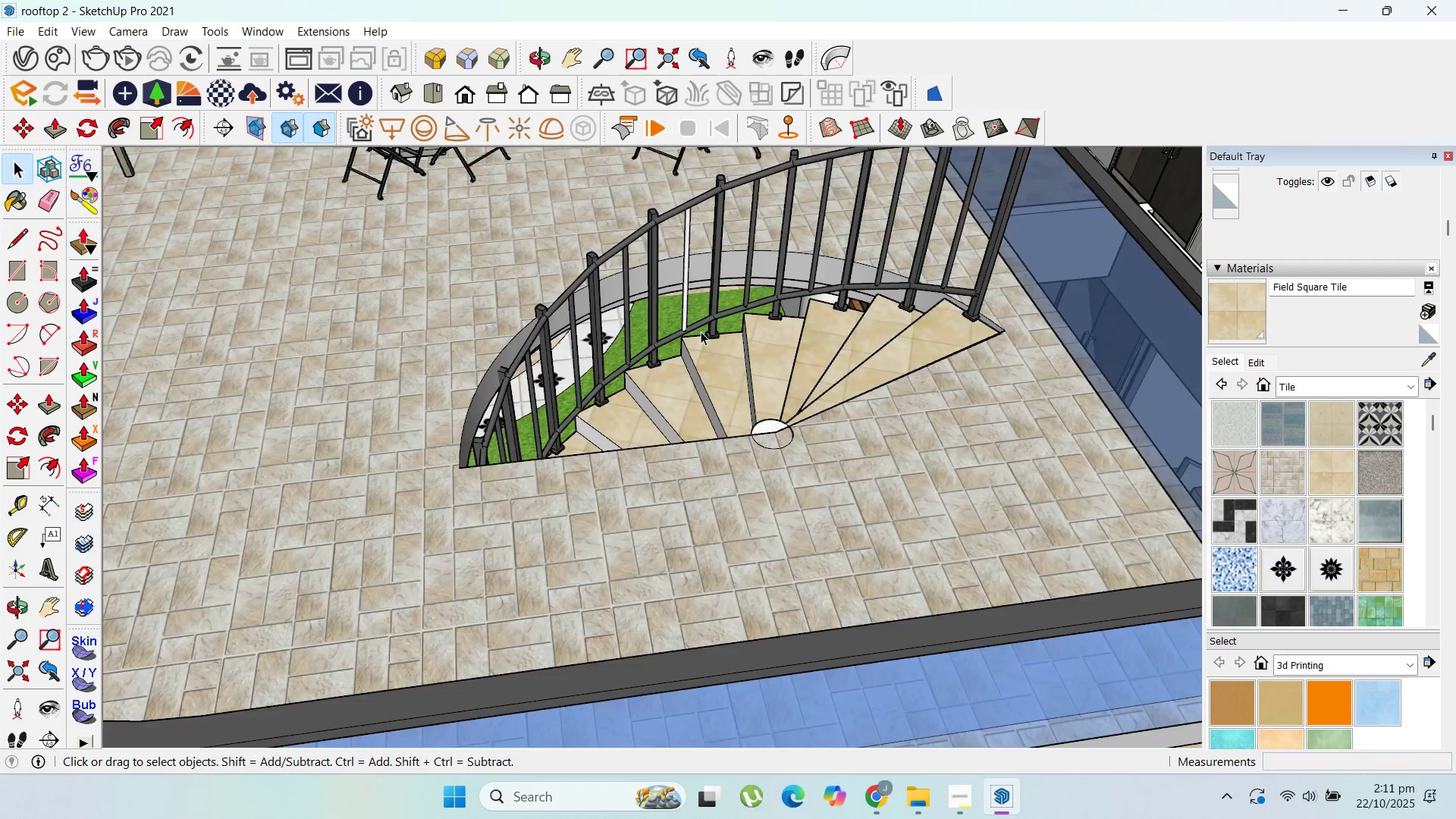 
scroll: coordinate [891, 353], scroll_direction: down, amount: 5.0
 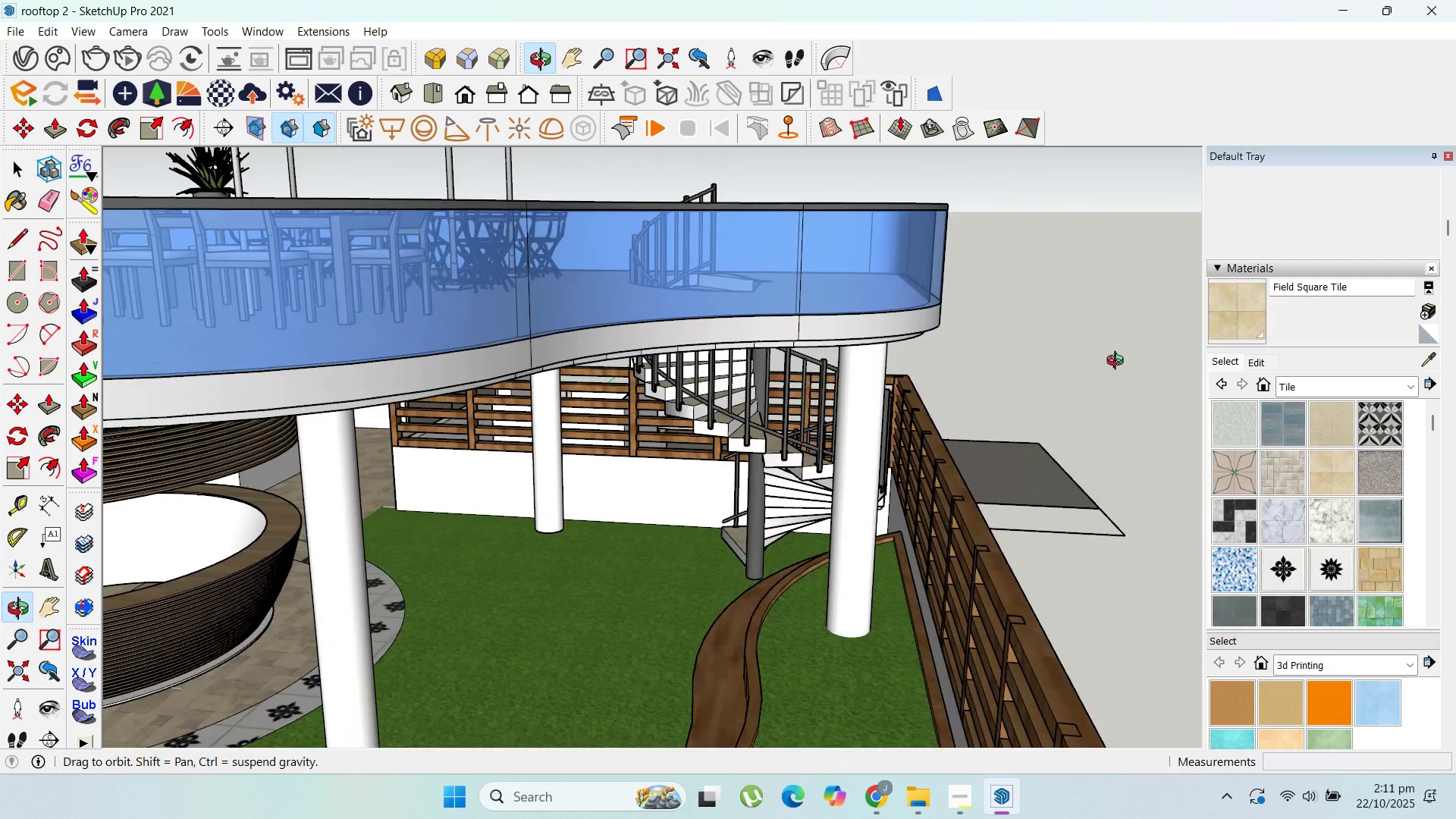 
key(Escape)
 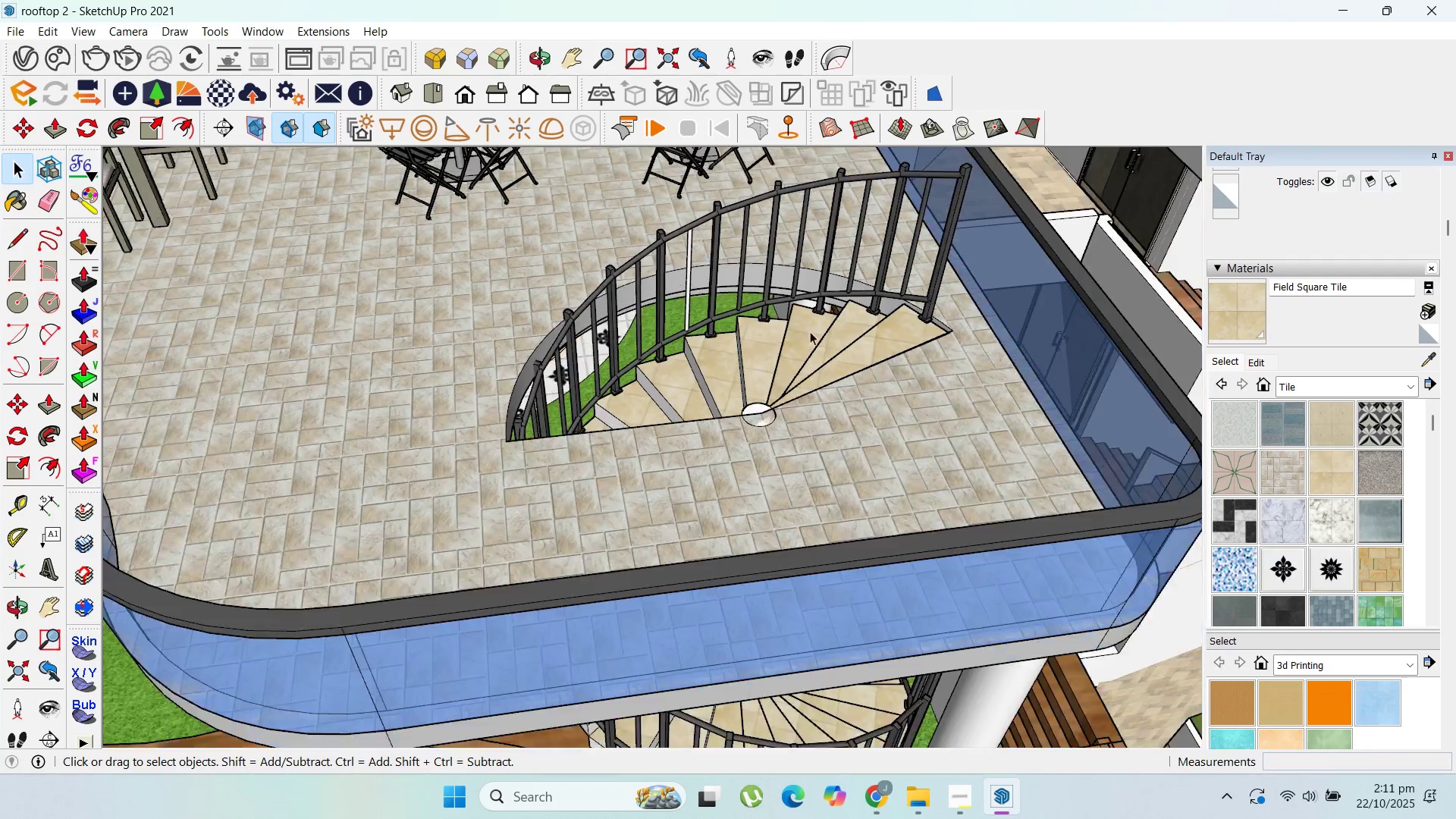 
scroll: coordinate [582, 460], scroll_direction: up, amount: 12.0
 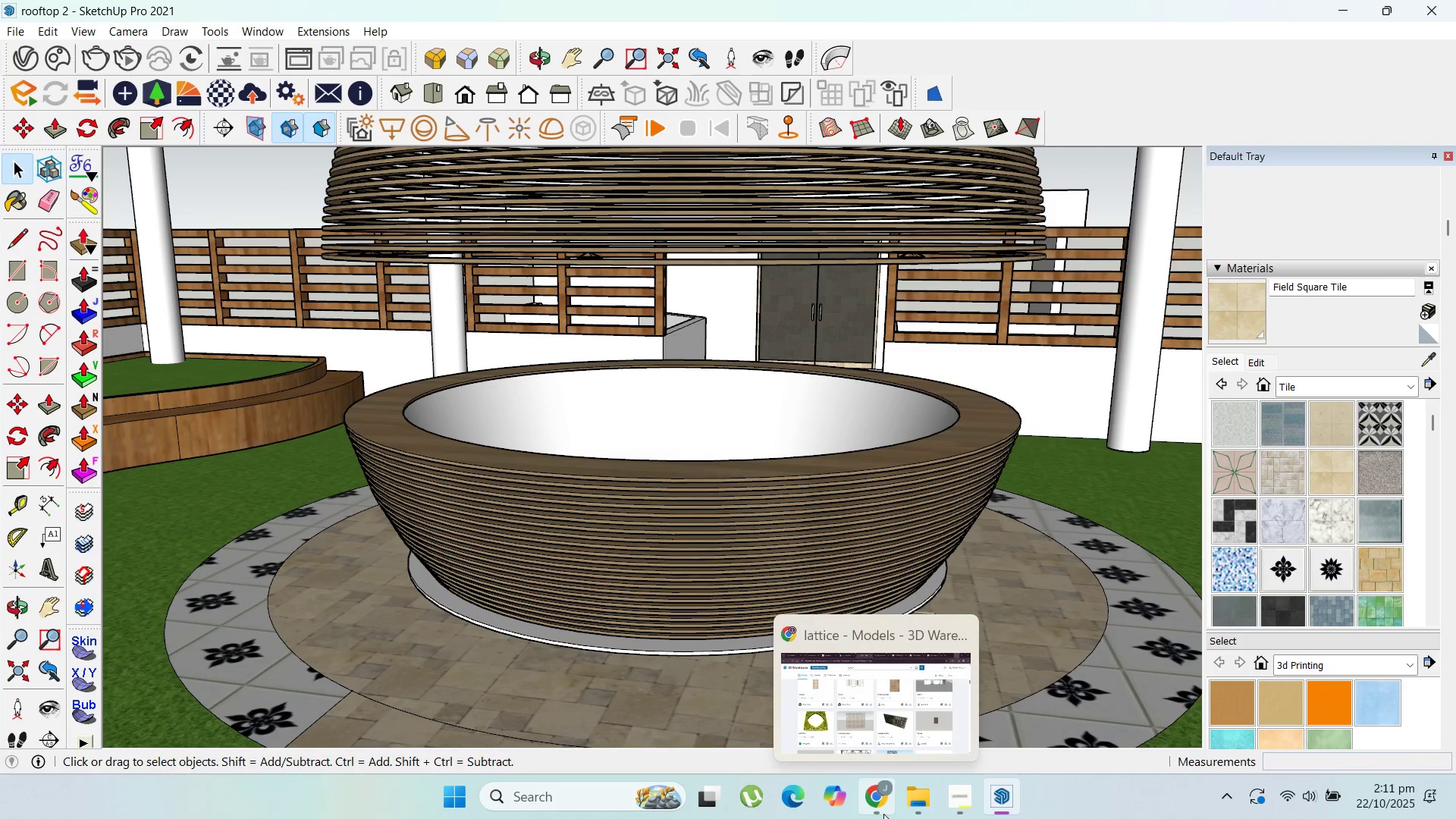 
left_click([873, 727])
 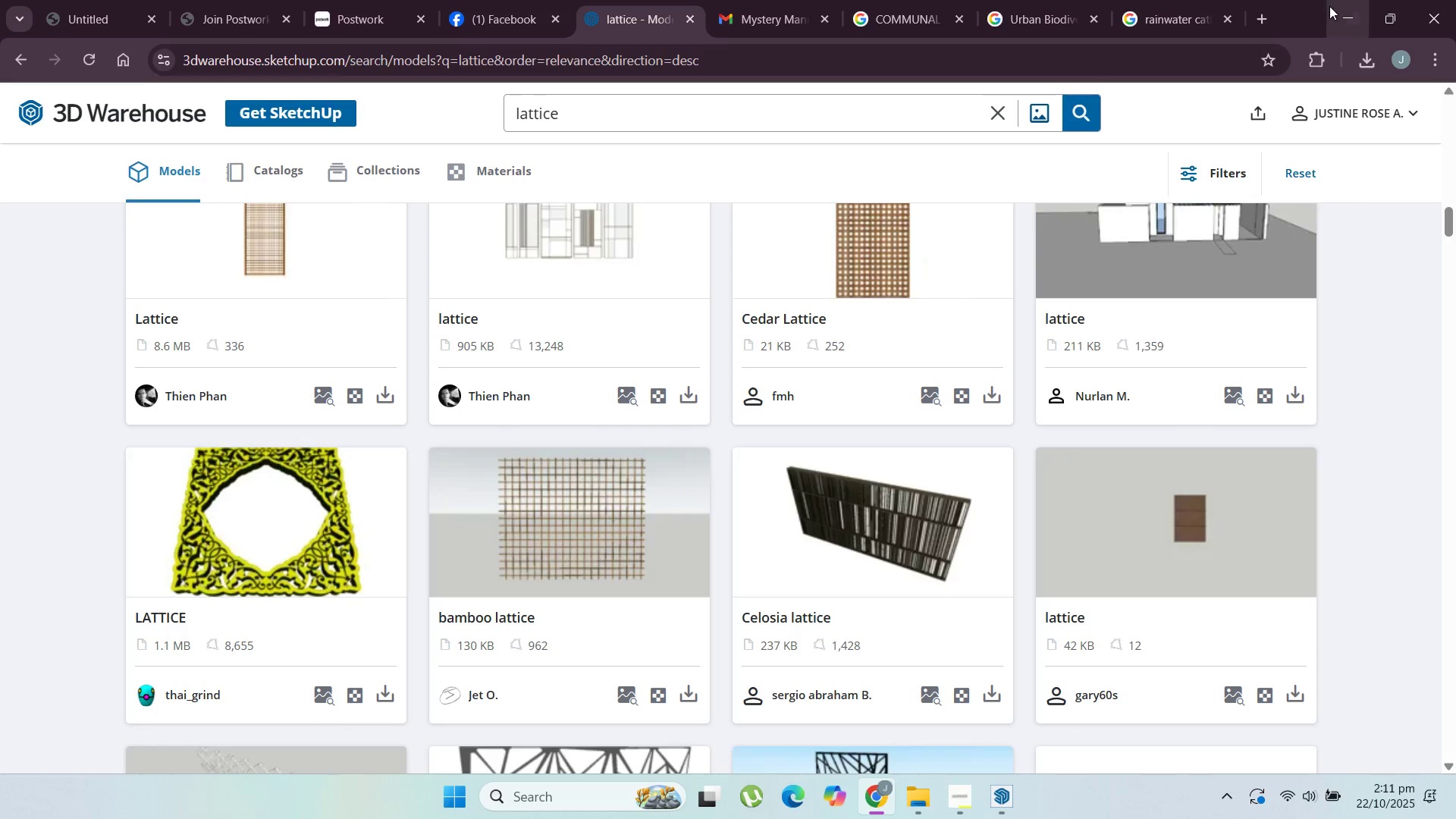 
scroll: coordinate [738, 513], scroll_direction: down, amount: 48.0
 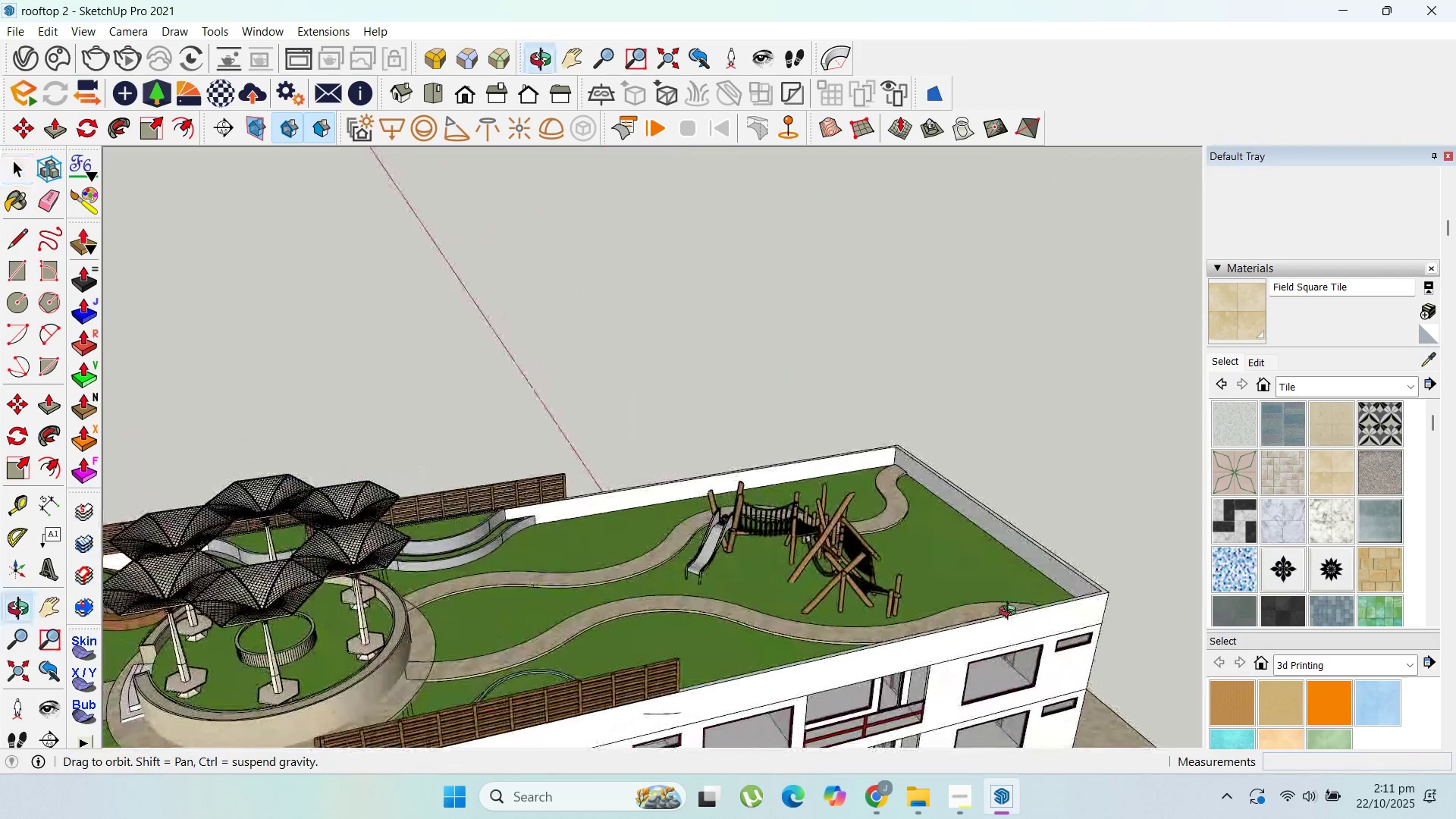 
scroll: coordinate [691, 544], scroll_direction: up, amount: 41.0
 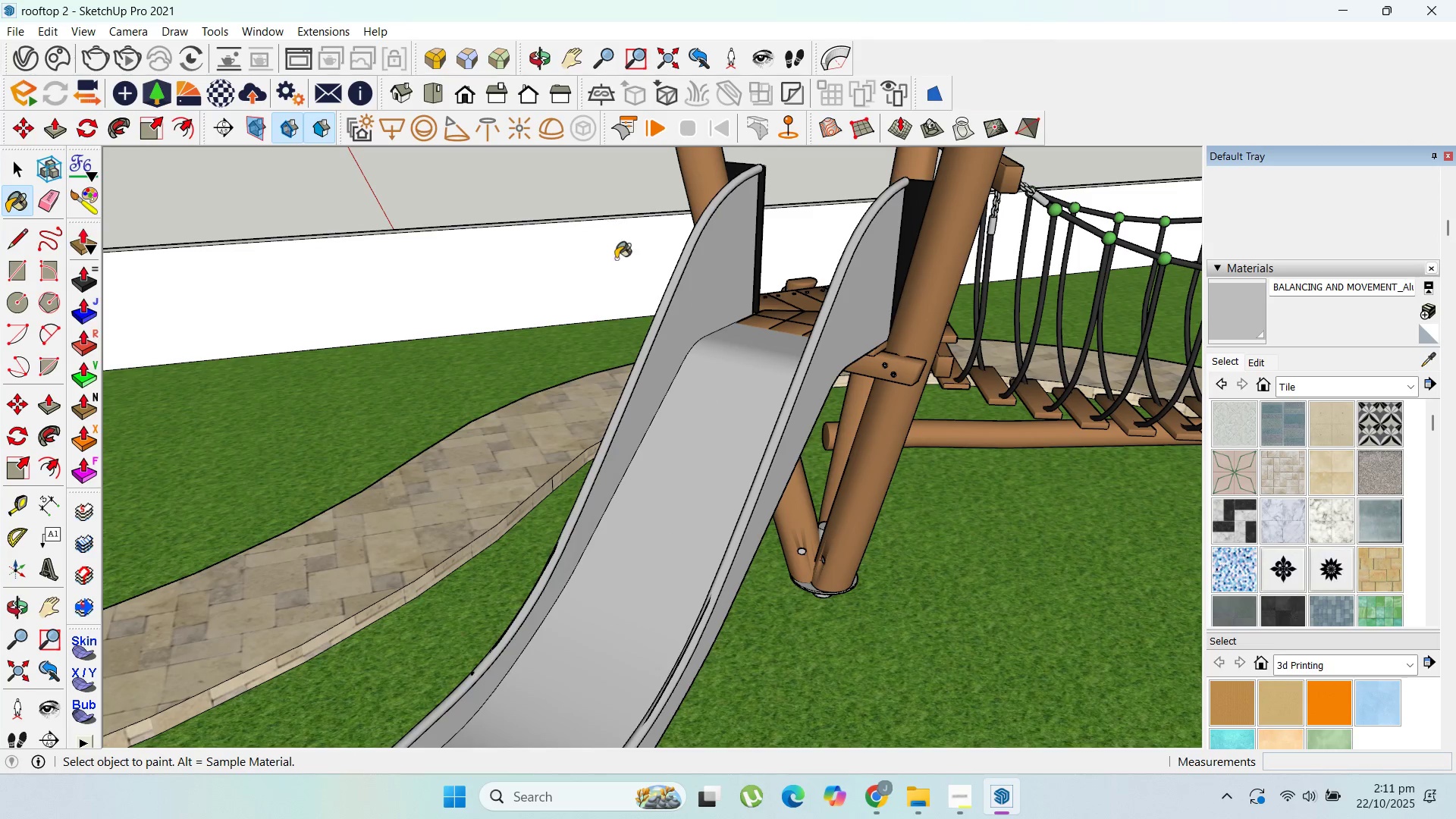 
wait(5.79)
 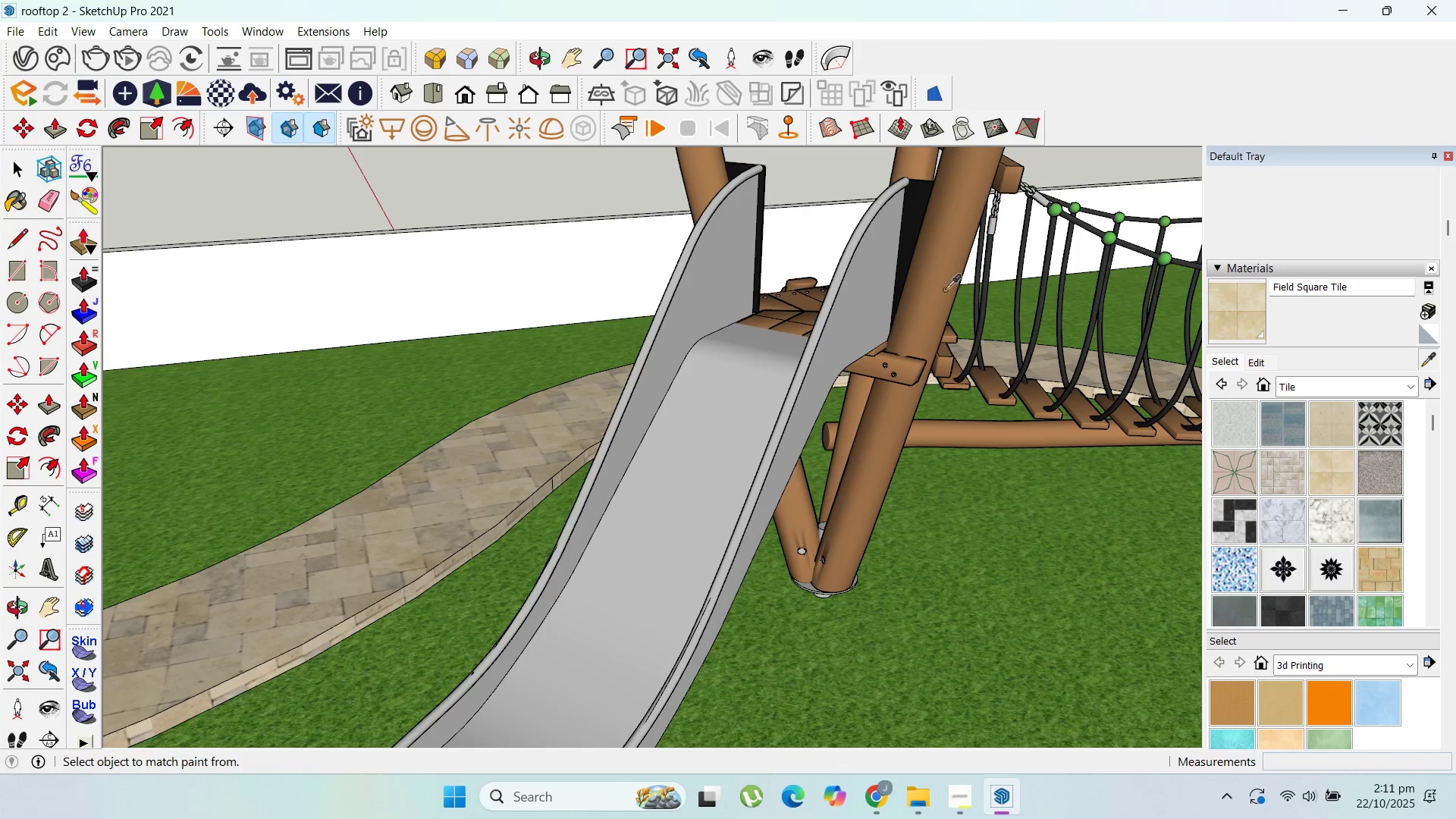 
left_click([1427, 361])
 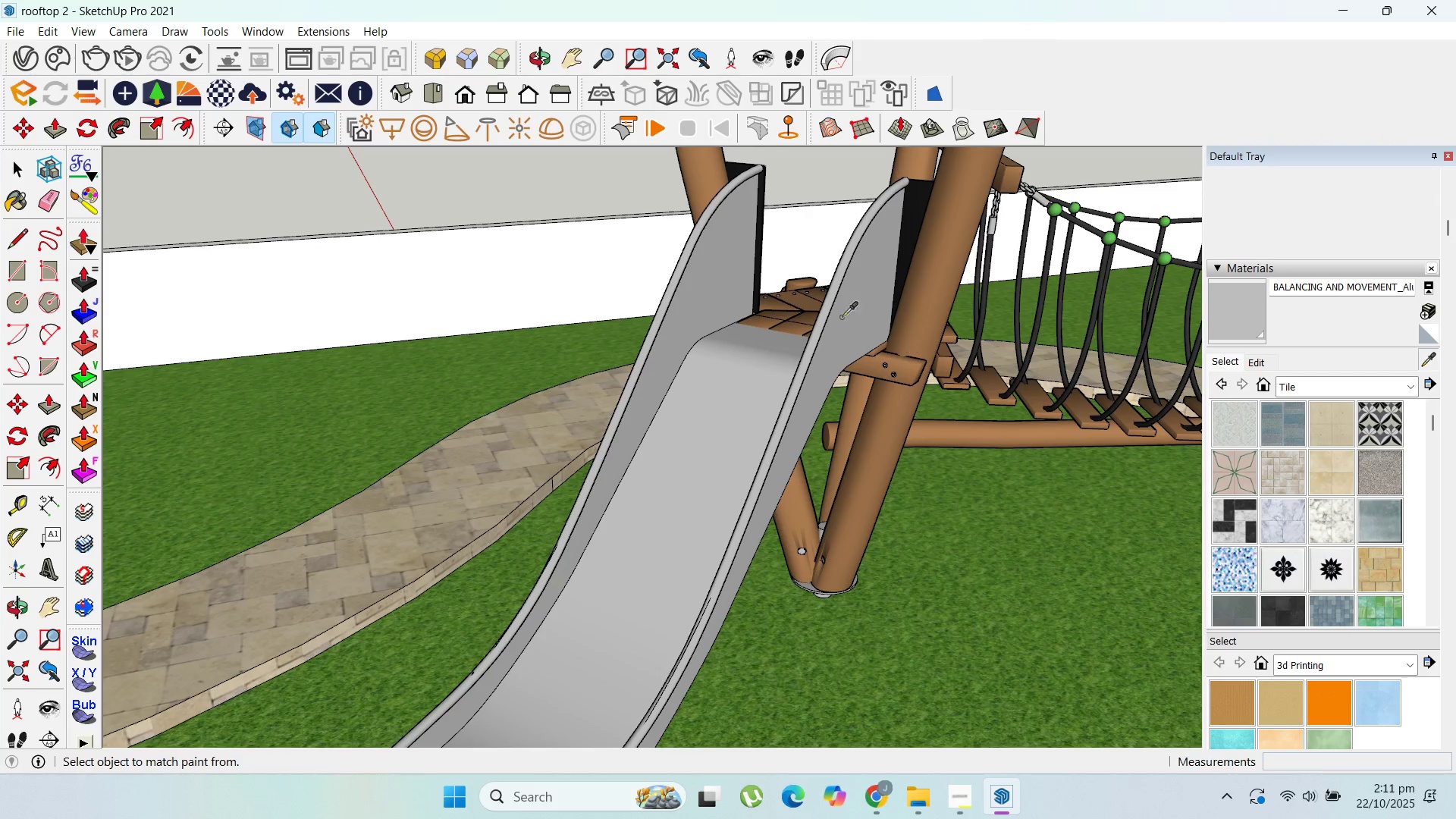 
scroll: coordinate [435, 220], scroll_direction: down, amount: 2.0
 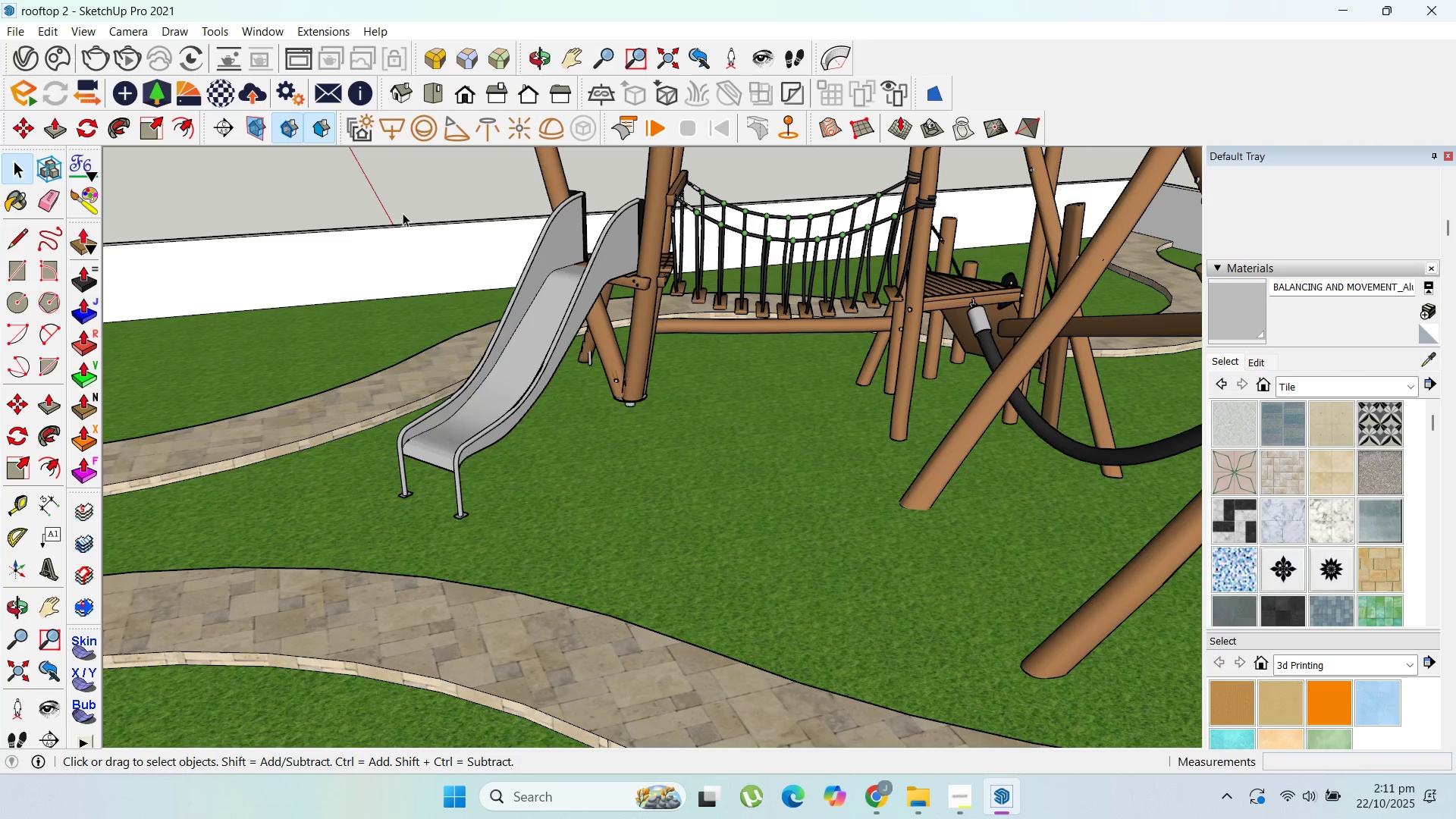 
double_click([452, 202])
 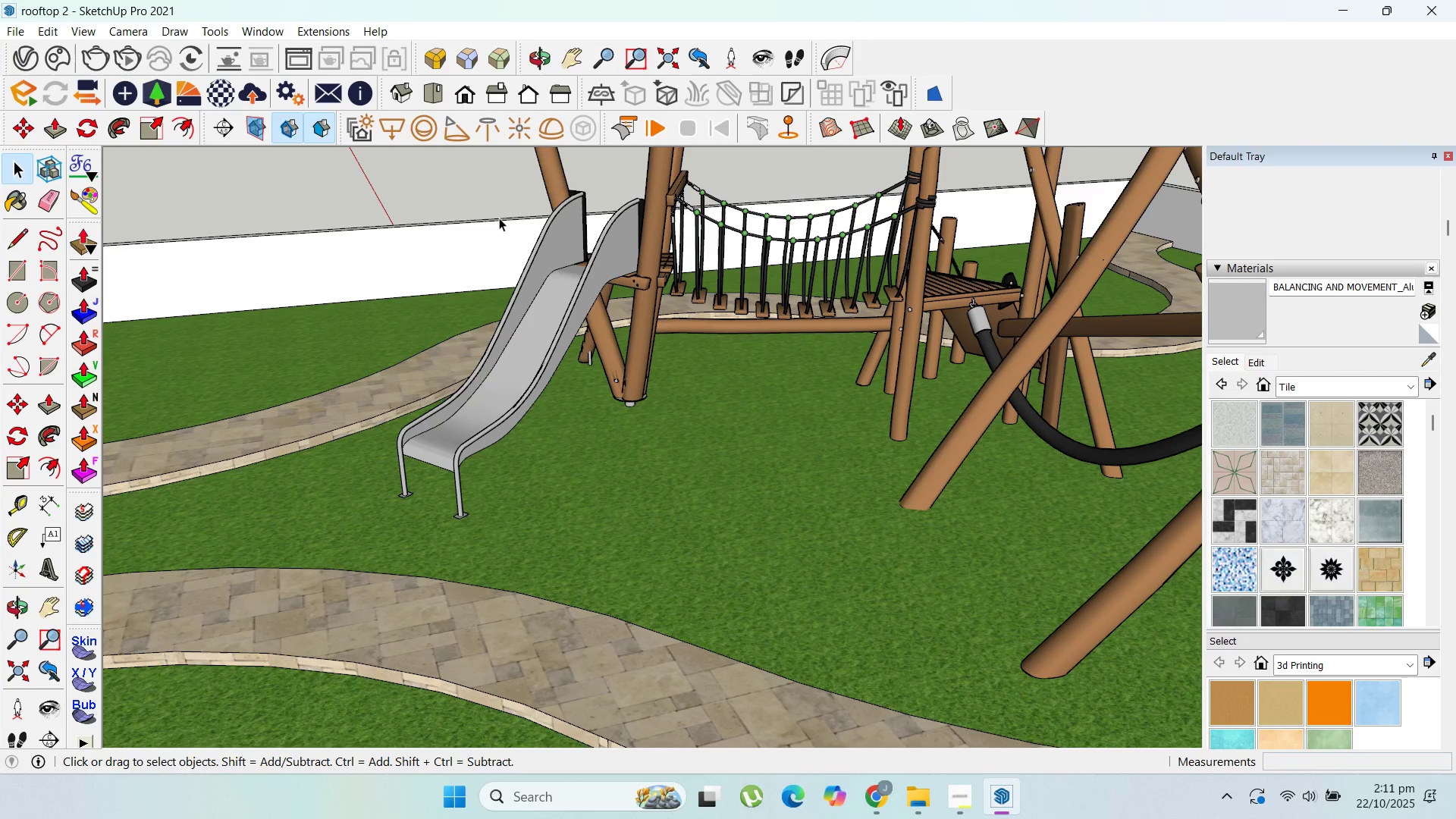 
scroll: coordinate [723, 416], scroll_direction: down, amount: 19.0
 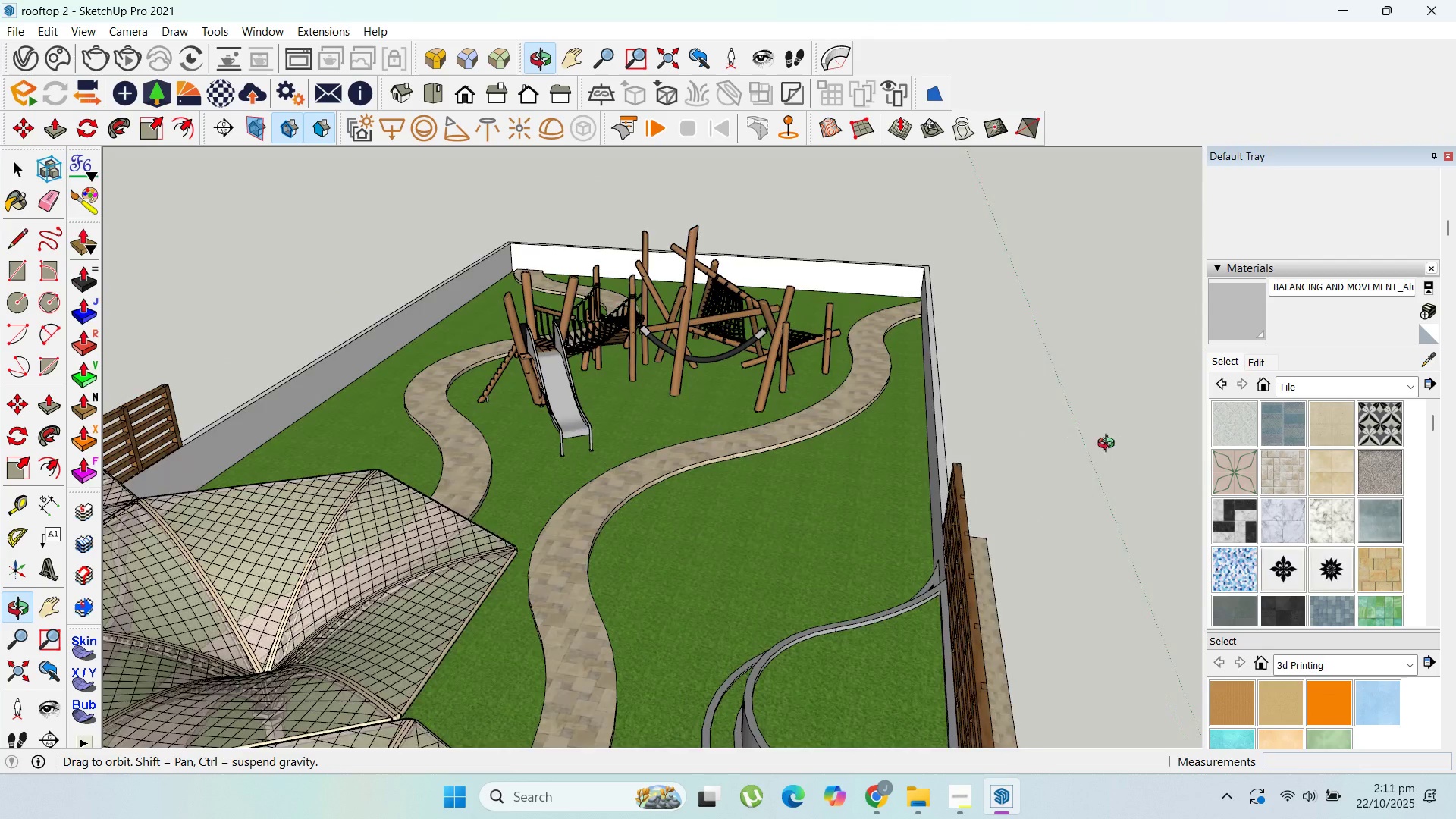 
scroll: coordinate [616, 486], scroll_direction: up, amount: 7.0
 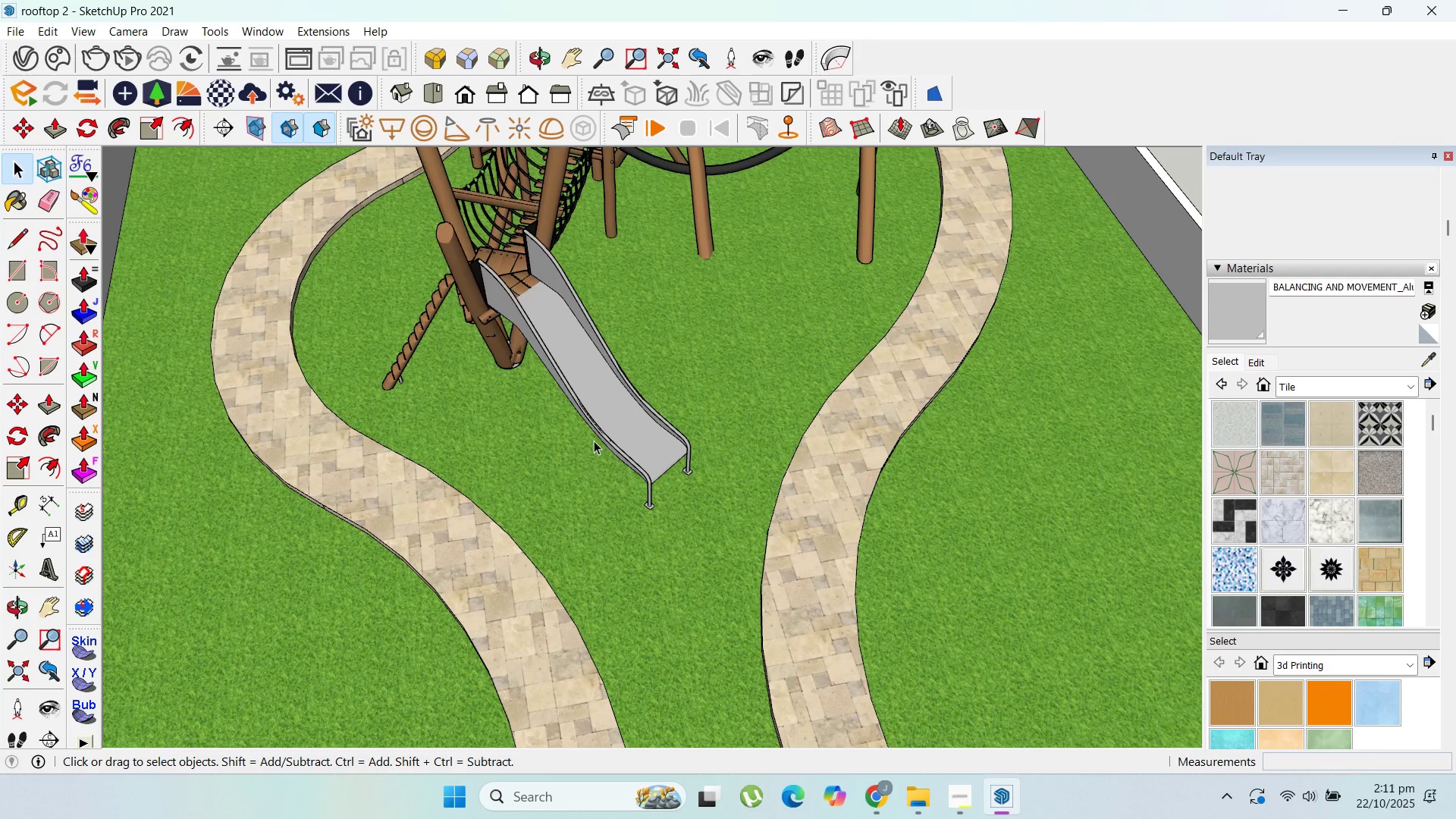 
scroll: coordinate [598, 479], scroll_direction: down, amount: 9.0
 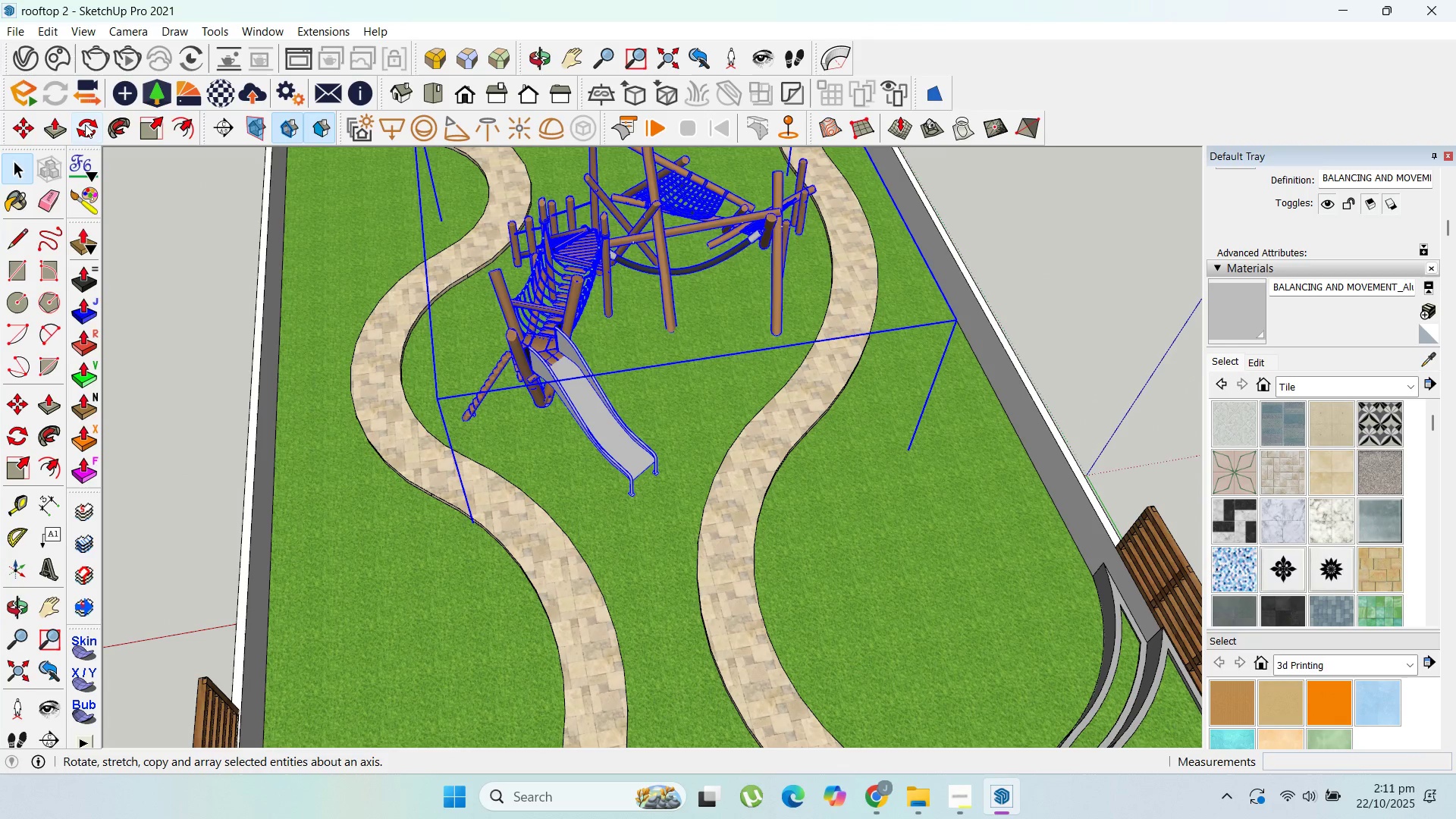 
left_click([85, 125])
 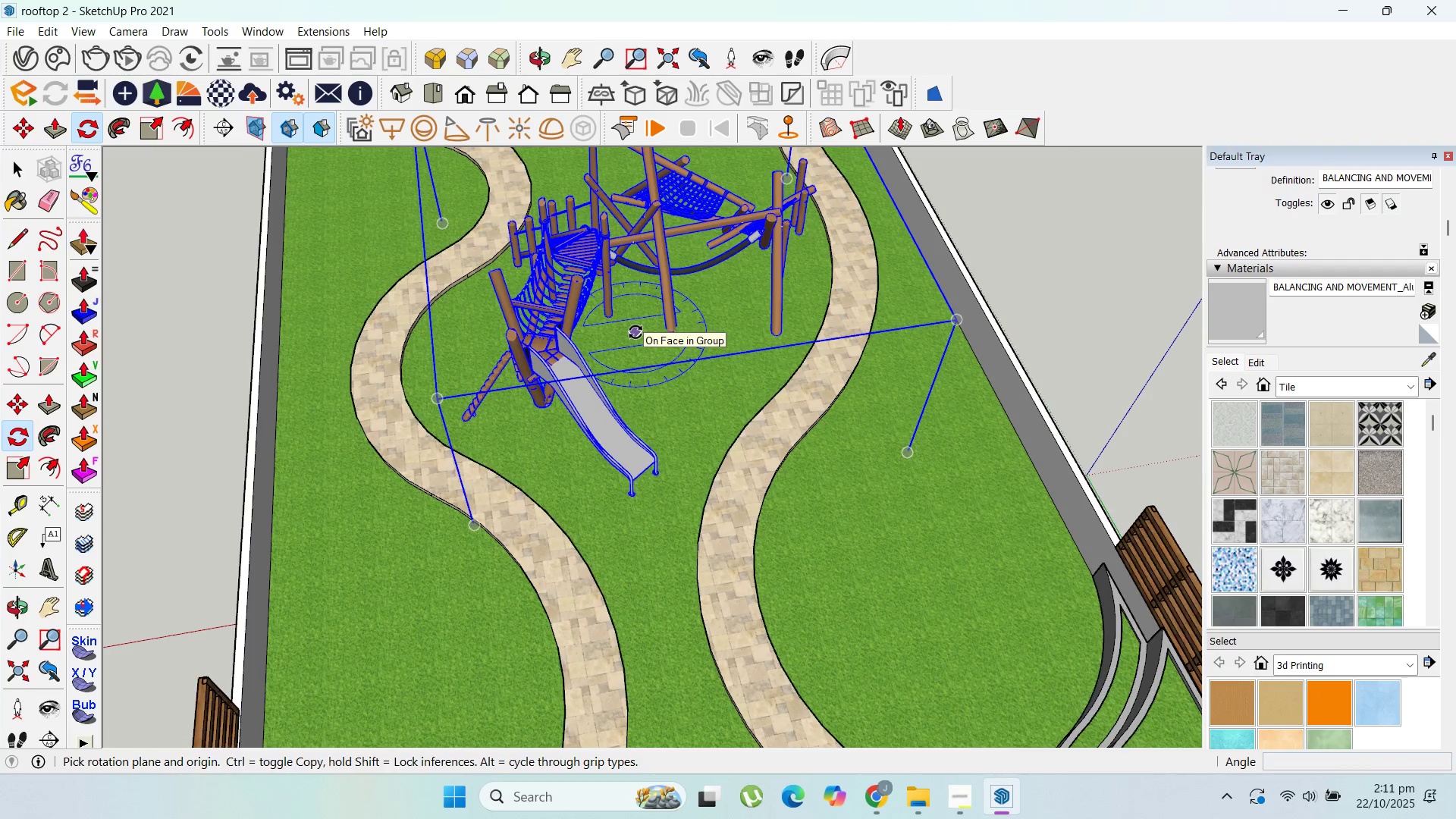 
wait(14.42)
 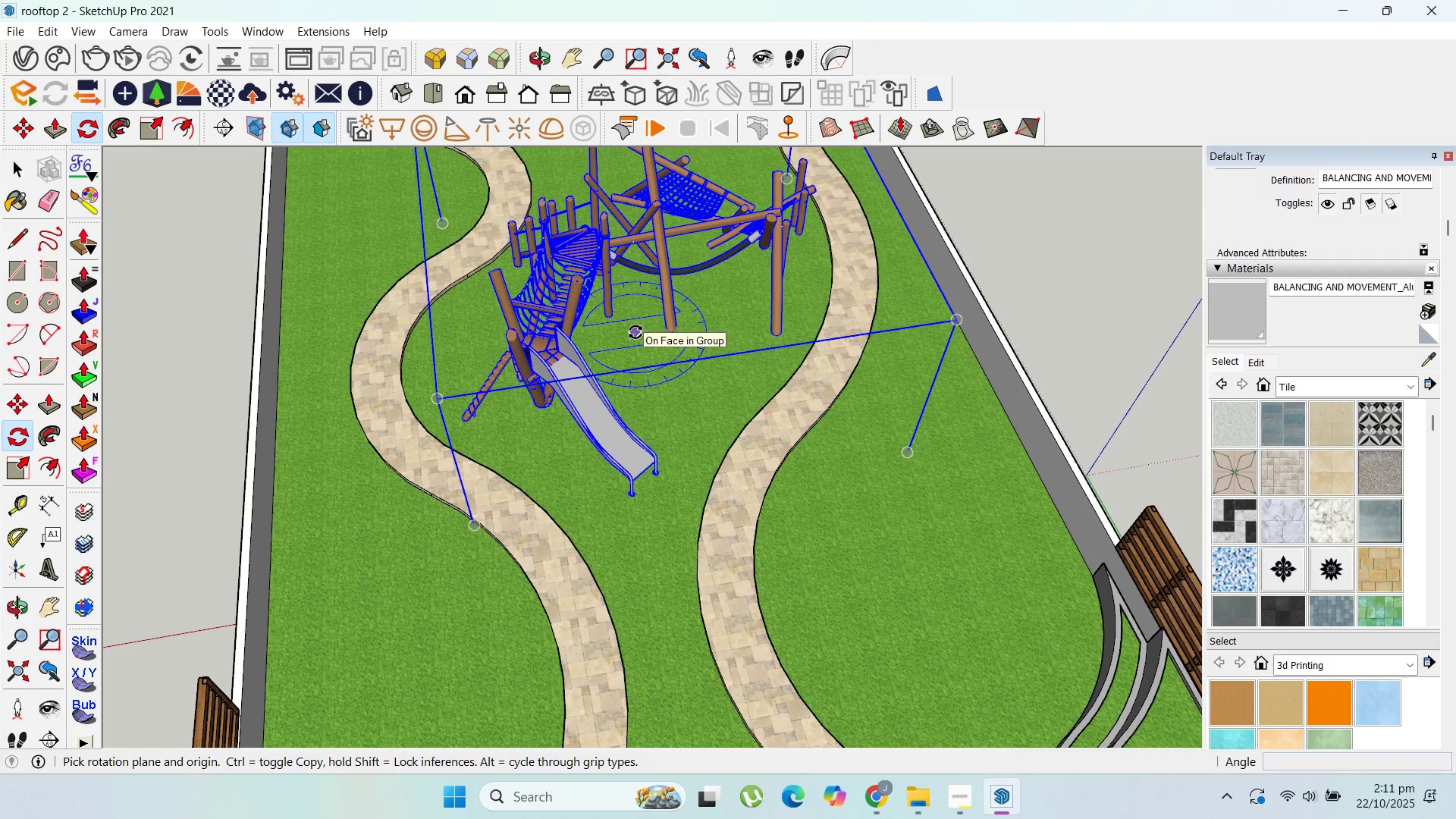 
left_click([636, 335])
 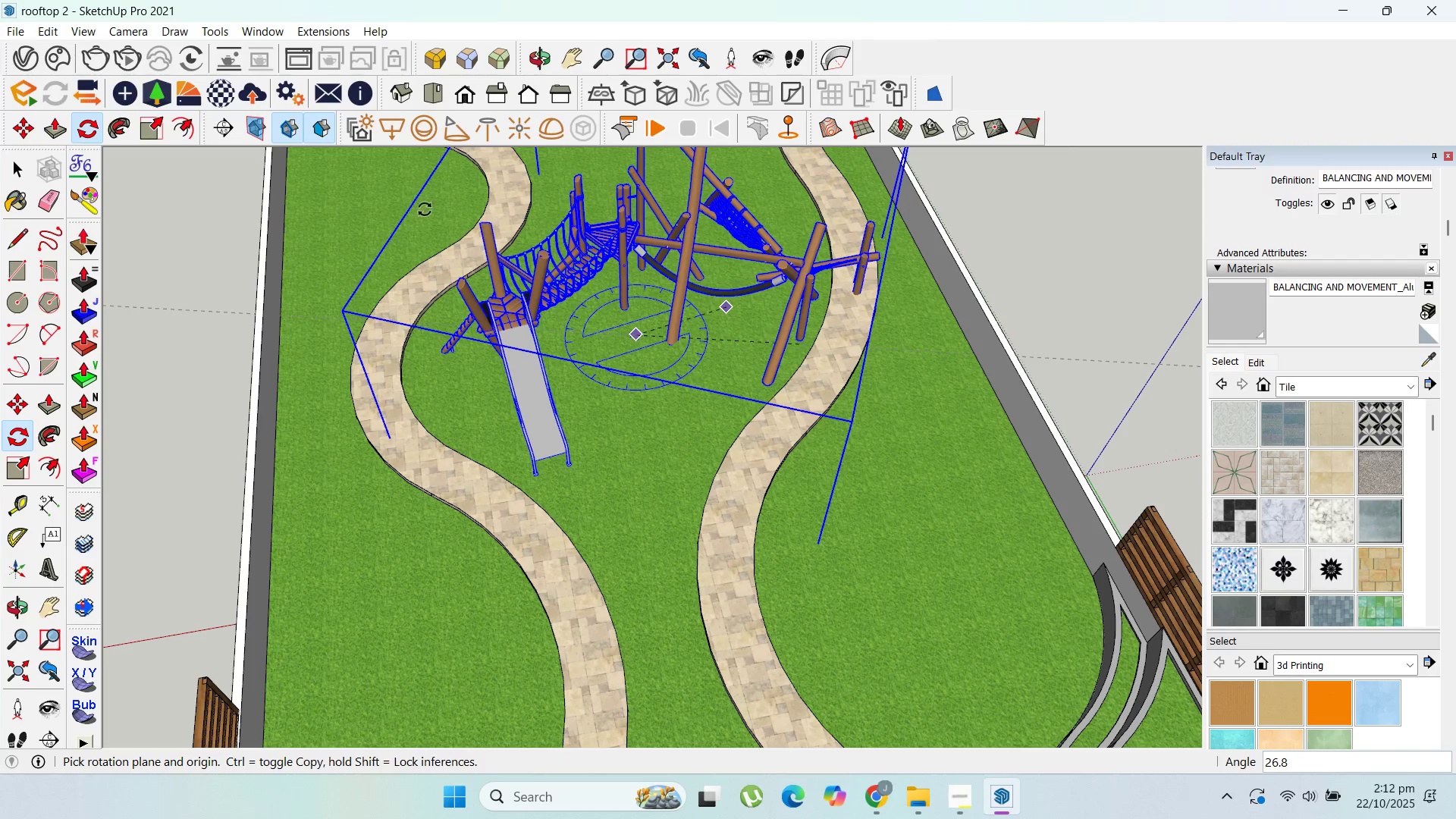 
wait(6.32)
 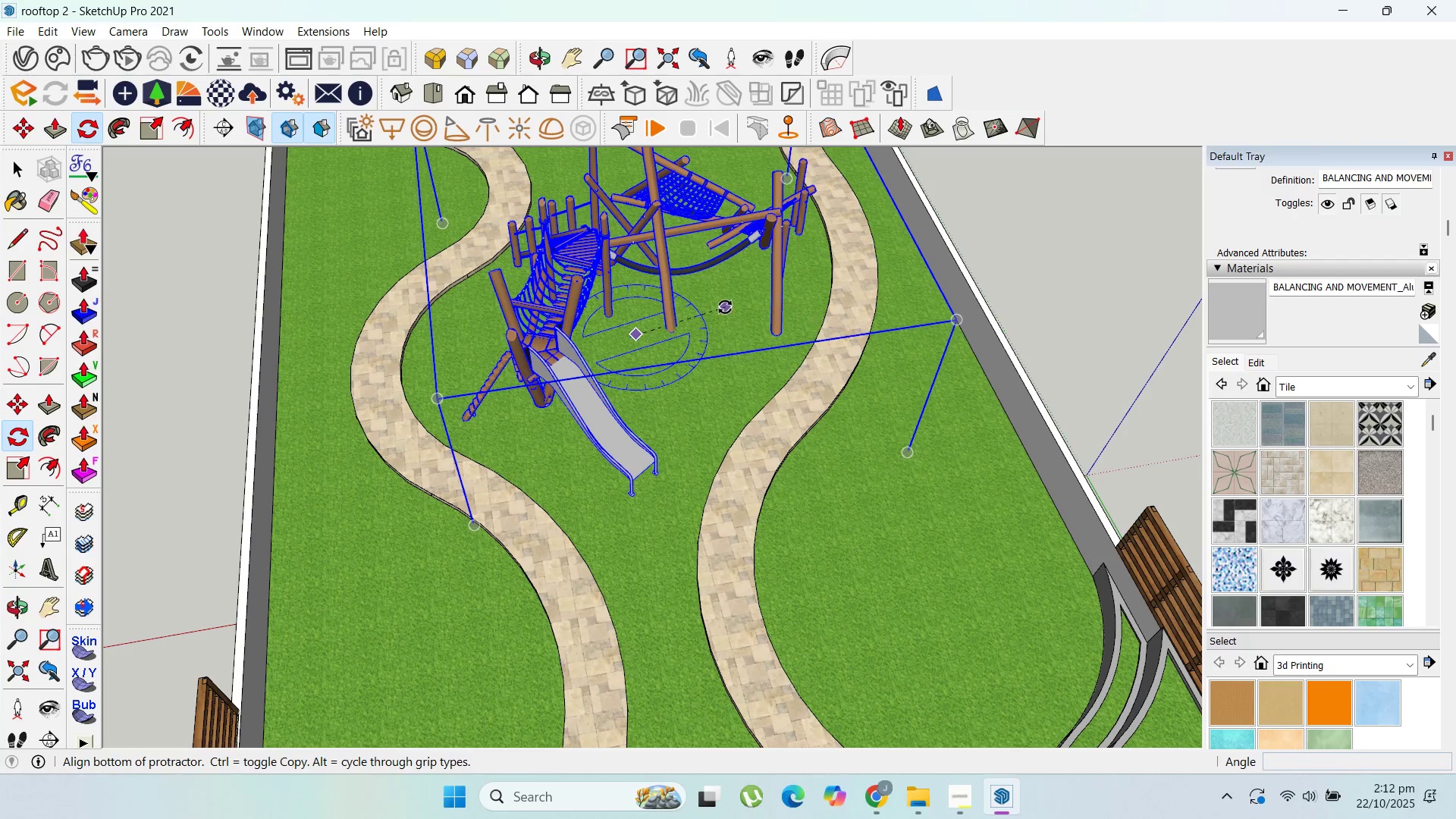 
left_click([19, 164])
 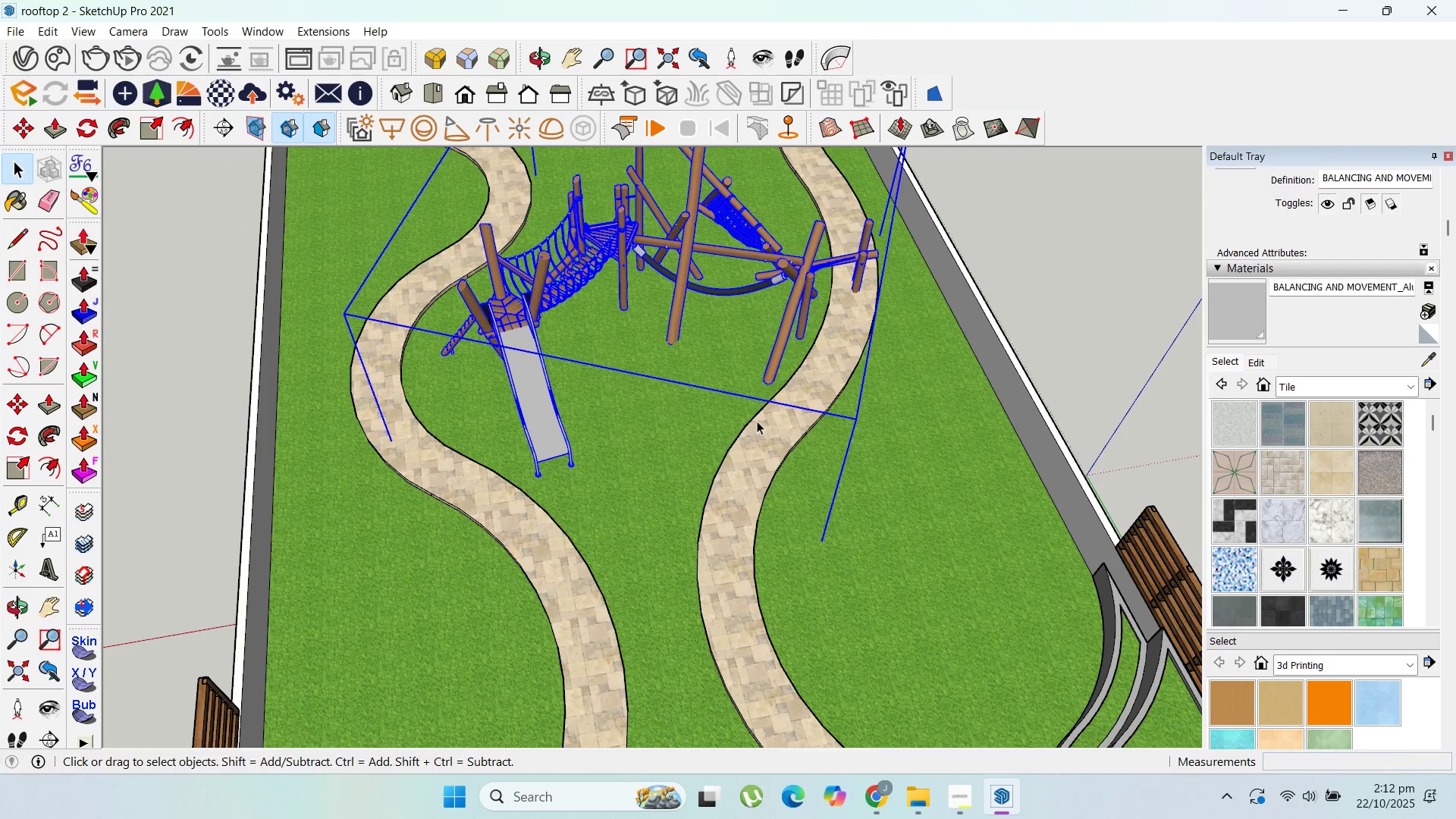 
scroll: coordinate [830, 339], scroll_direction: down, amount: 1.0
 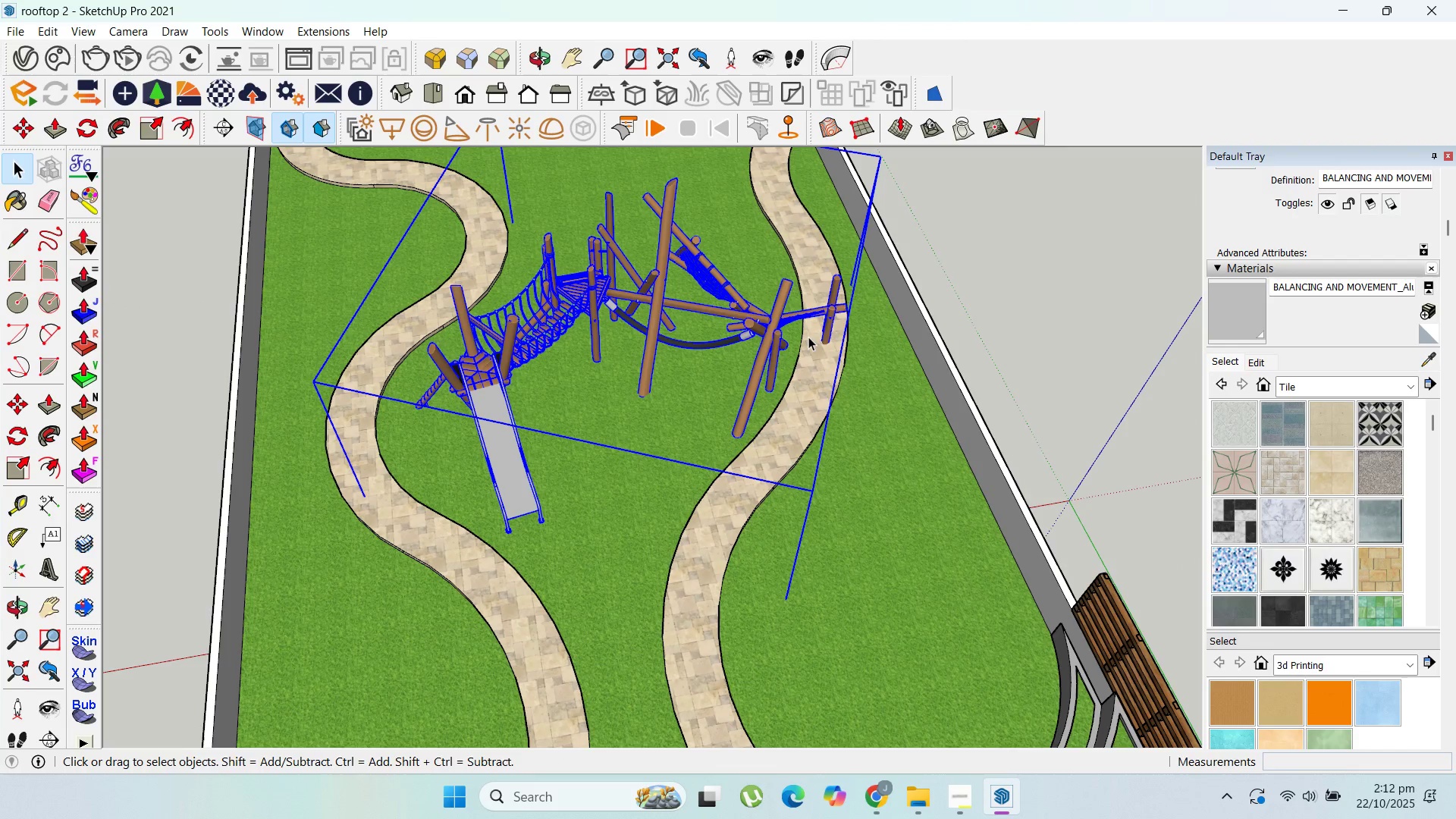 
key(Control+Z)
 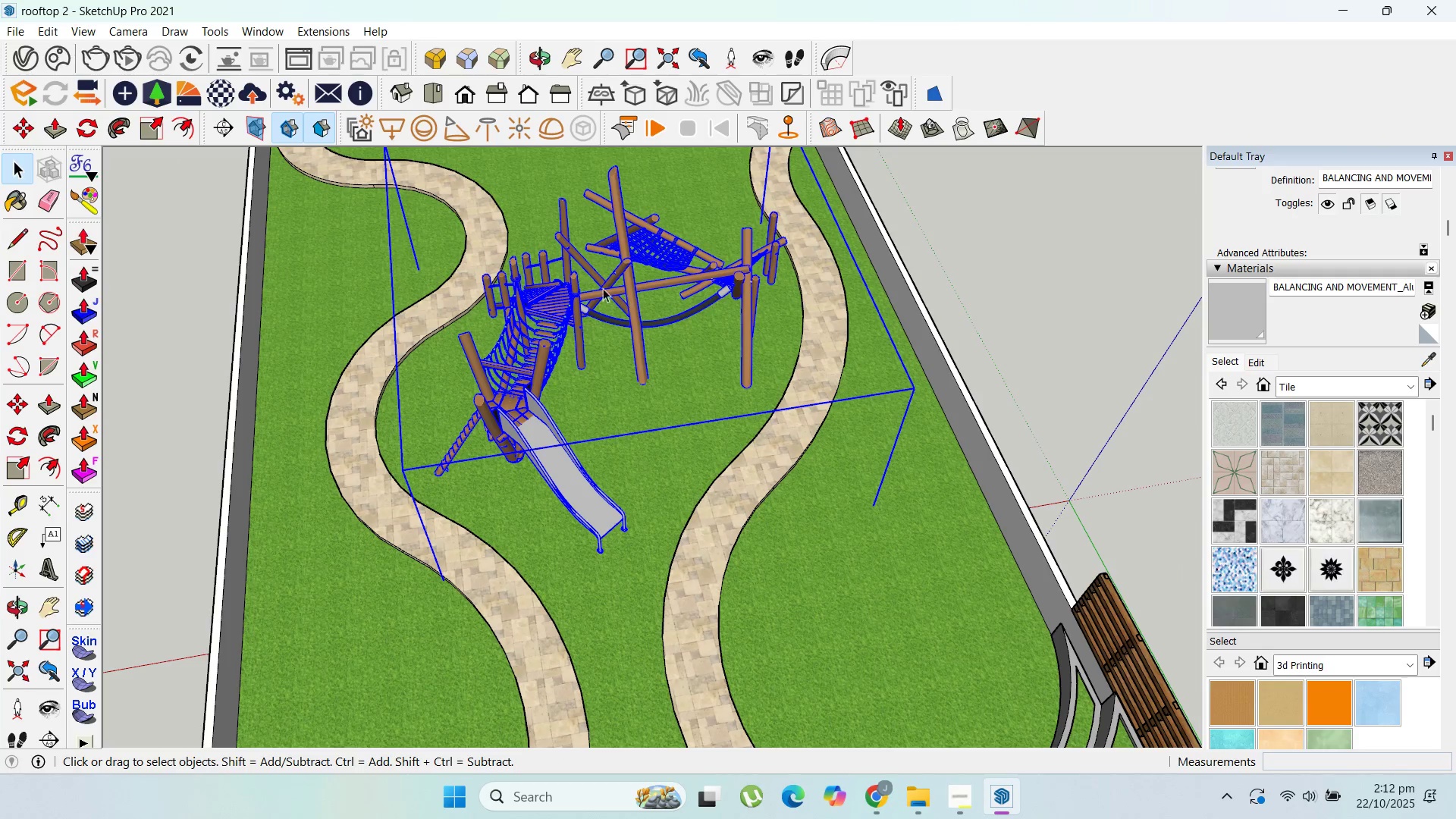 
scroll: coordinate [603, 288], scroll_direction: up, amount: 1.0
 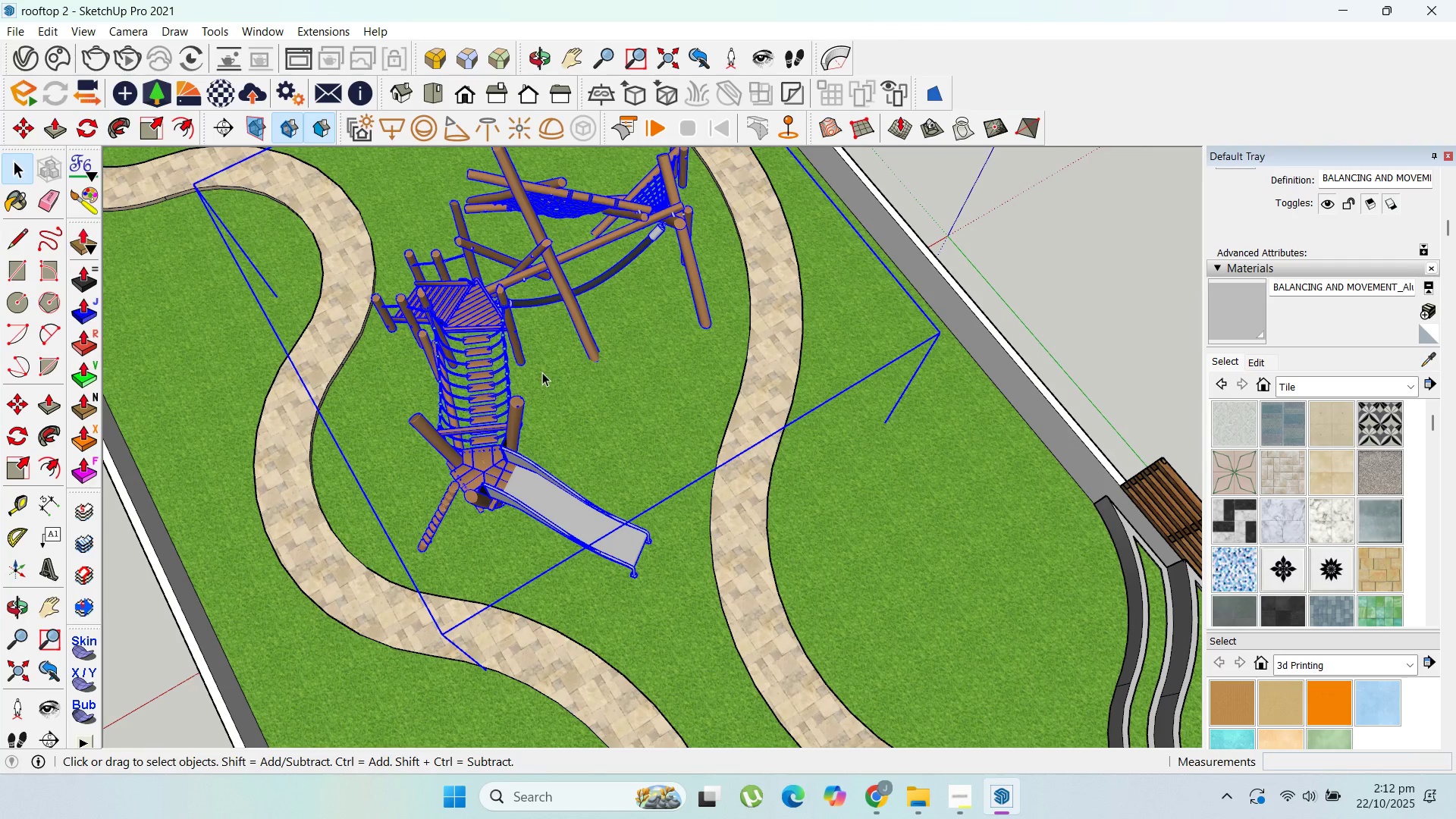 
key(M)
 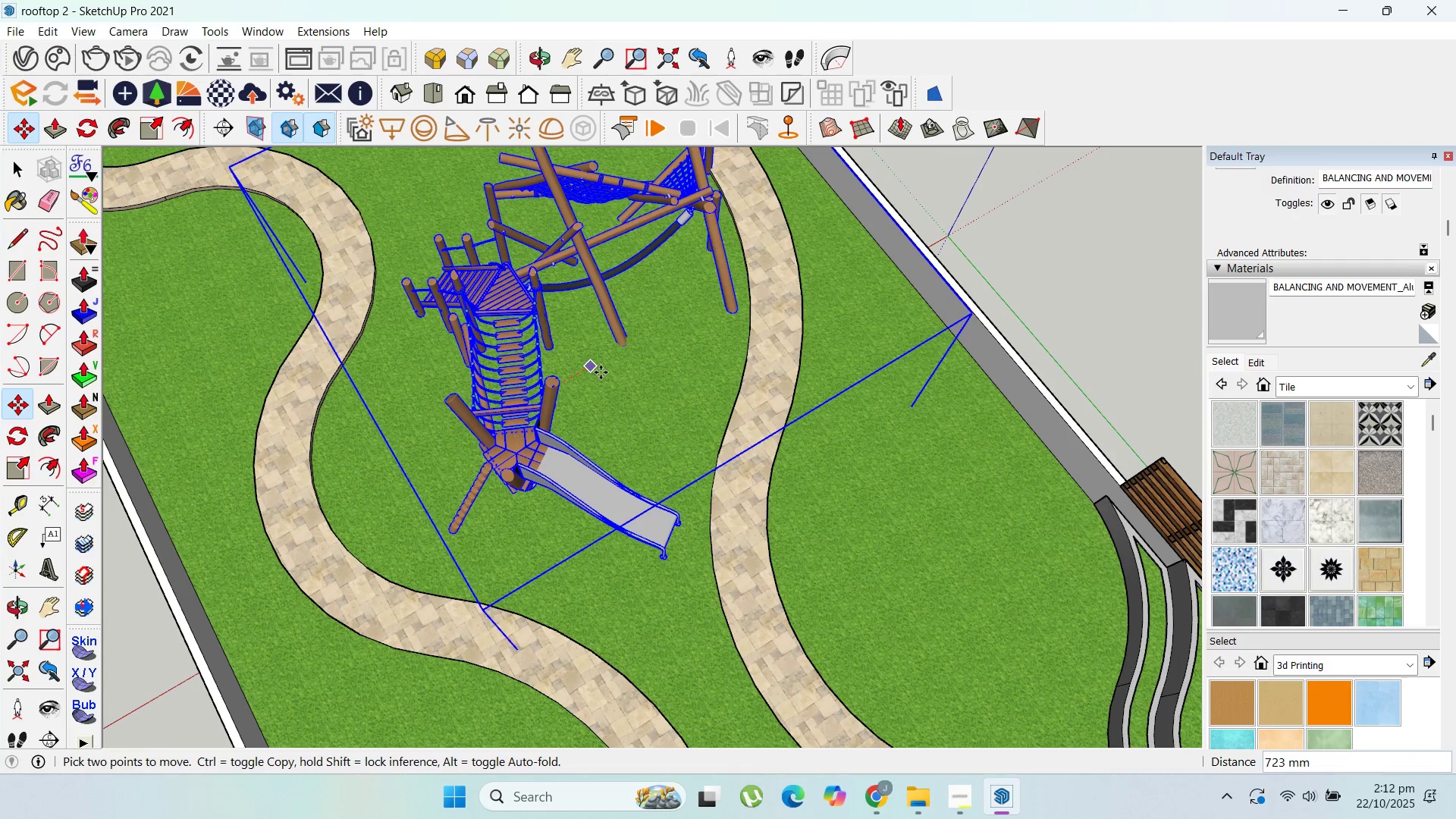 
left_click([601, 372])
 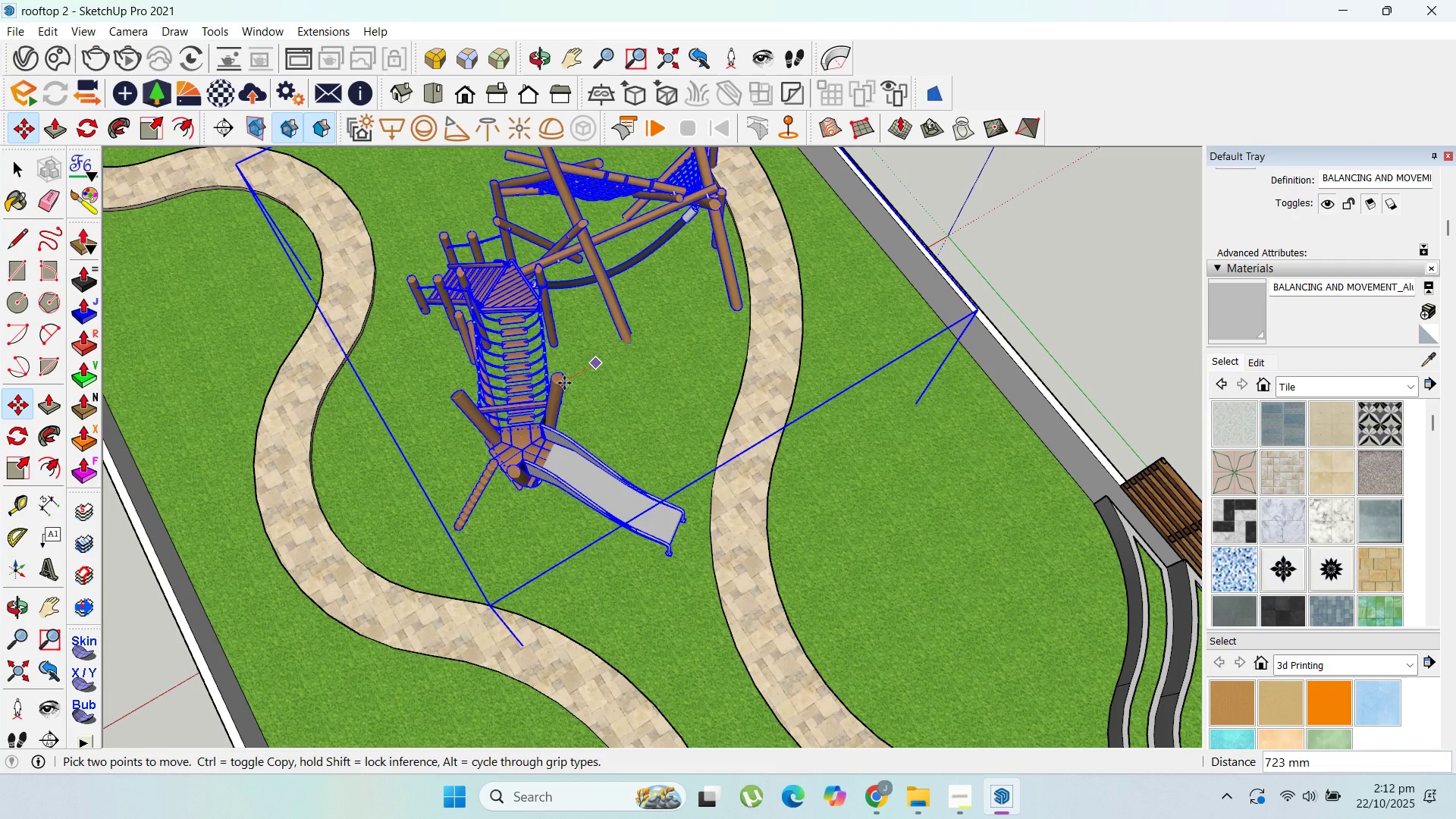 
left_click([563, 383])
 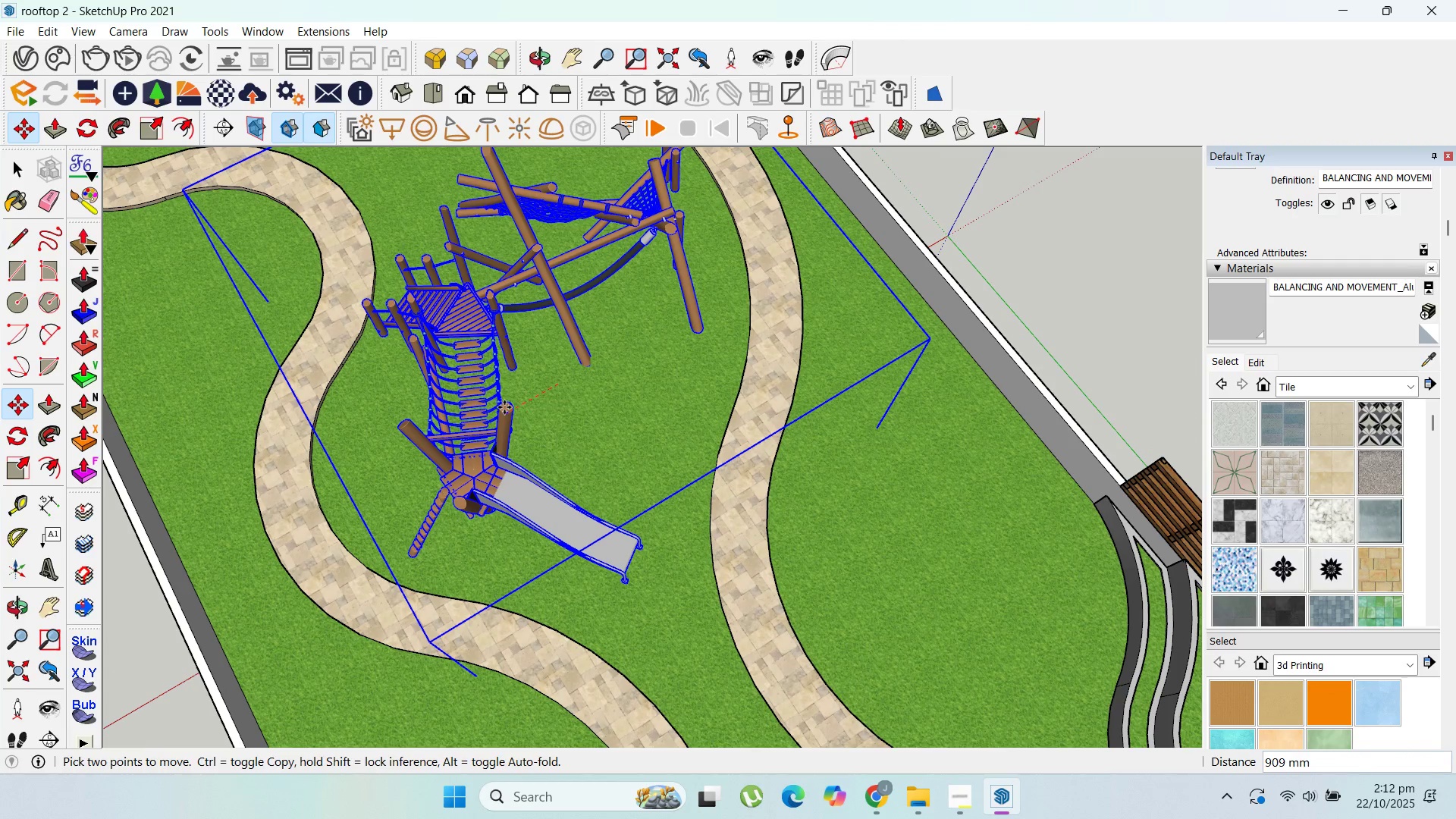 
left_click([505, 407])
 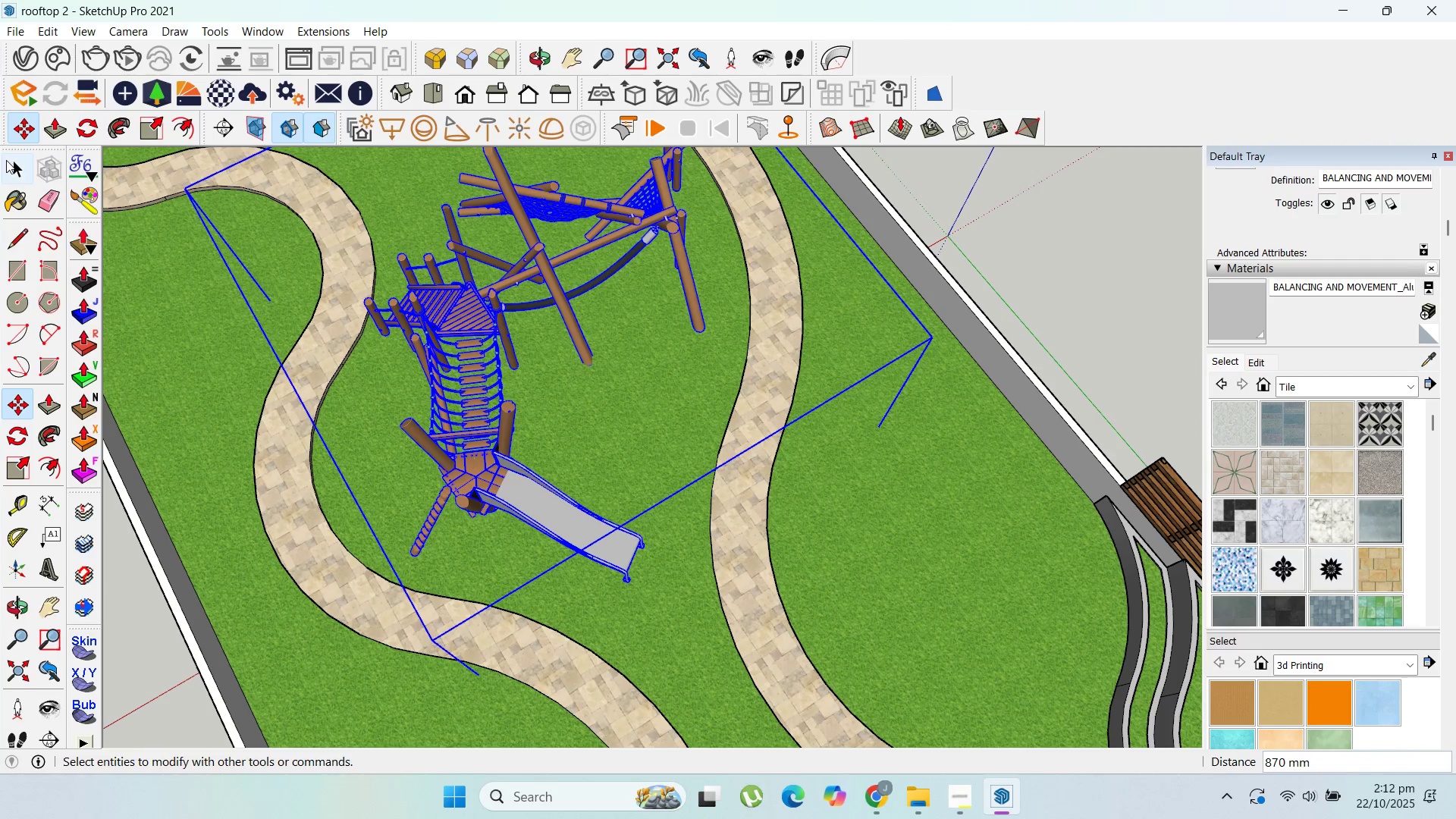 
key(Escape)
 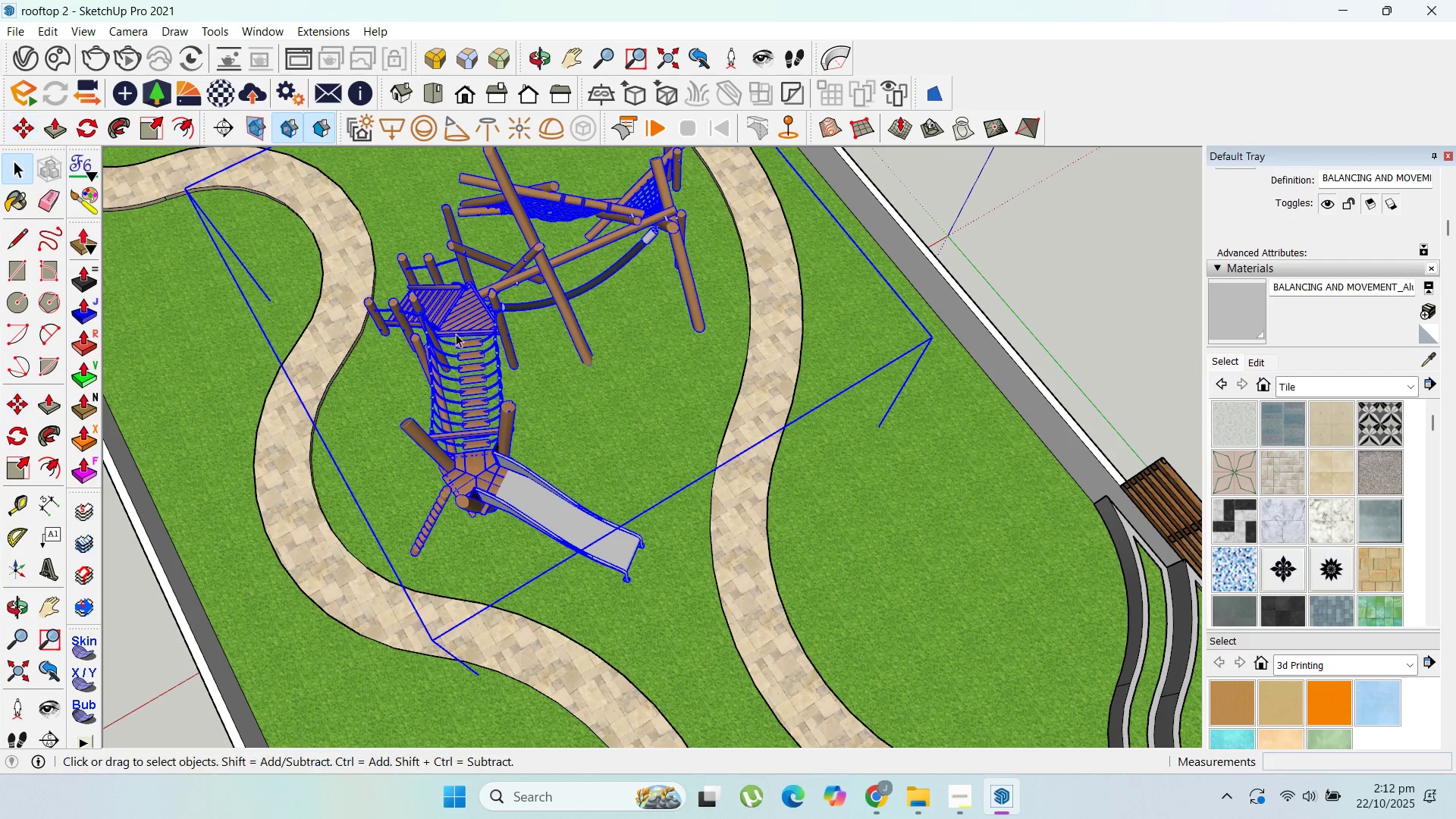 
key(Escape)
 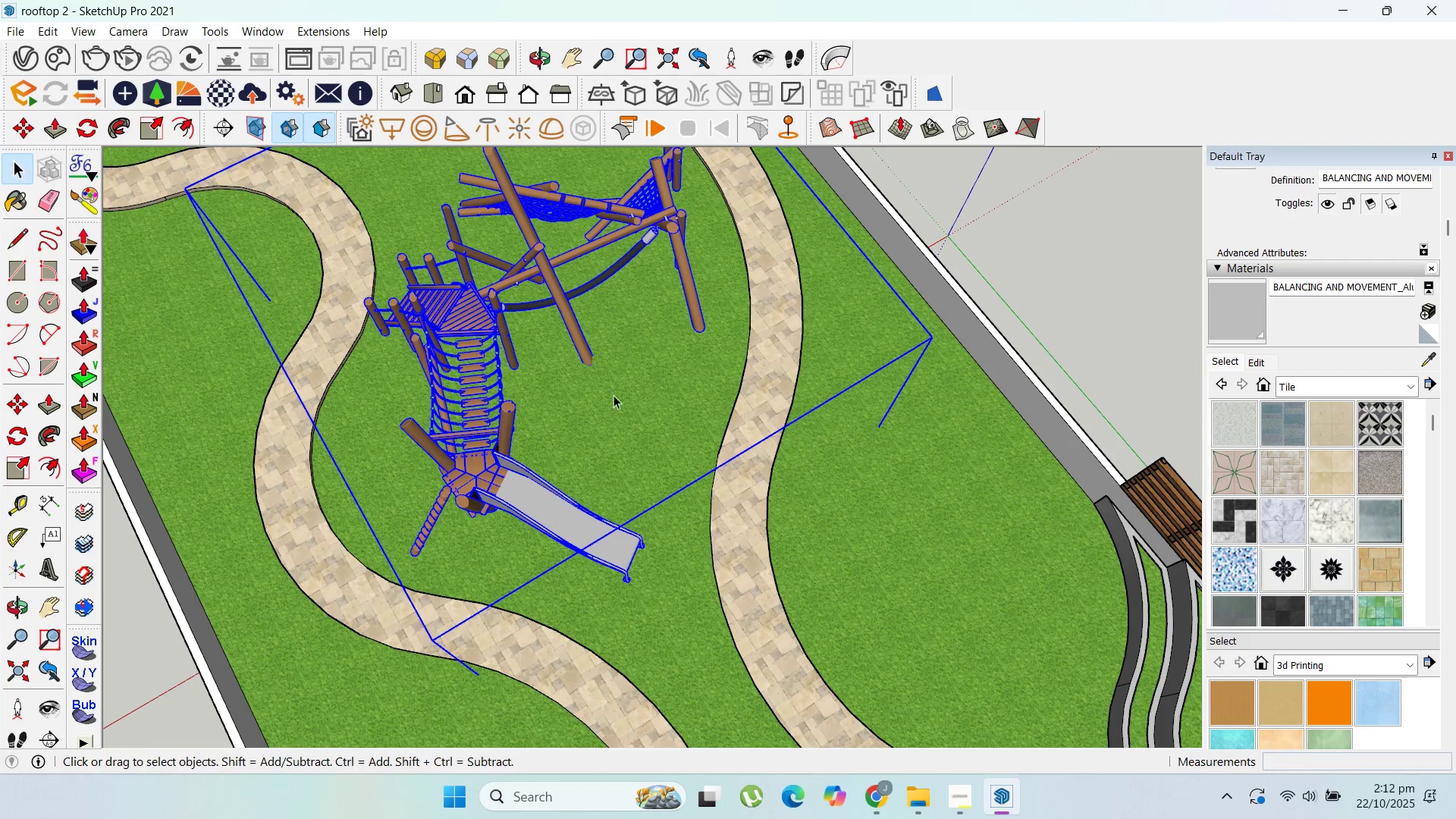 
key(Escape)
 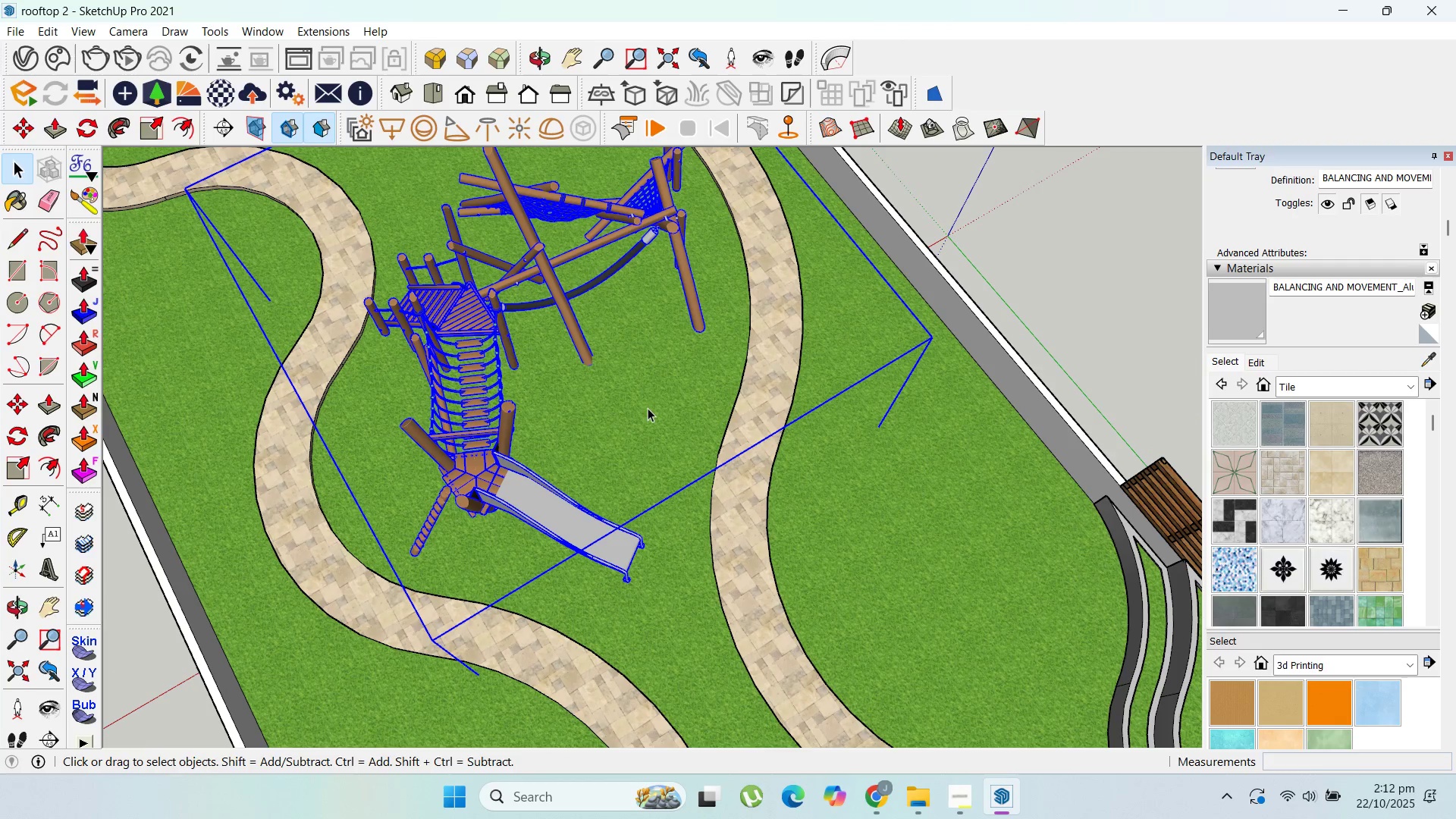 
key(Escape)
 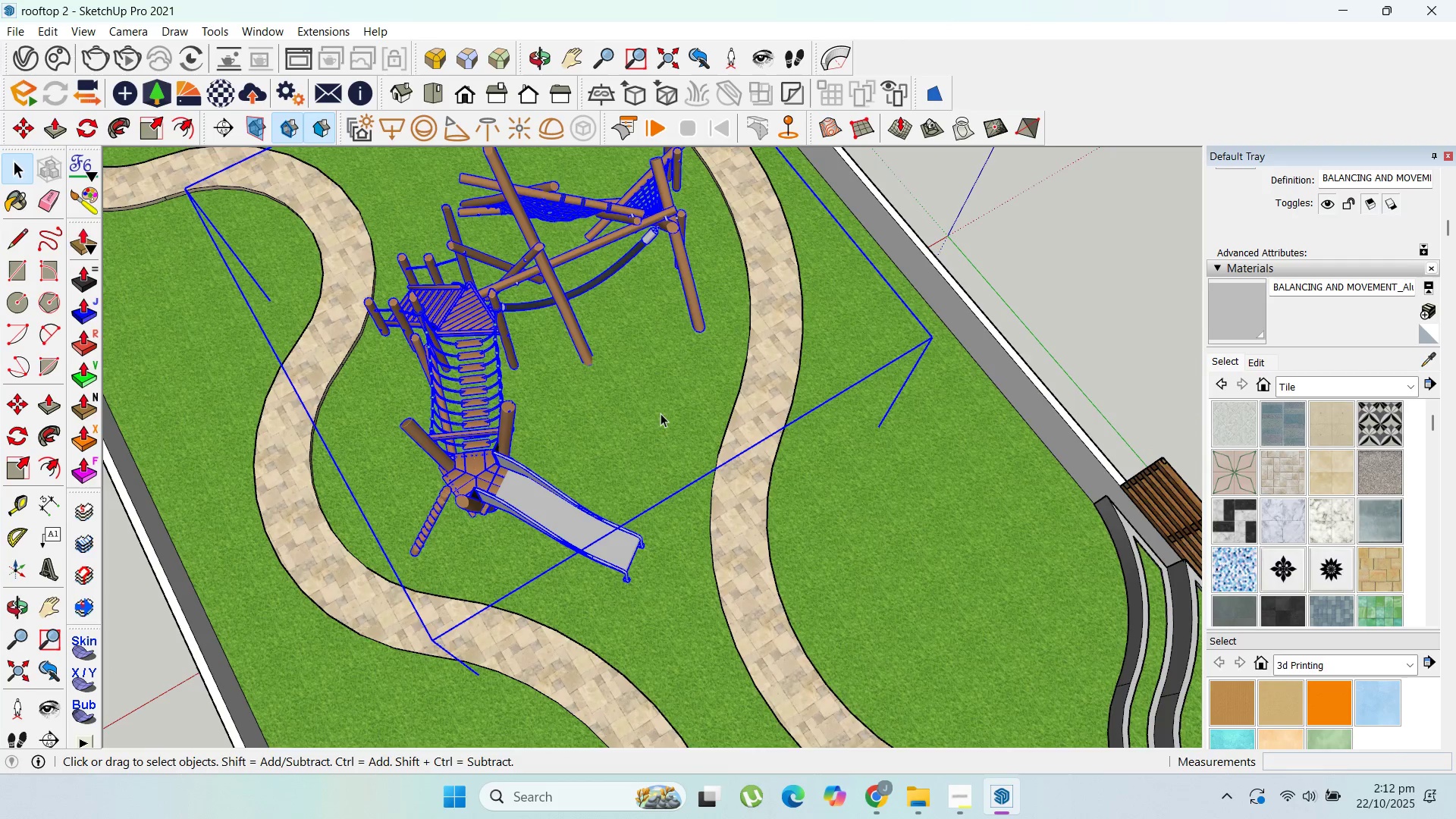 
scroll: coordinate [661, 413], scroll_direction: down, amount: 1.0
 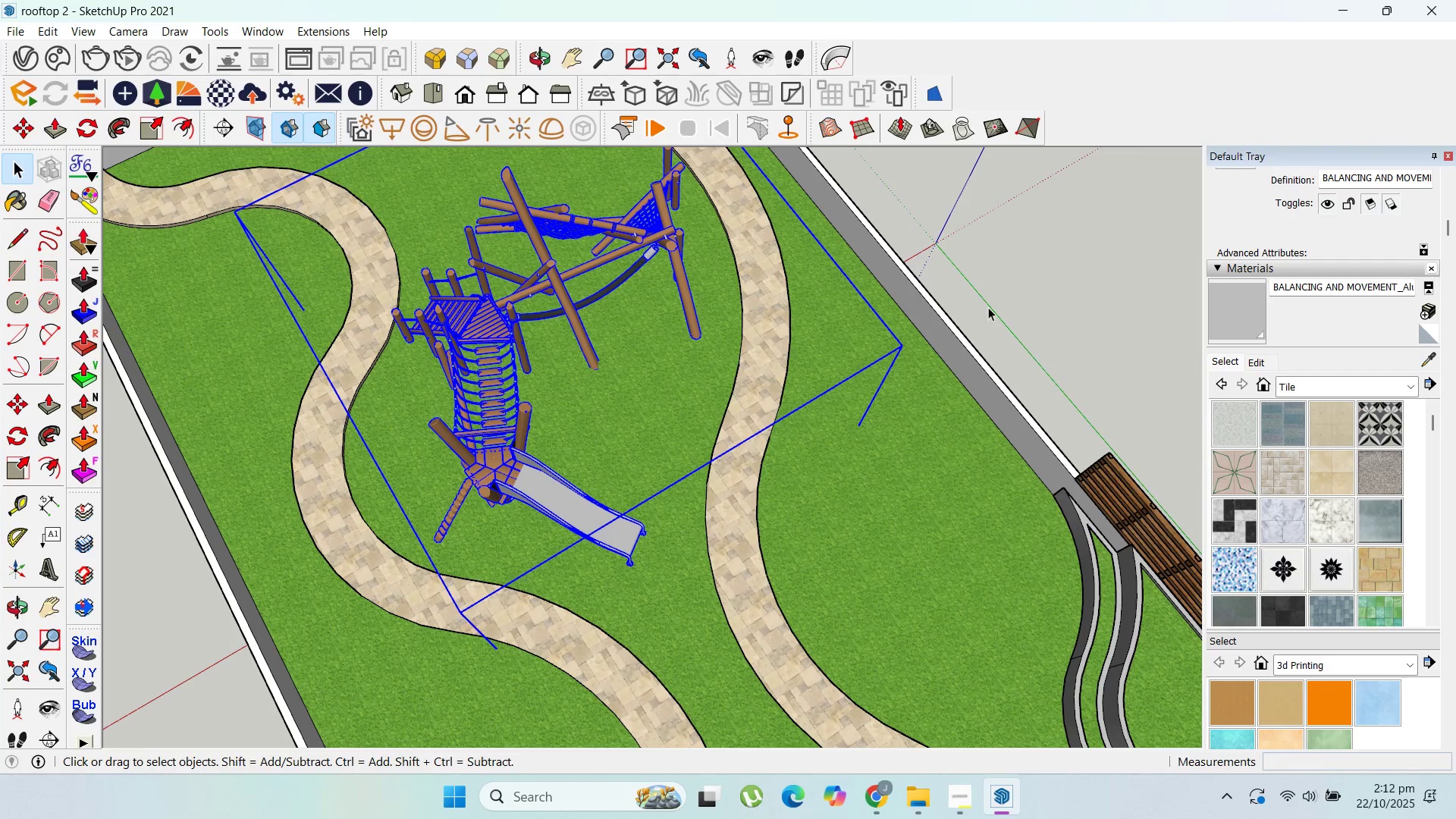 
key(Escape)
 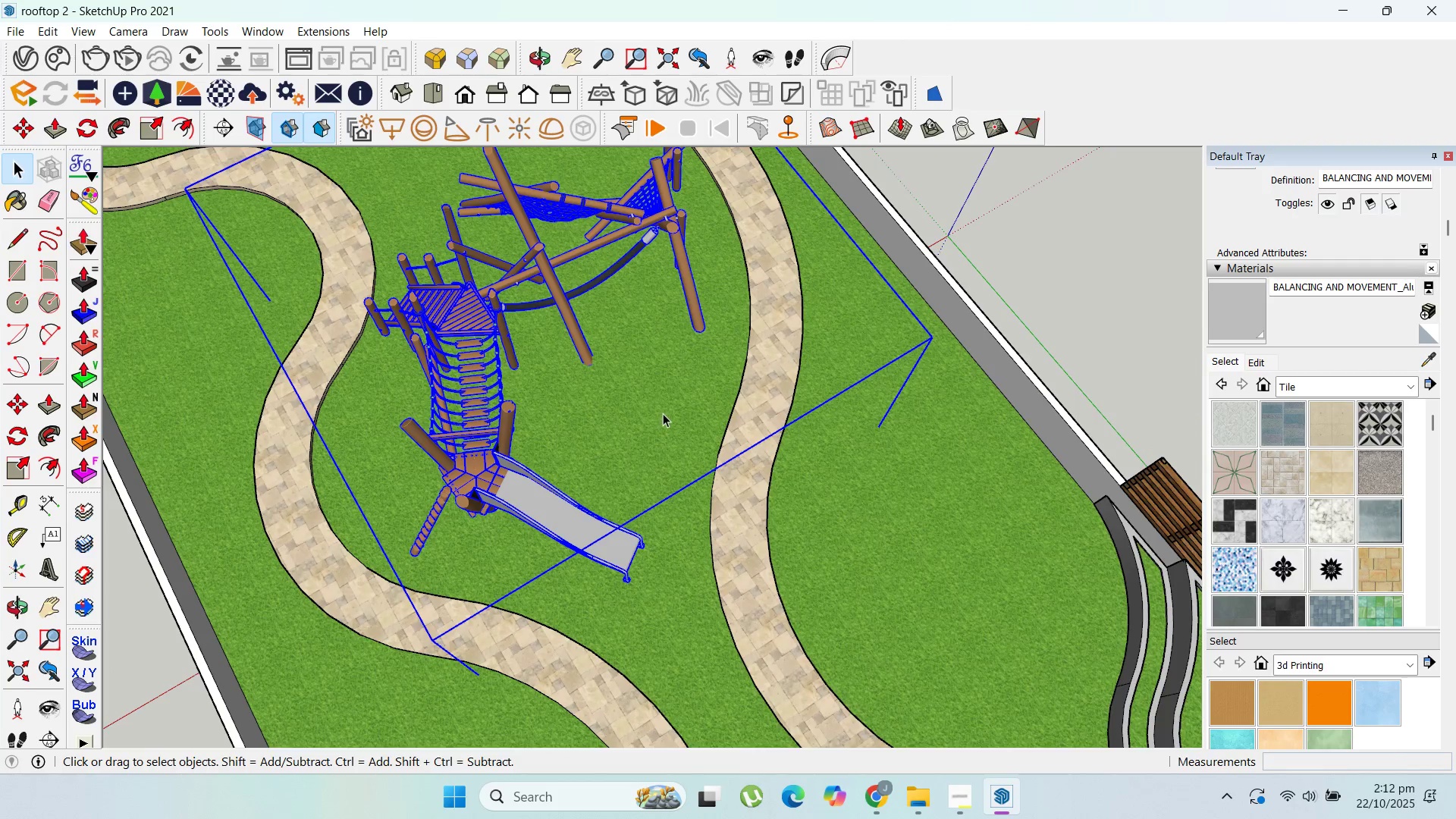 
left_click([993, 305])
 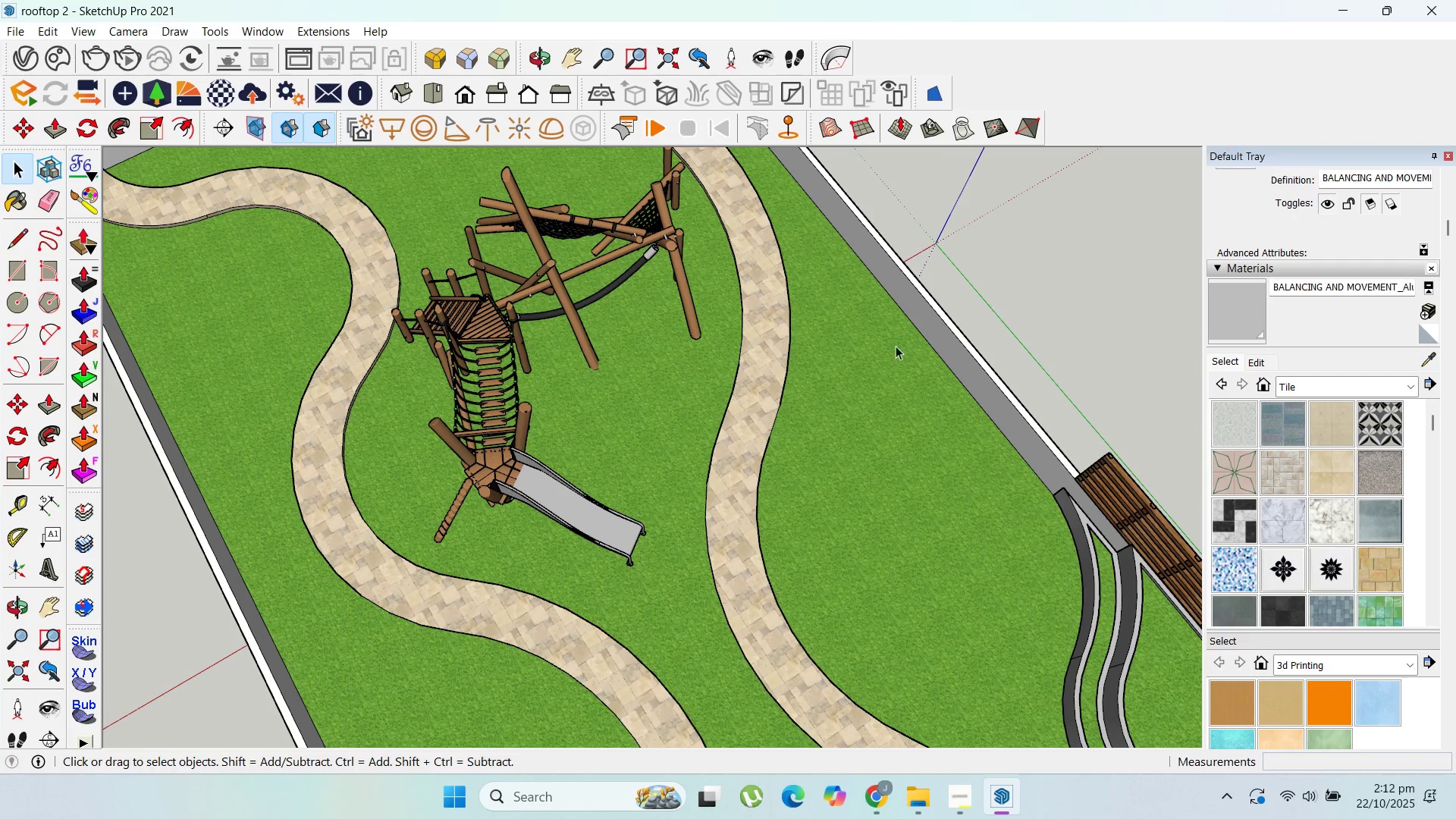 
scroll: coordinate [846, 346], scroll_direction: up, amount: 2.0
 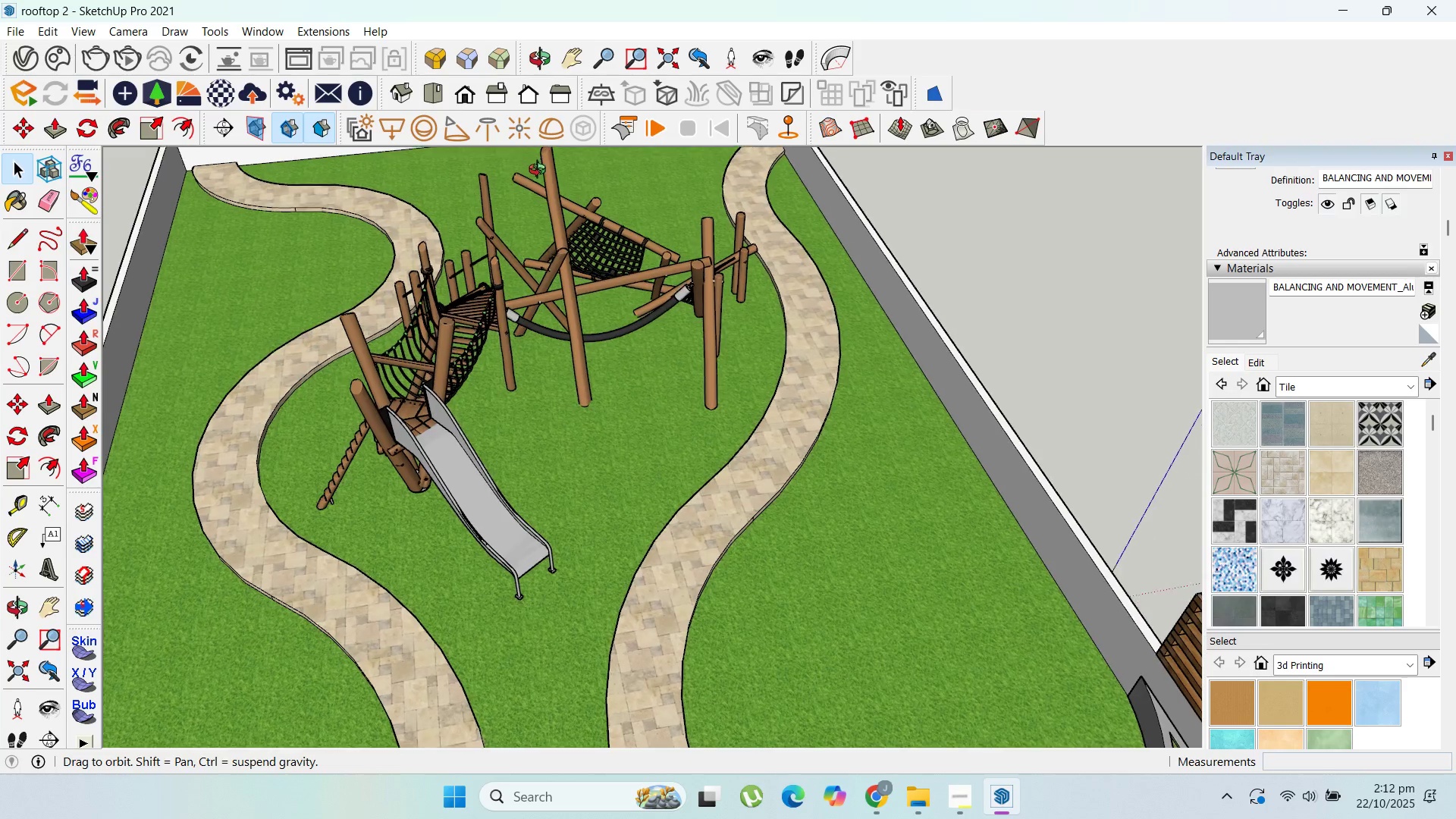 
scroll: coordinate [701, 399], scroll_direction: down, amount: 23.0
 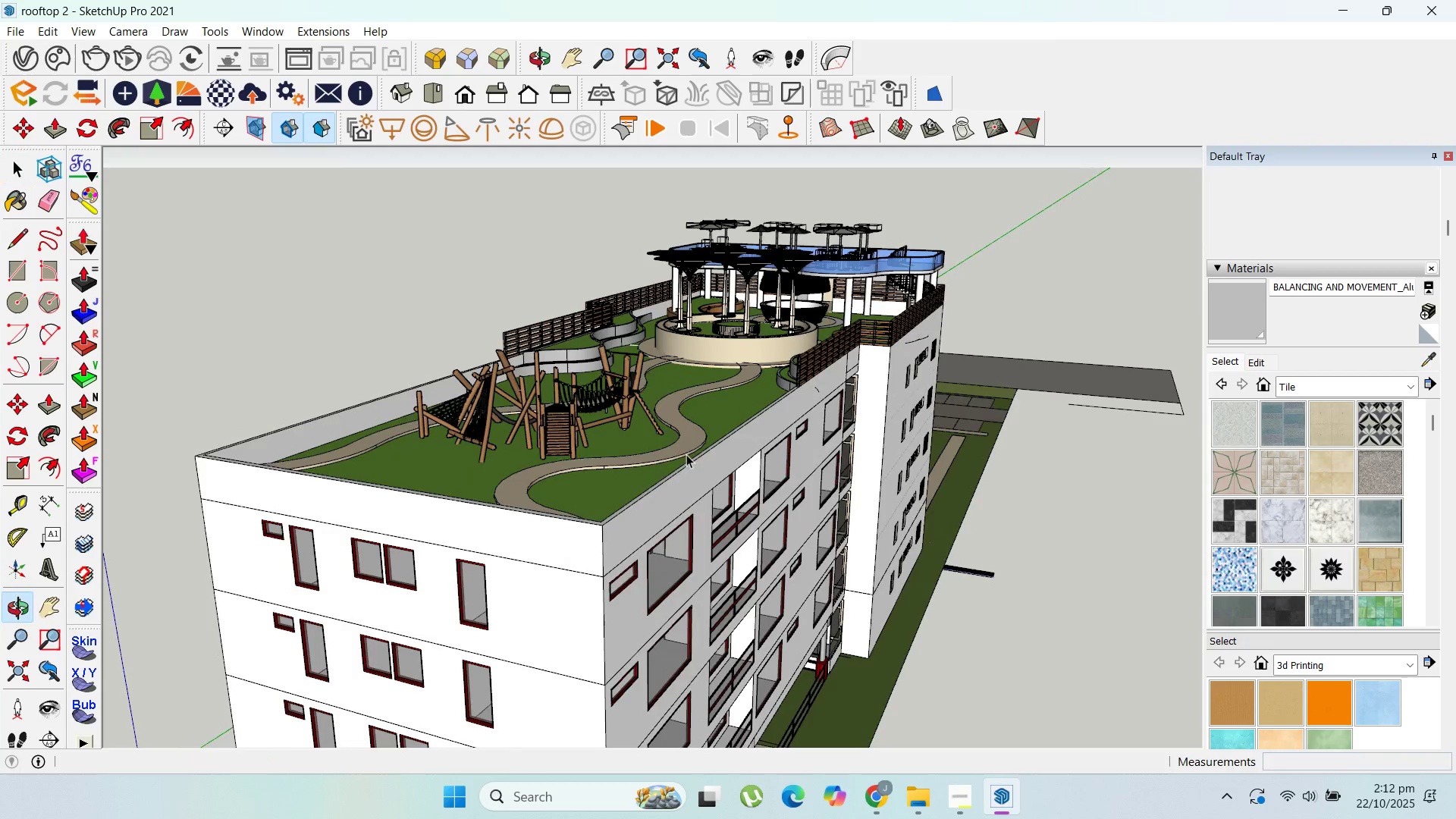 
key(Control+S)
 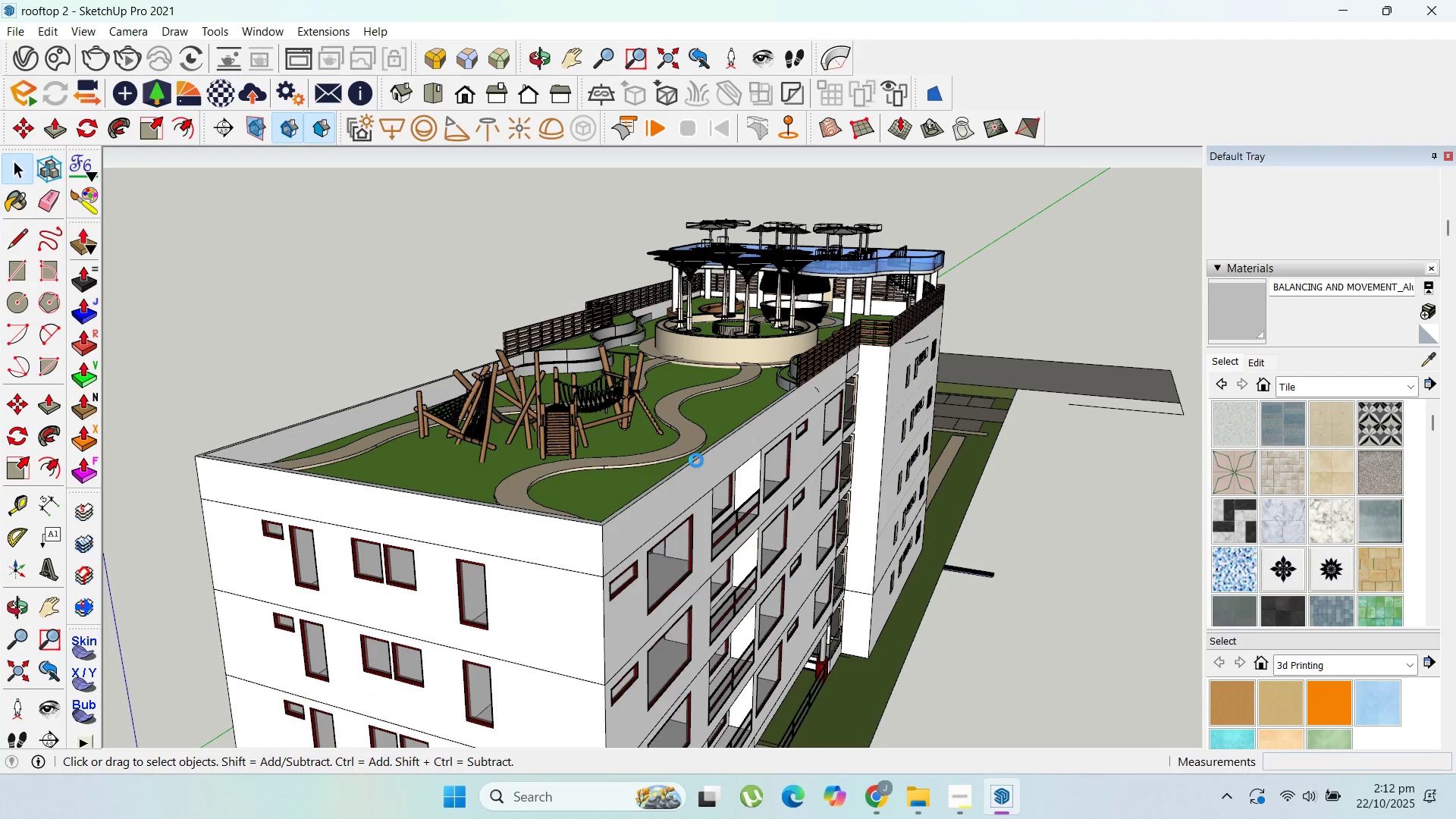 
wait(7.99)
 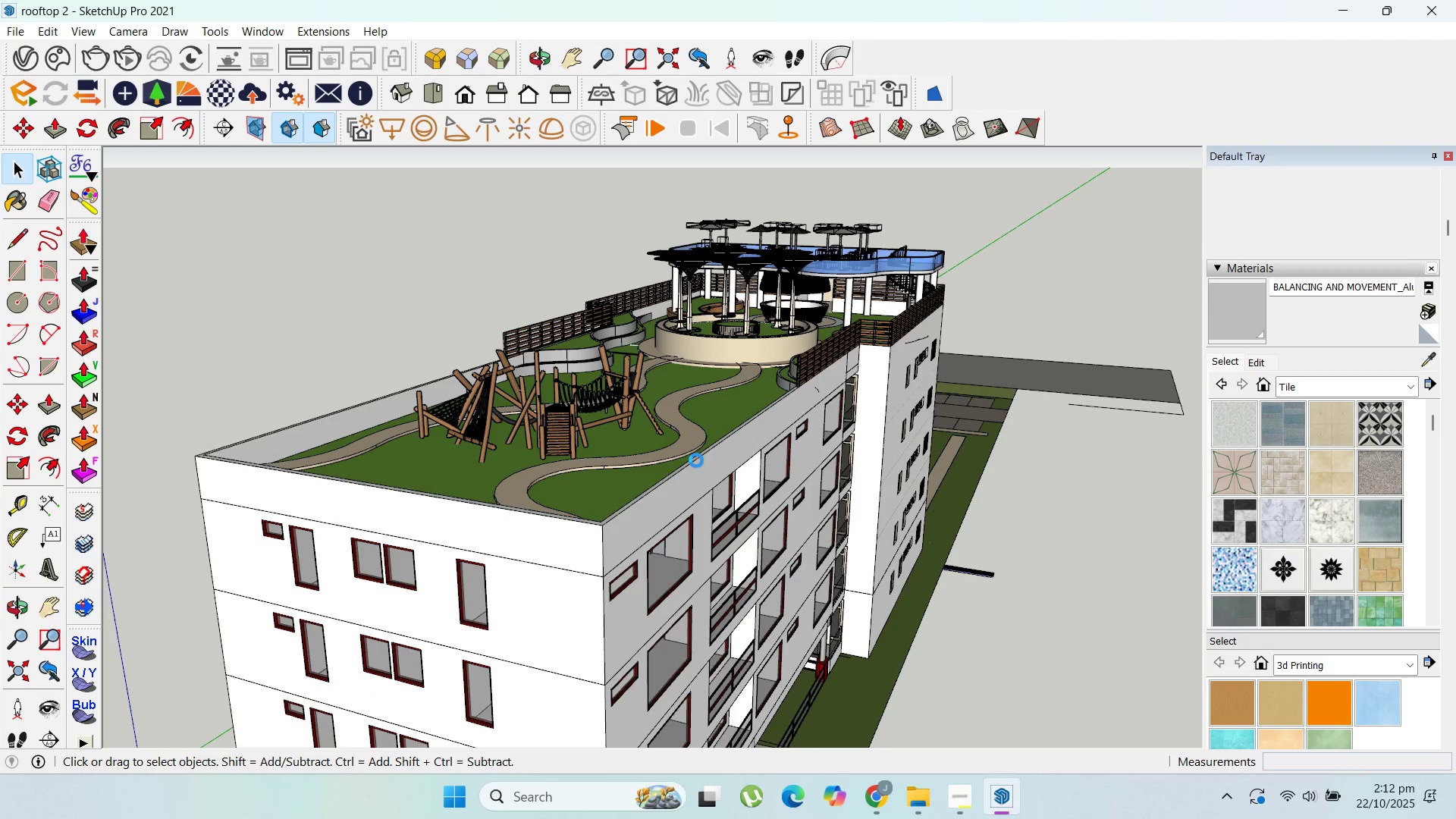 
scroll: coordinate [796, 494], scroll_direction: up, amount: 22.0
 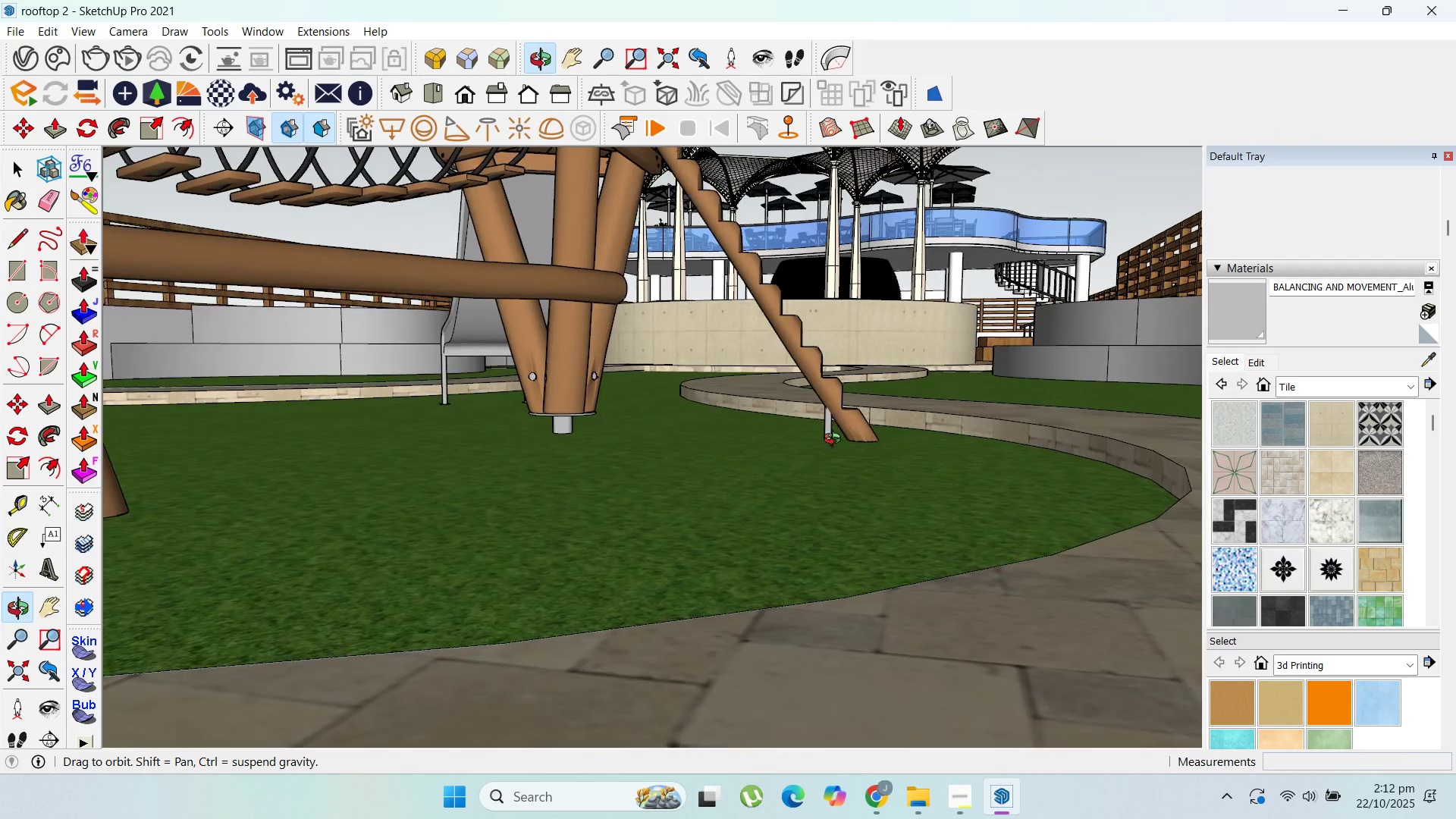 
scroll: coordinate [857, 675], scroll_direction: down, amount: 15.0
 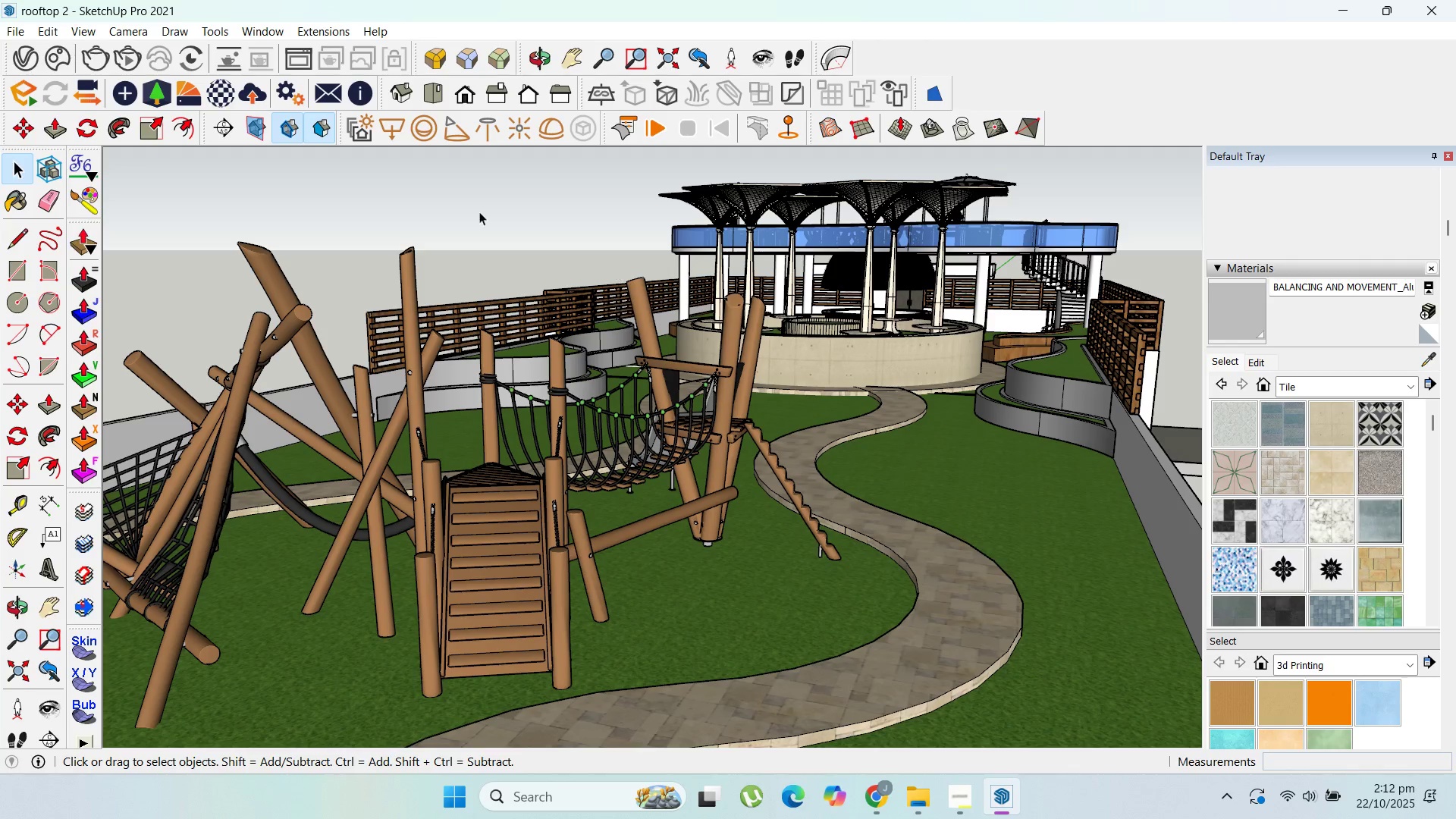 
left_click([17, 26])
 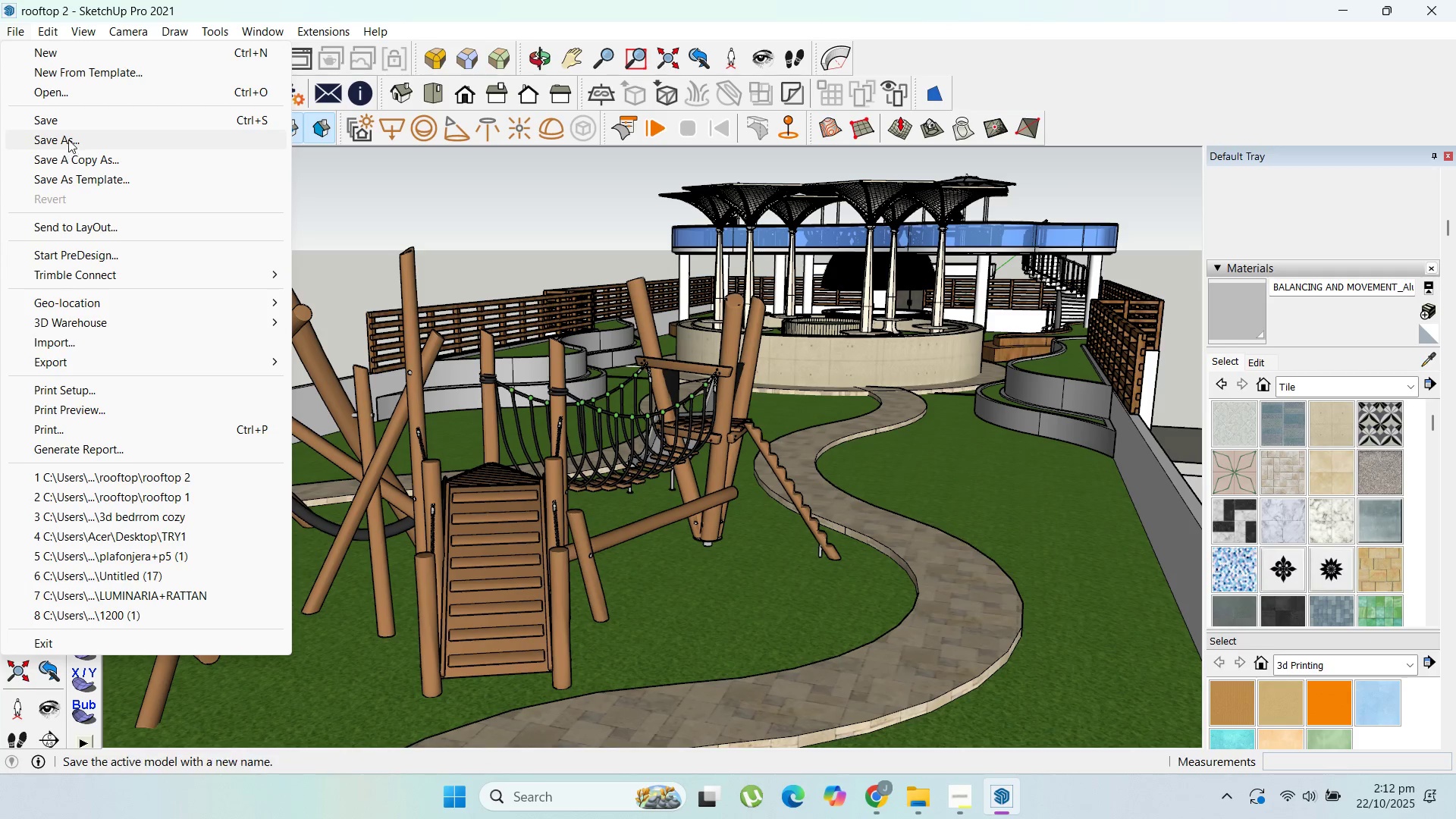 
left_click([68, 140])
 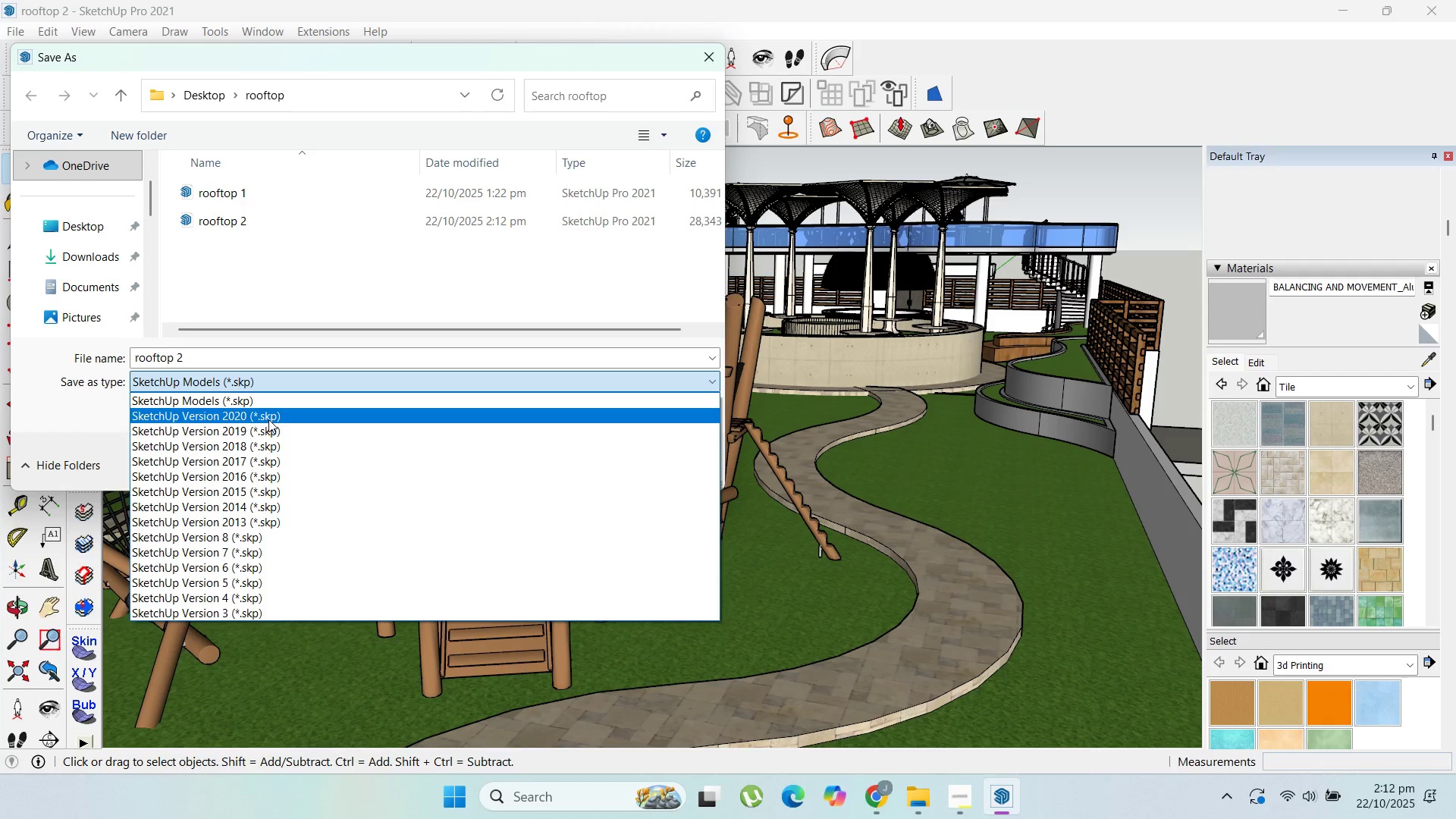 
left_click([265, 428])
 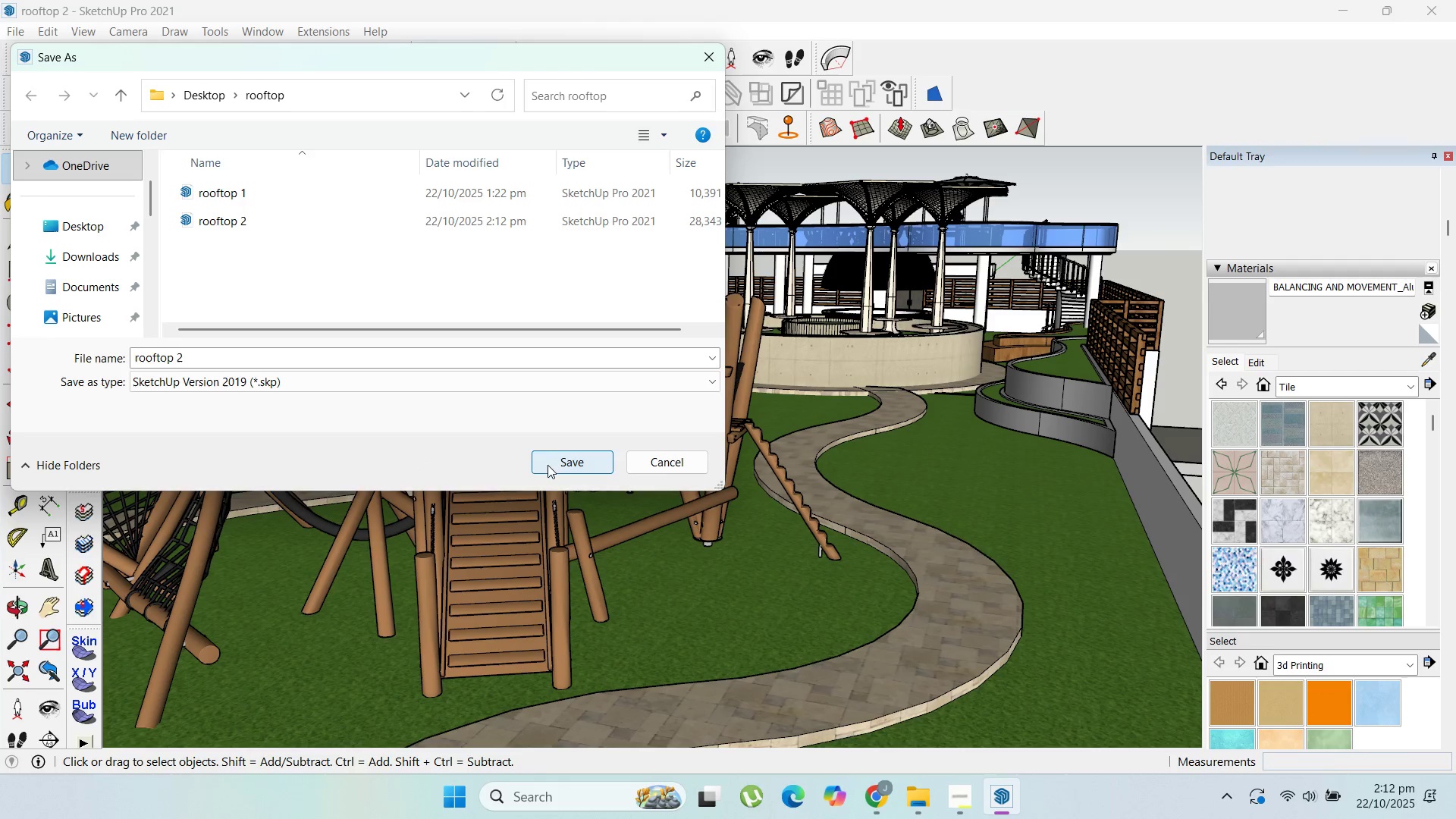 
left_click([548, 465])
 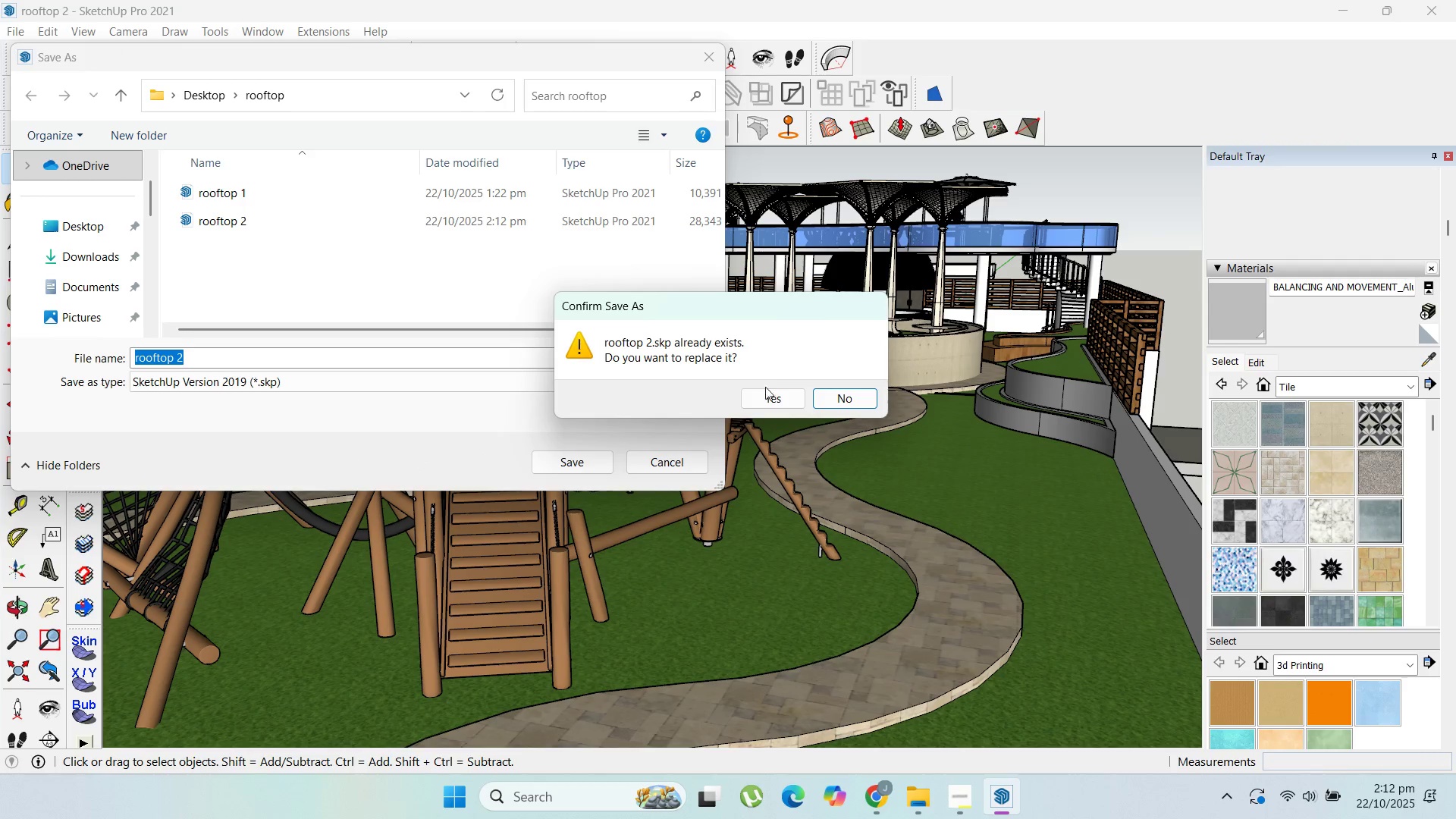 
left_click([772, 391])
 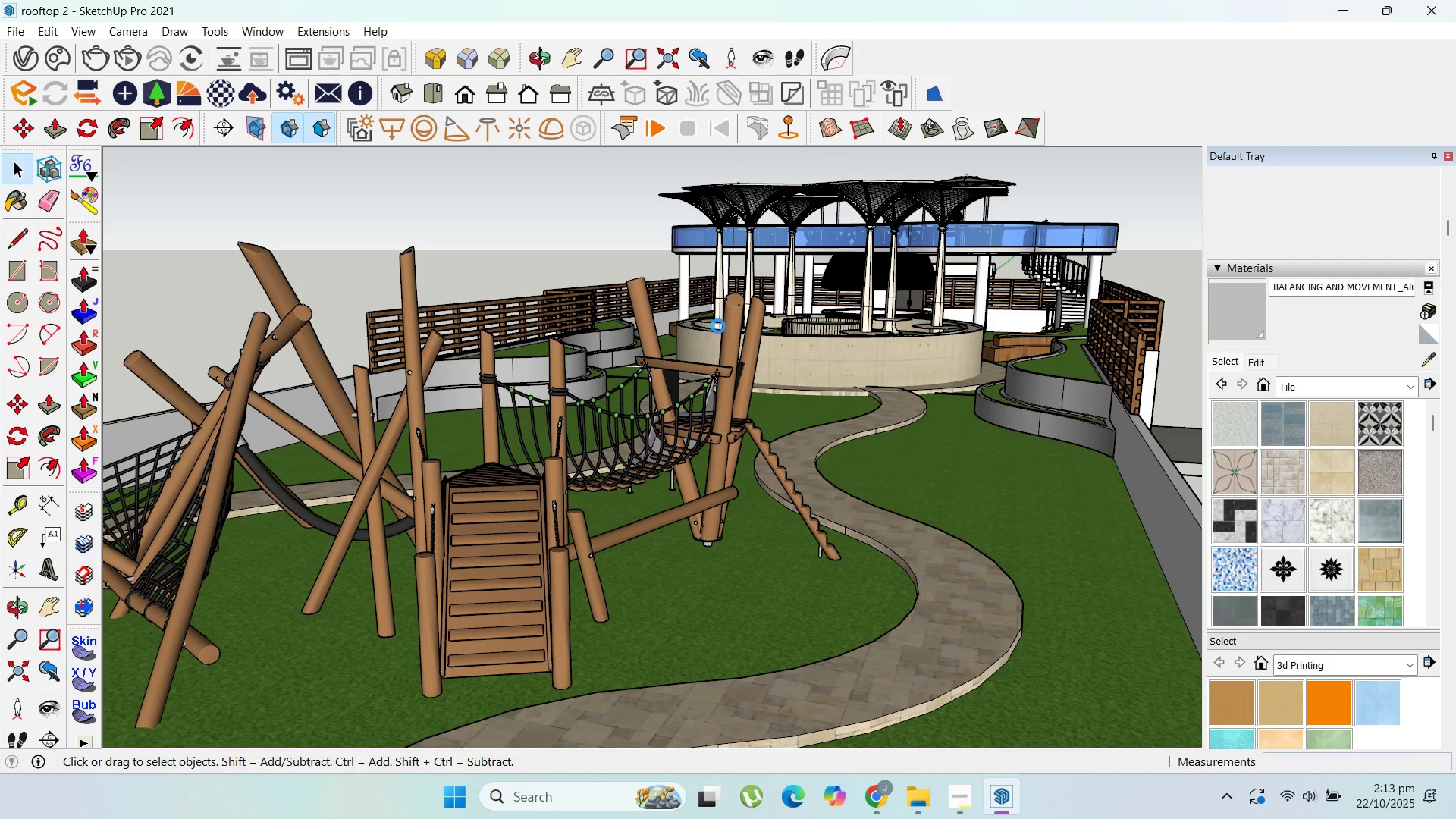 
wait(9.74)
 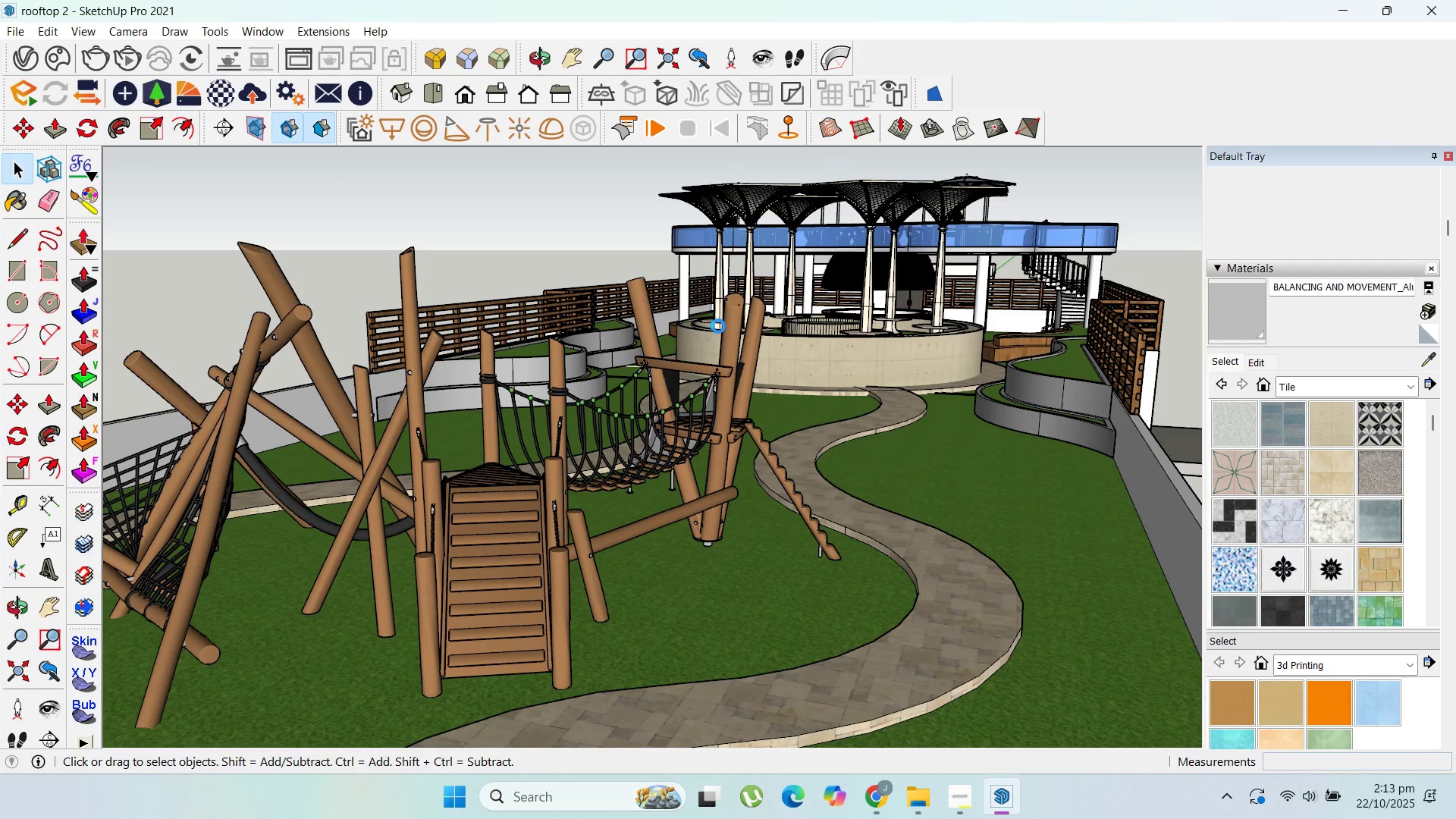 
left_click([869, 793])
 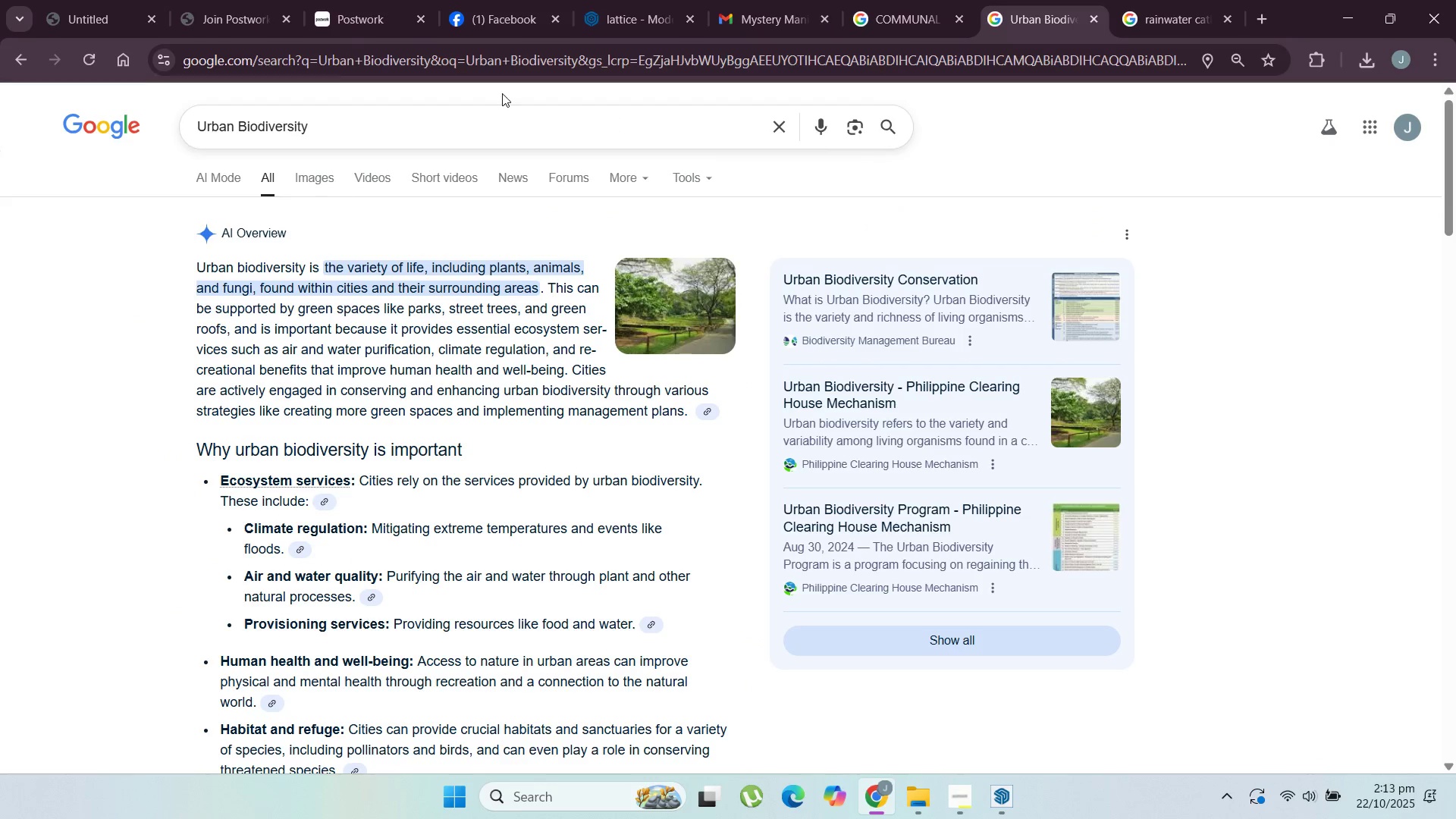 
scroll: coordinate [159, 285], scroll_direction: down, amount: 11.0
 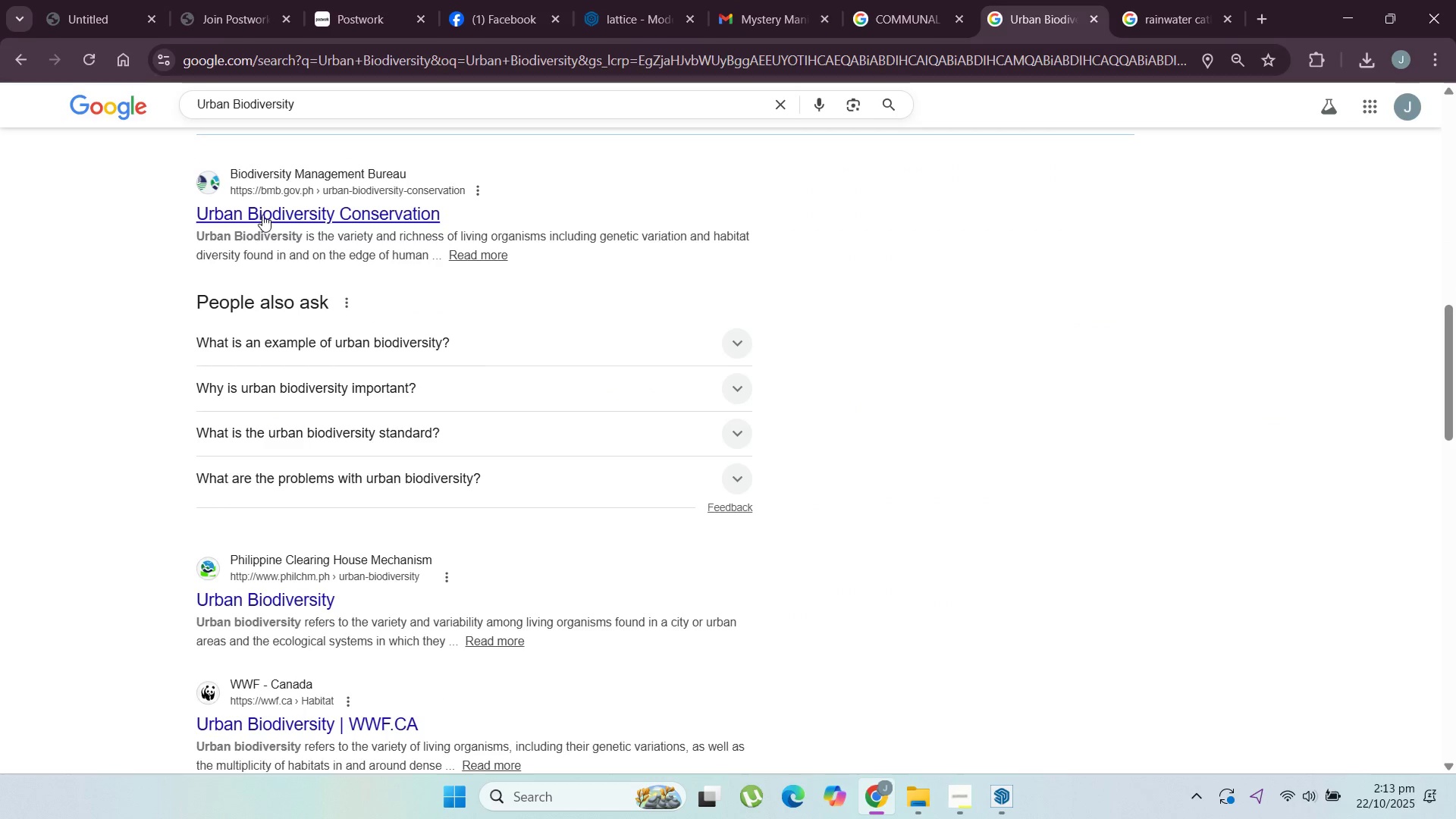 
left_click([262, 215])
 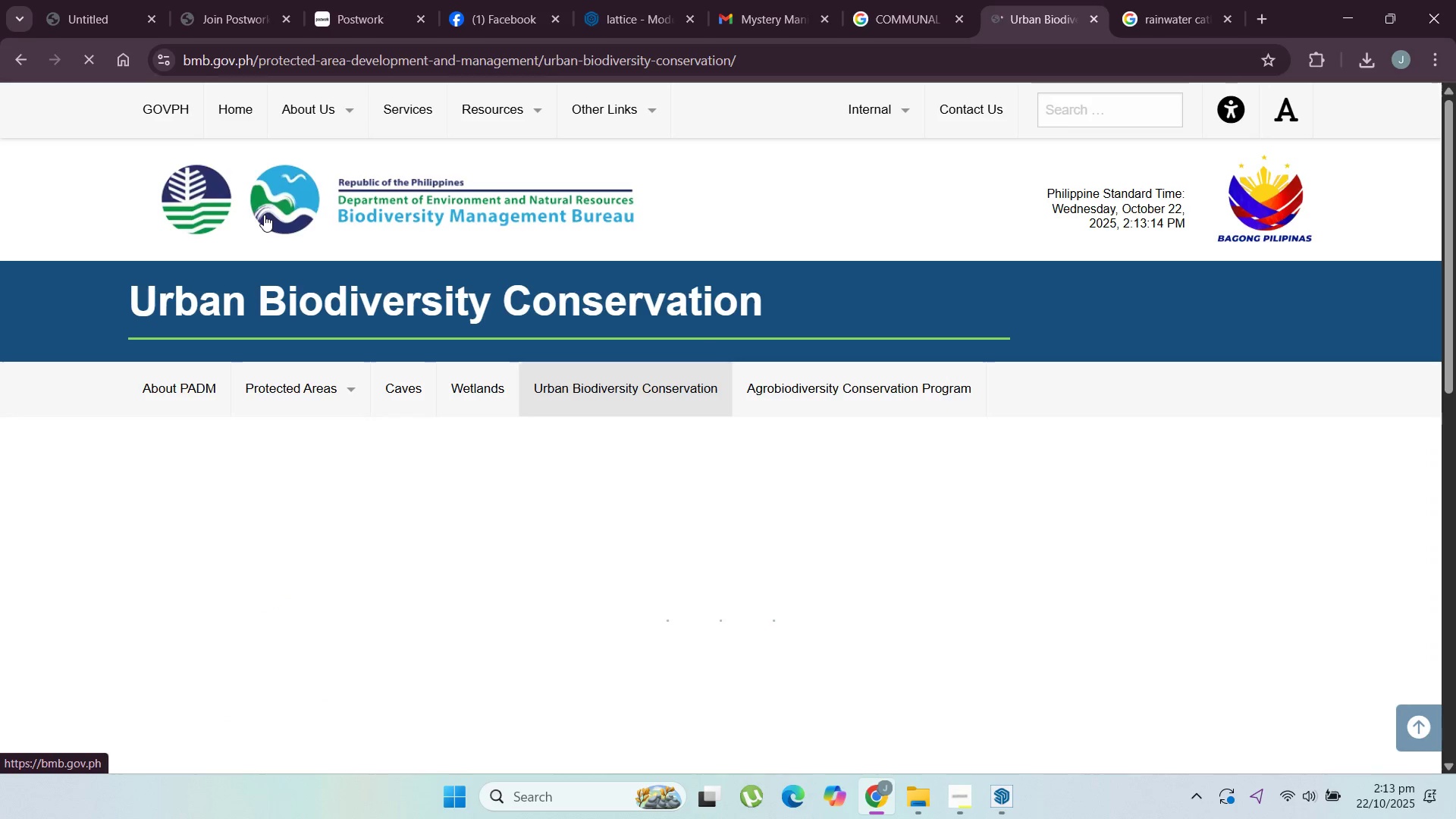 
scroll: coordinate [307, 478], scroll_direction: down, amount: 12.0
 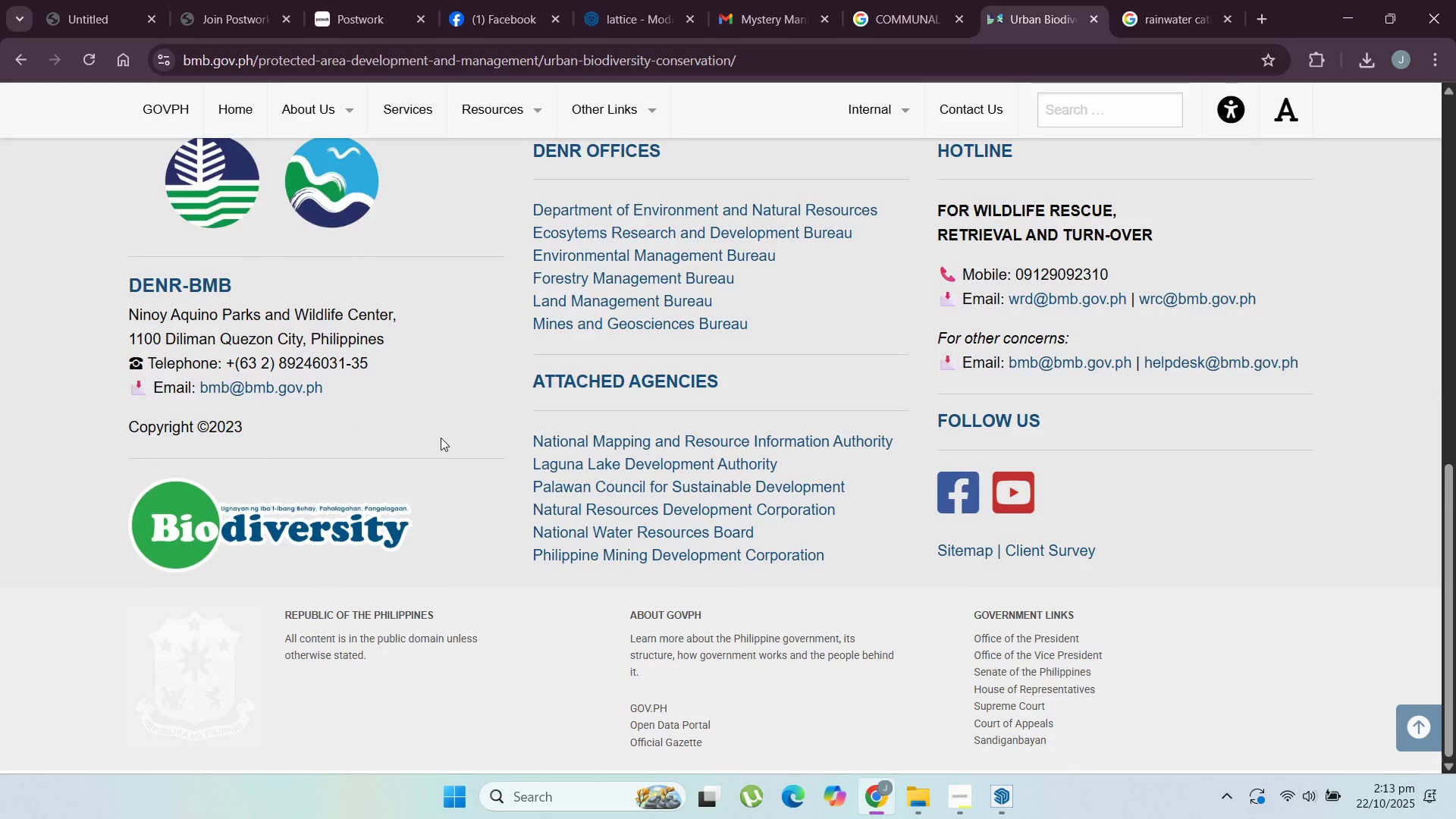 
scroll: coordinate [452, 436], scroll_direction: up, amount: 1.0
 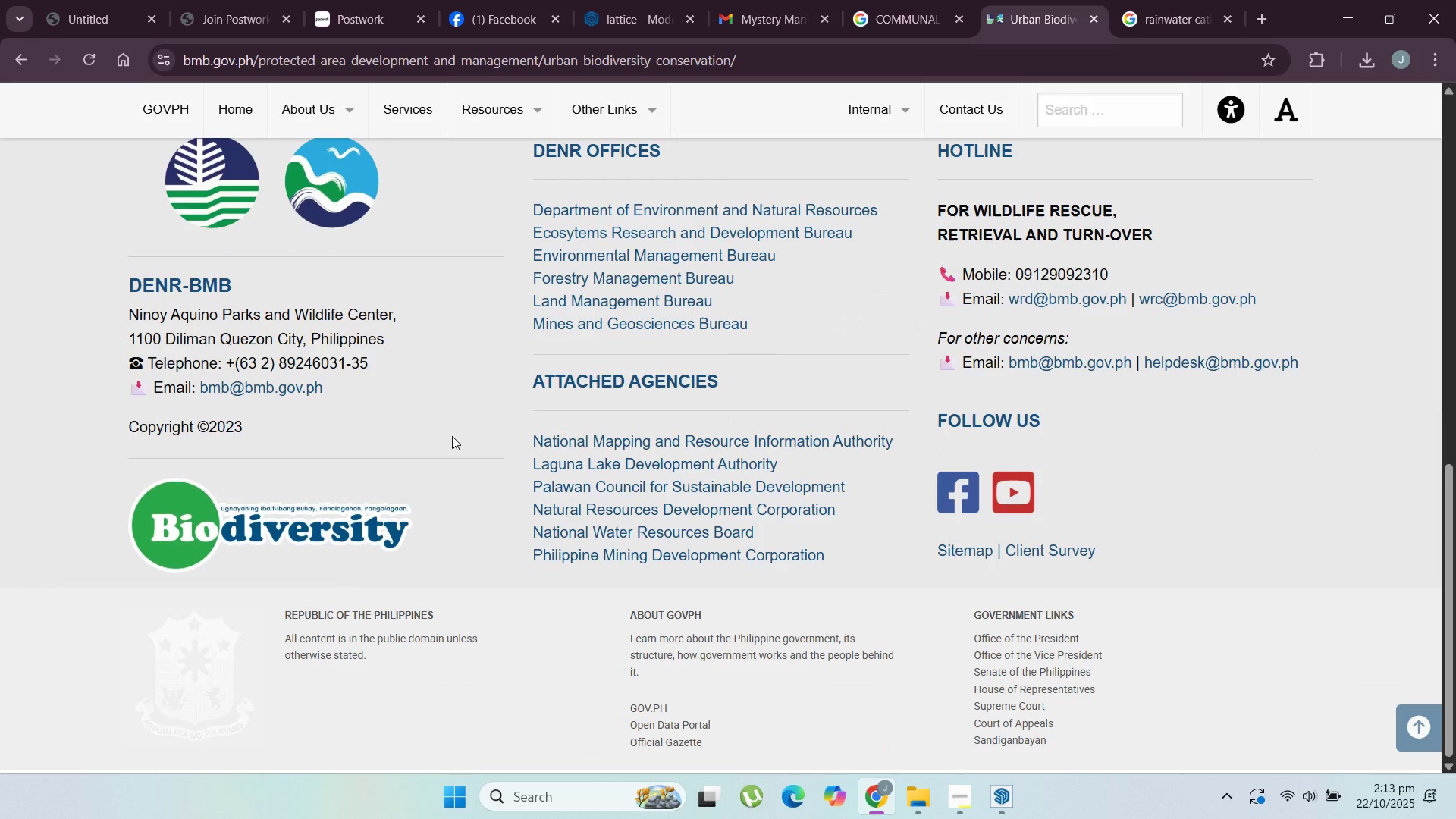 
scroll: coordinate [452, 436], scroll_direction: down, amount: 2.0
 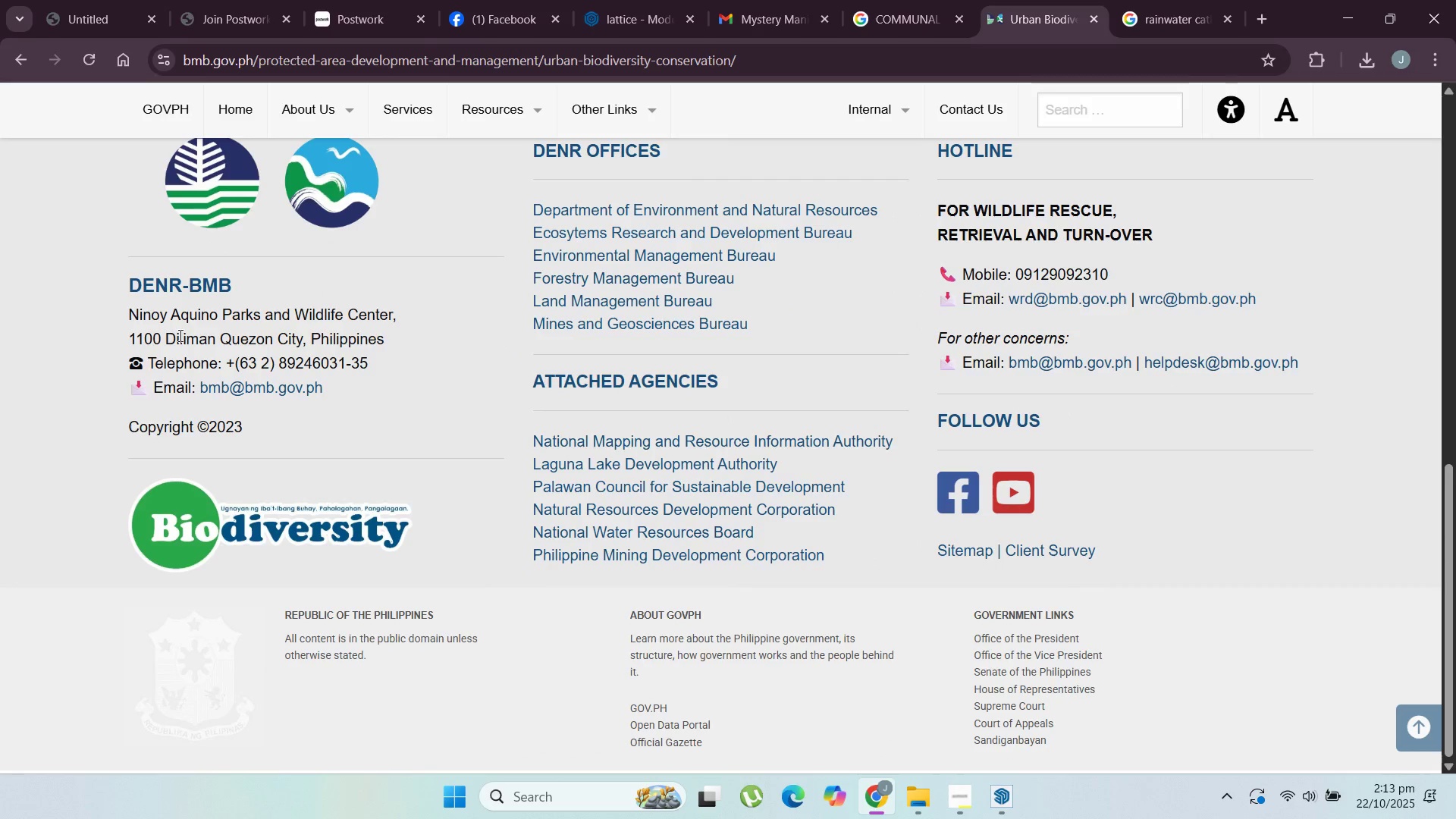 
scroll: coordinate [371, 417], scroll_direction: up, amount: 8.0
 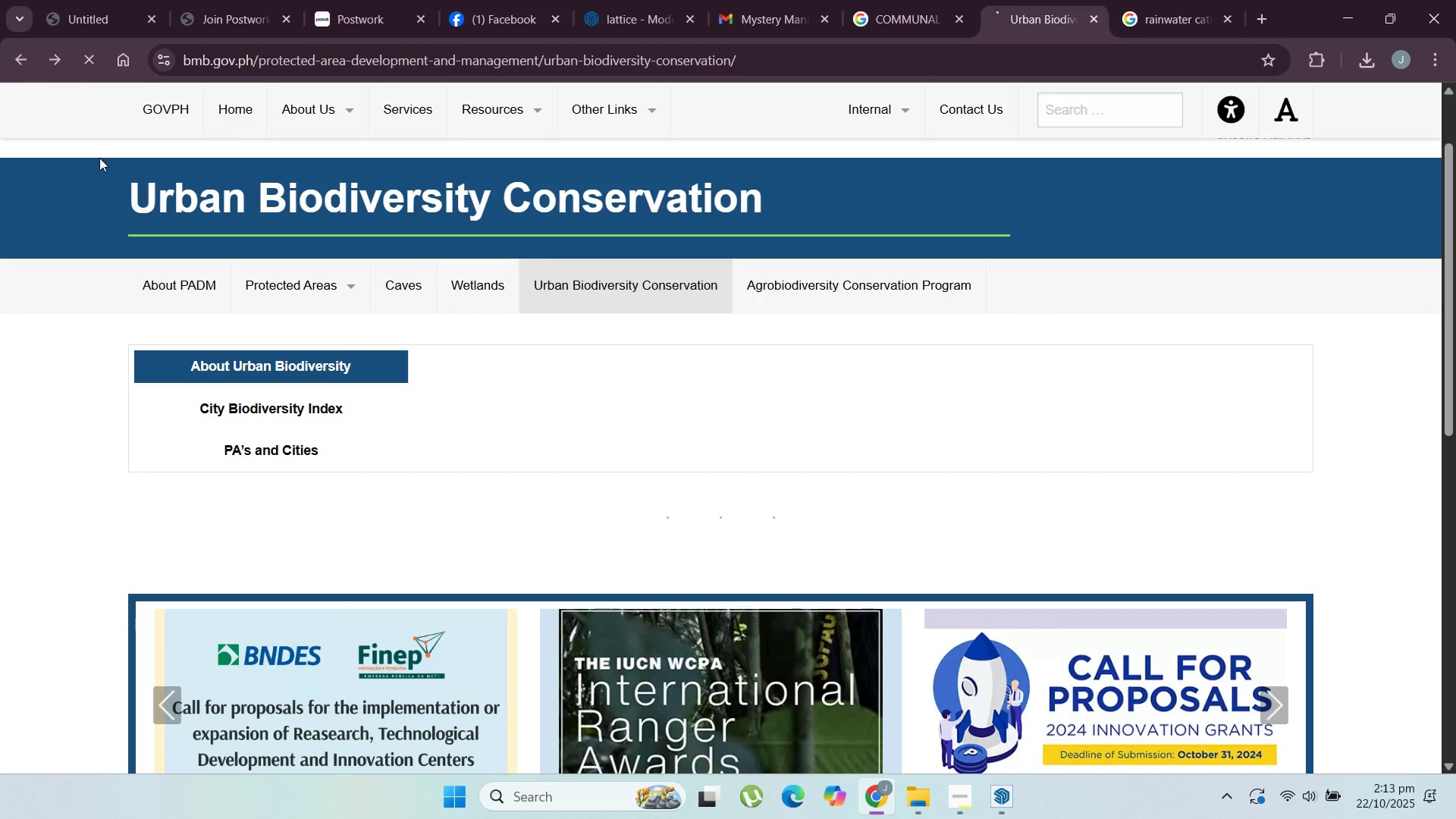 
scroll: coordinate [290, 475], scroll_direction: down, amount: 5.0
 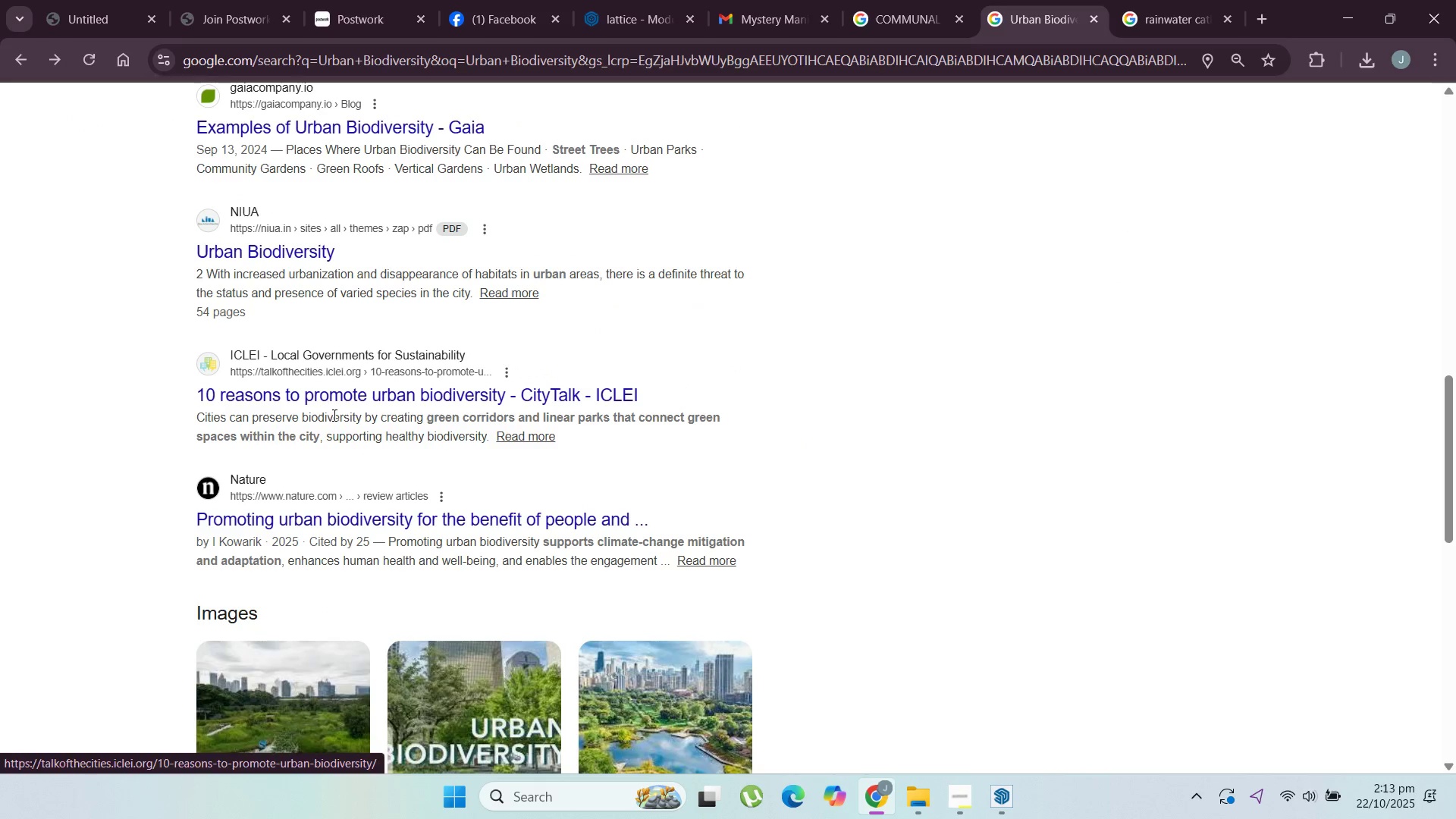 
left_click([338, 401])
 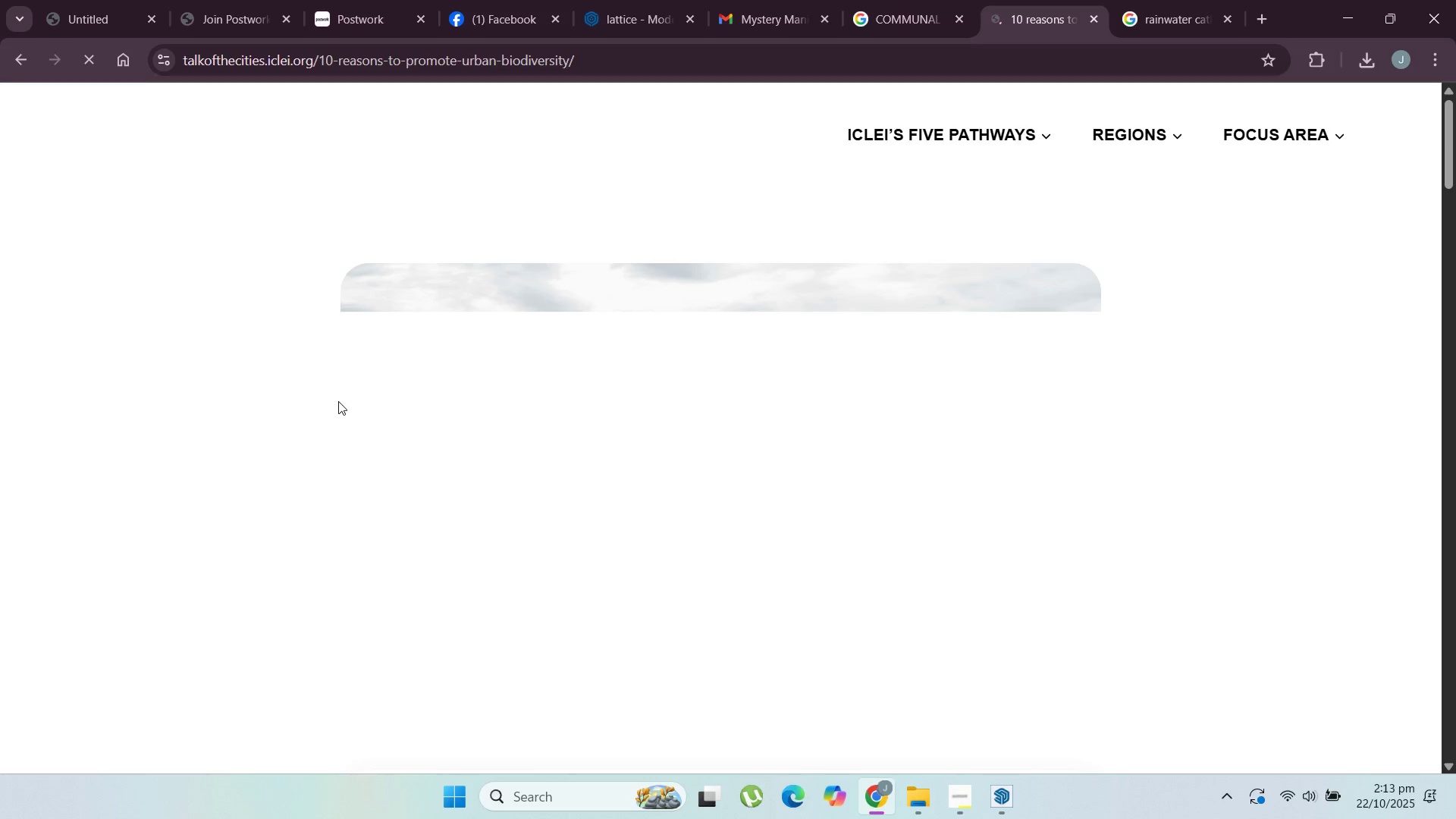 
wait(7.16)
 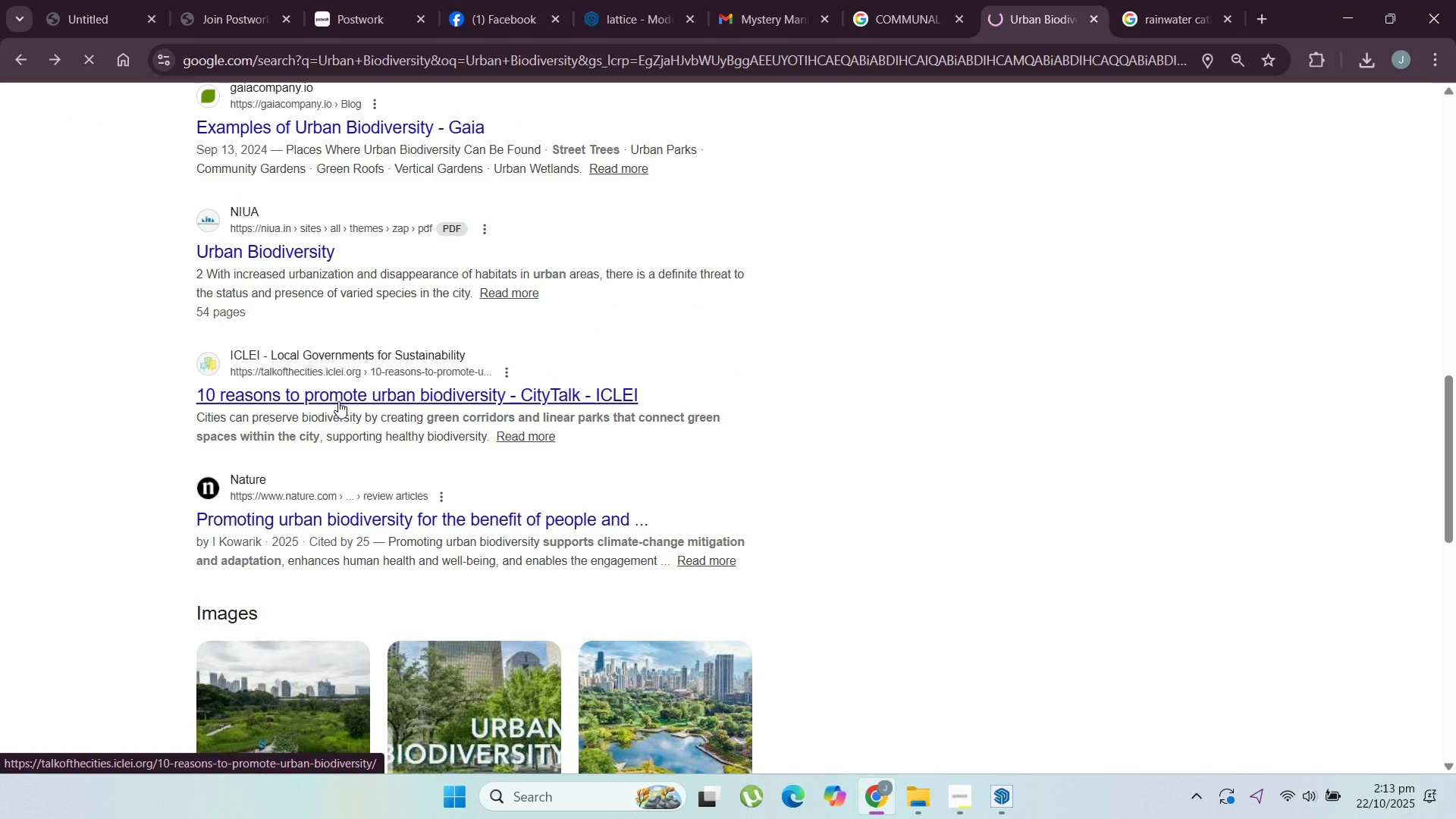 
scroll: coordinate [415, 527], scroll_direction: down, amount: 15.0
 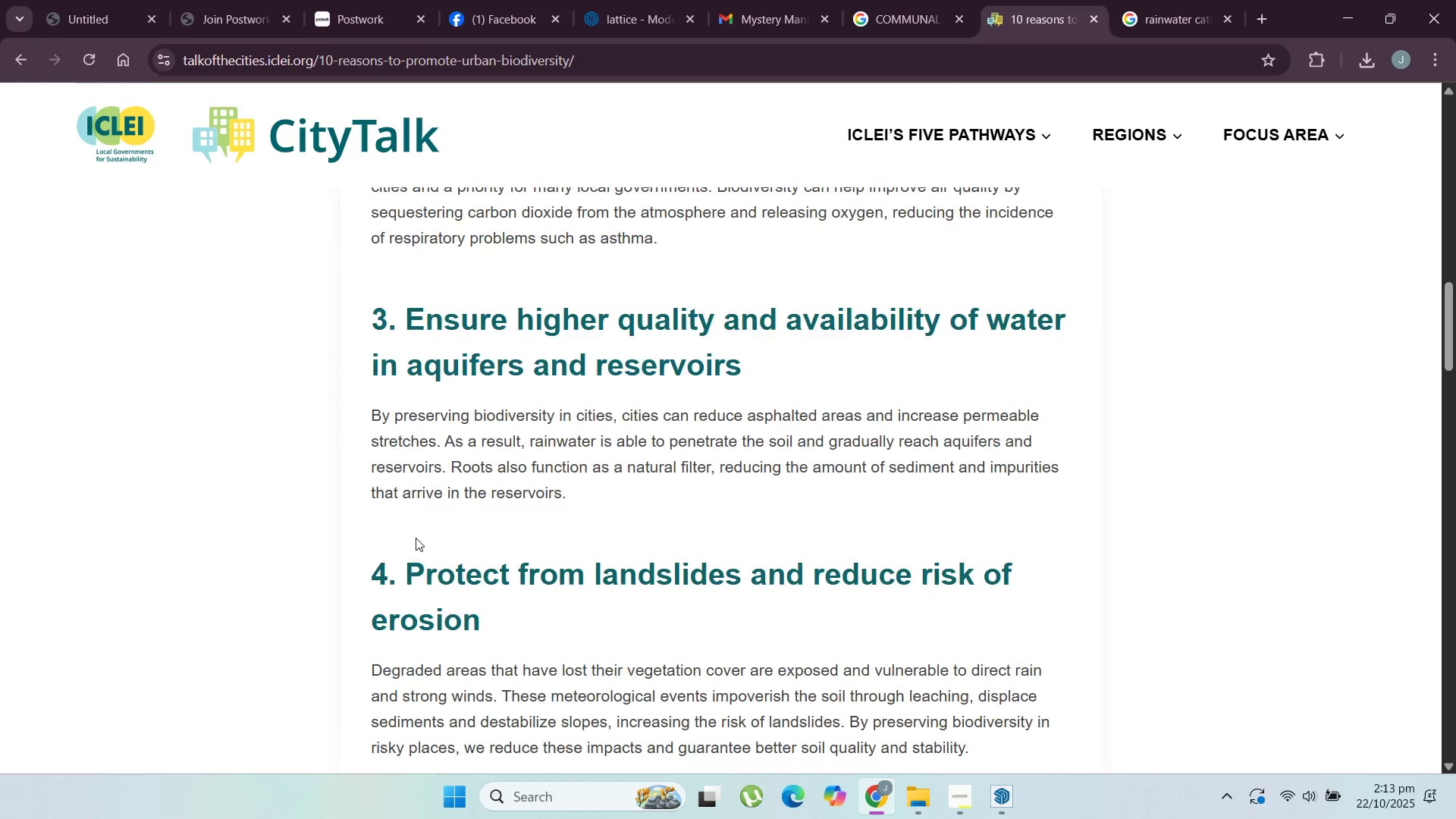 
scroll: coordinate [415, 544], scroll_direction: down, amount: 8.0
 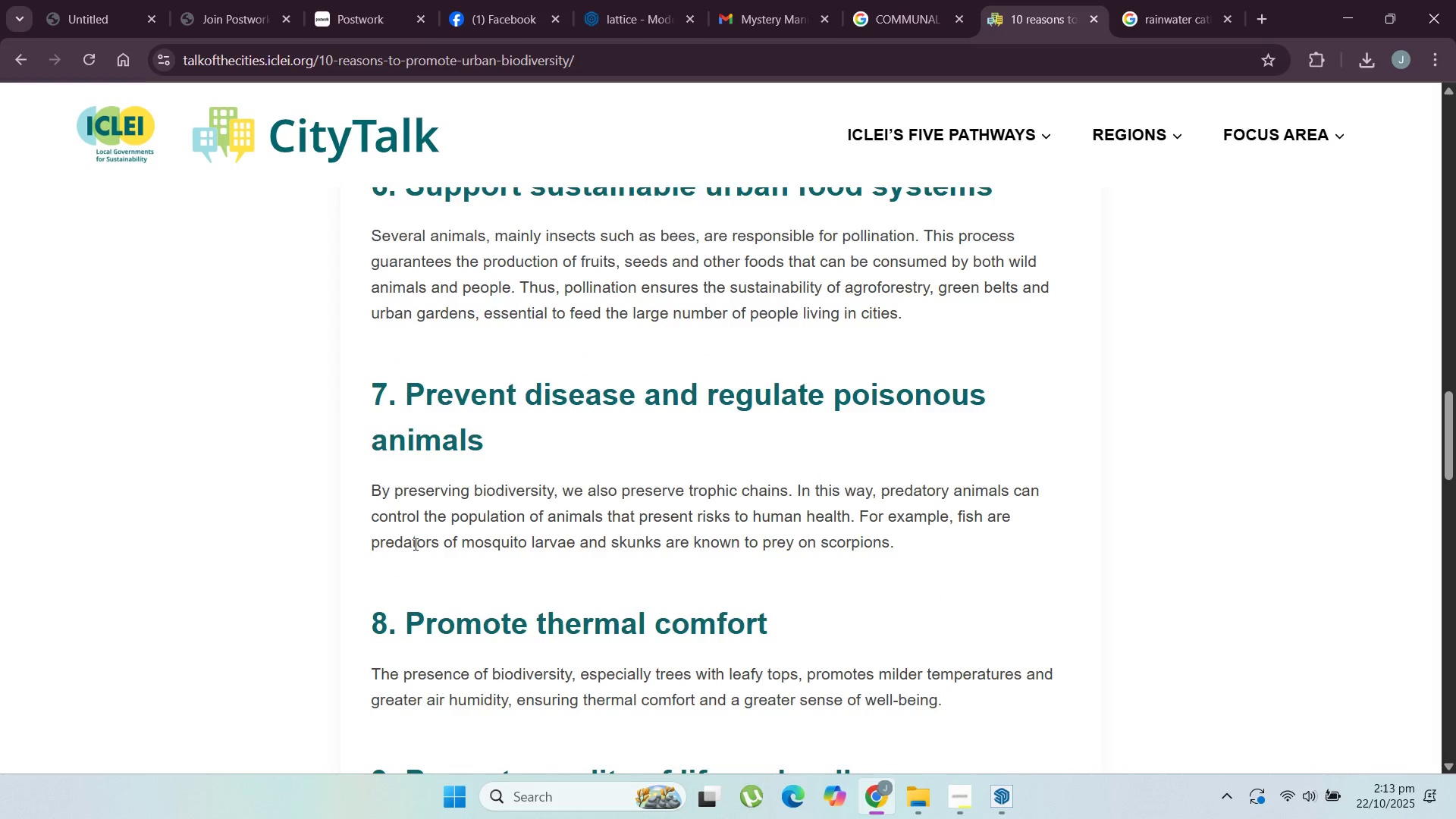 
scroll: coordinate [388, 539], scroll_direction: down, amount: 5.0
 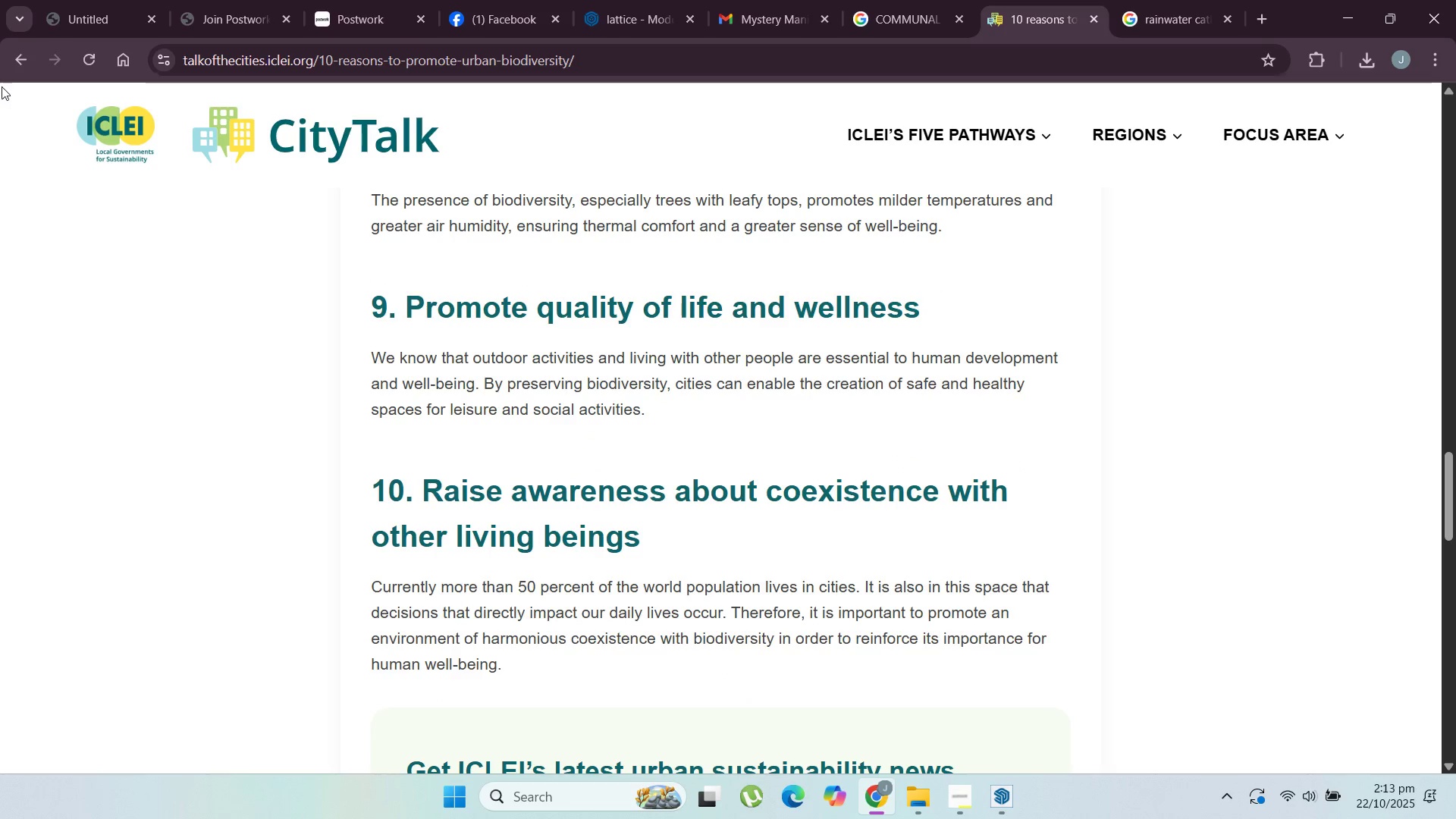 
left_click([14, 58])
 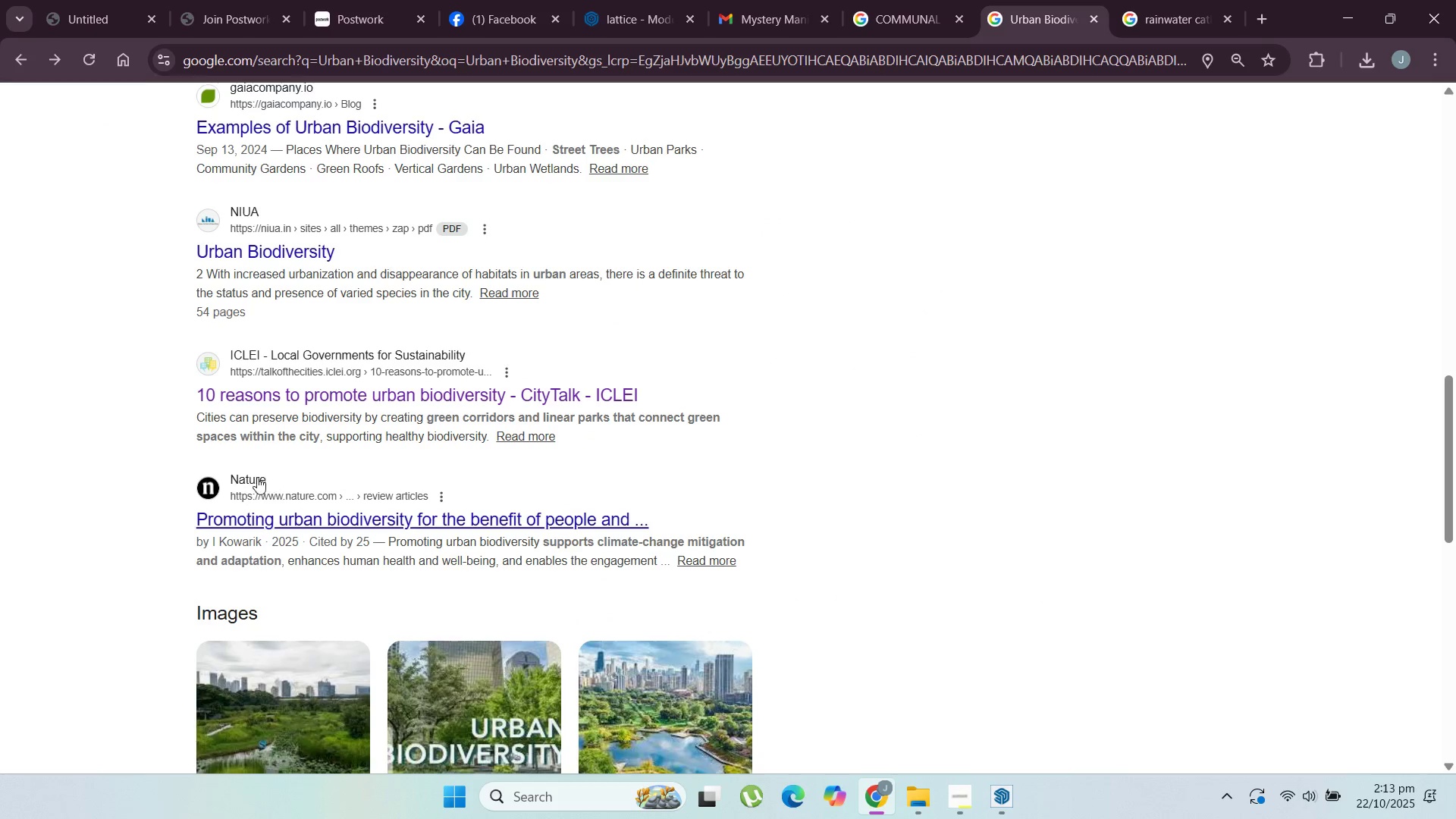 
scroll: coordinate [226, 482], scroll_direction: down, amount: 2.0
 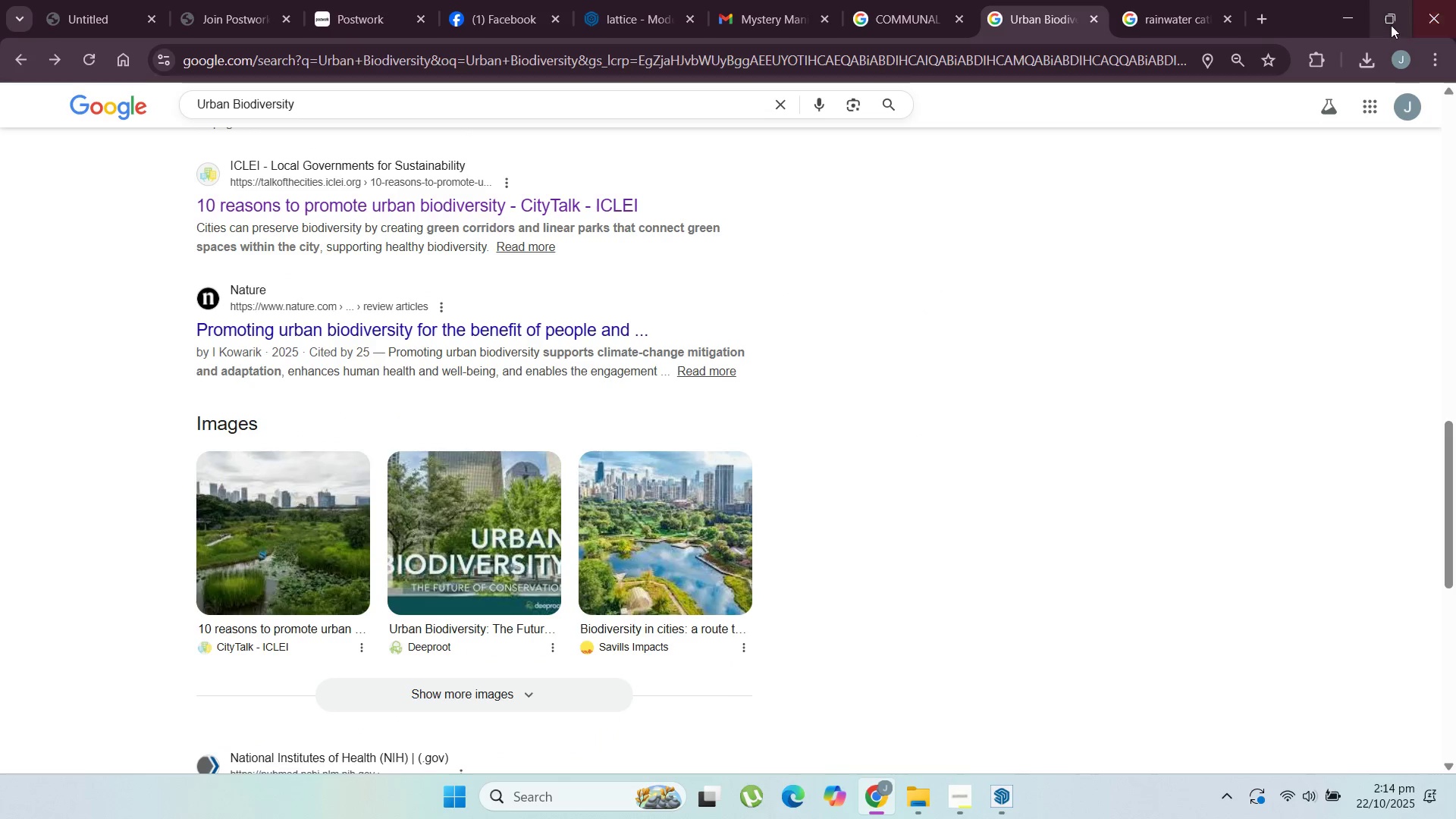 
left_click([1346, 21])
 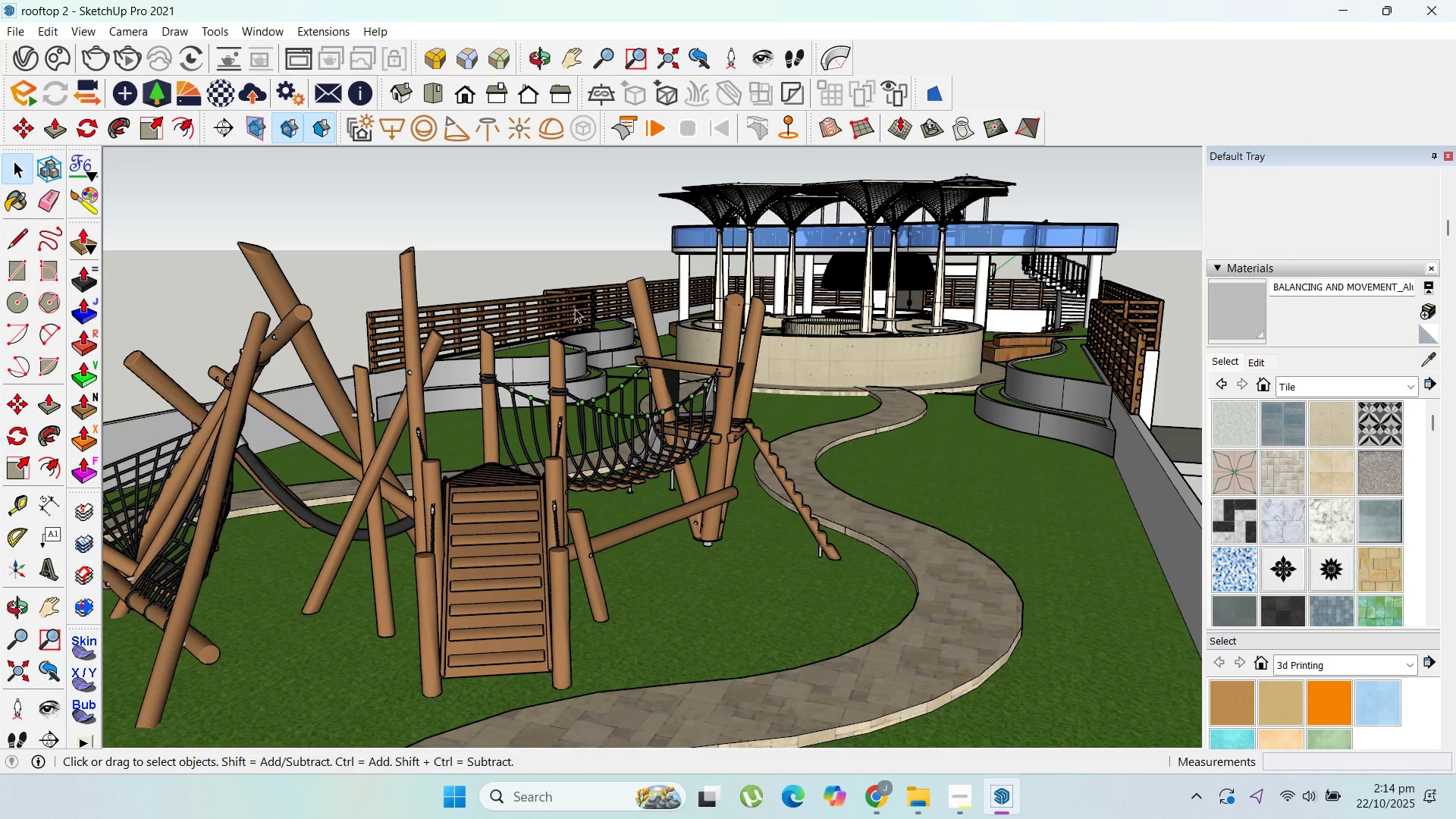 
scroll: coordinate [801, 306], scroll_direction: down, amount: 7.0
 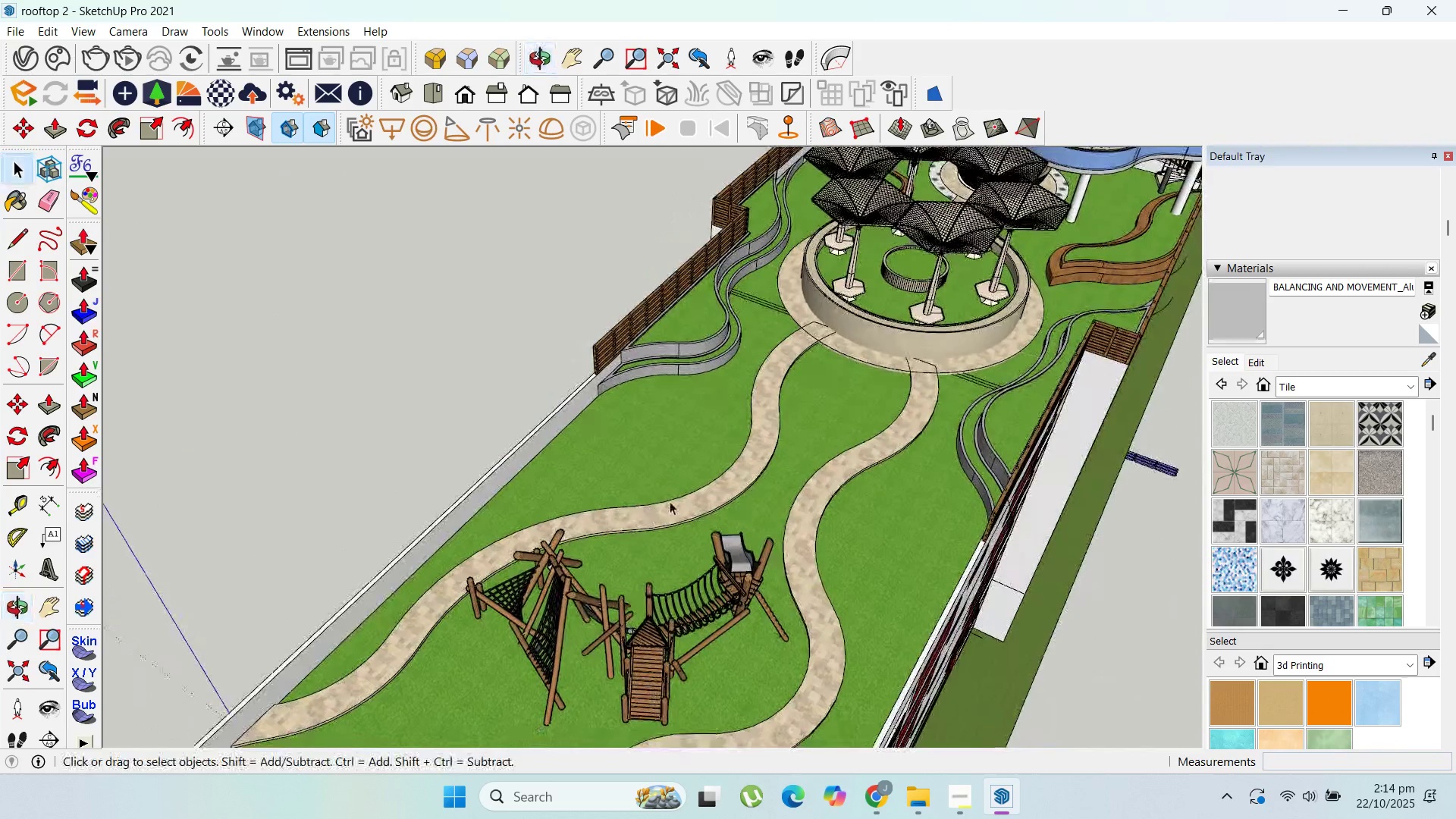 
scroll: coordinate [814, 467], scroll_direction: up, amount: 5.0
 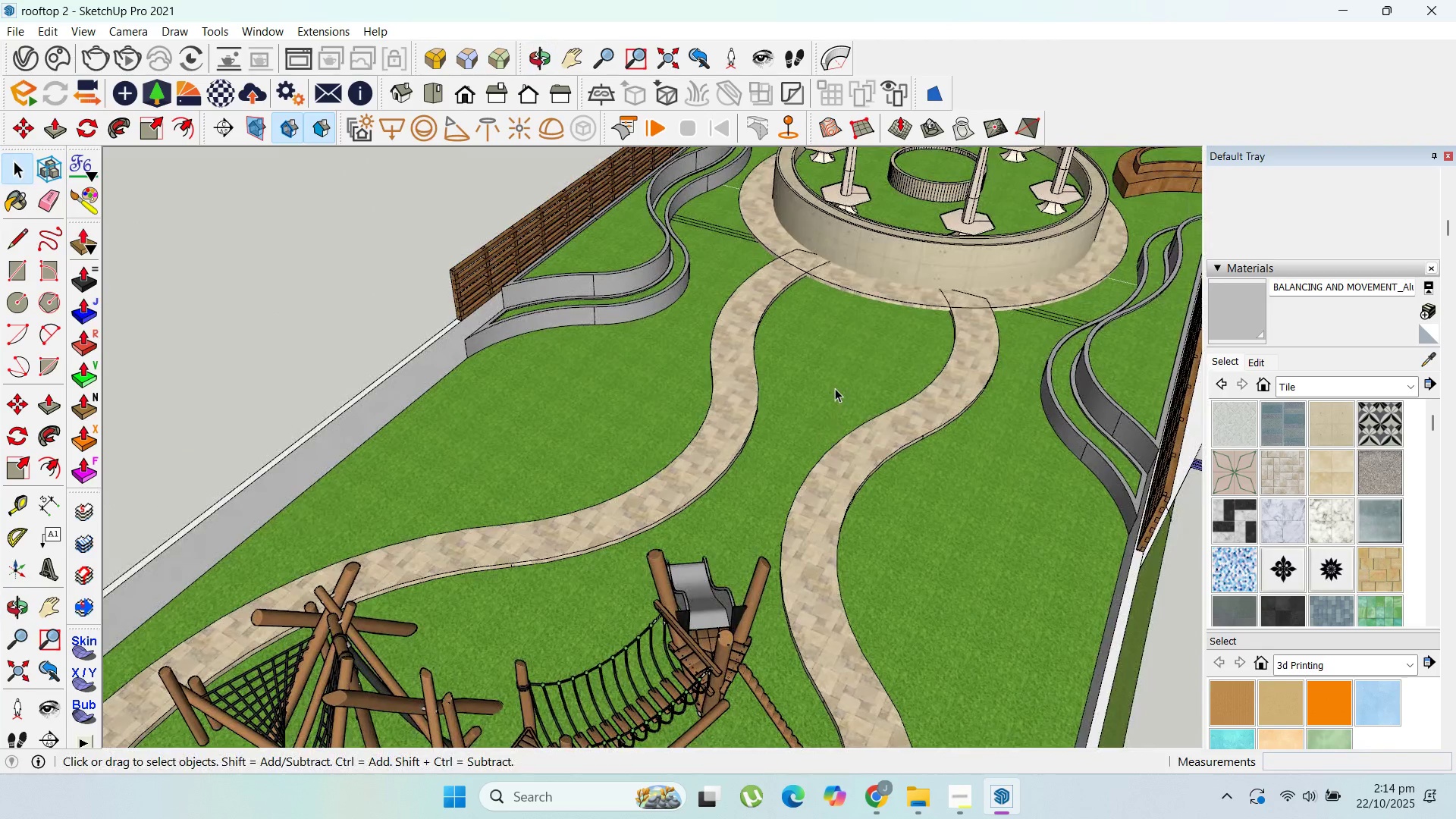 
double_click([835, 388])
 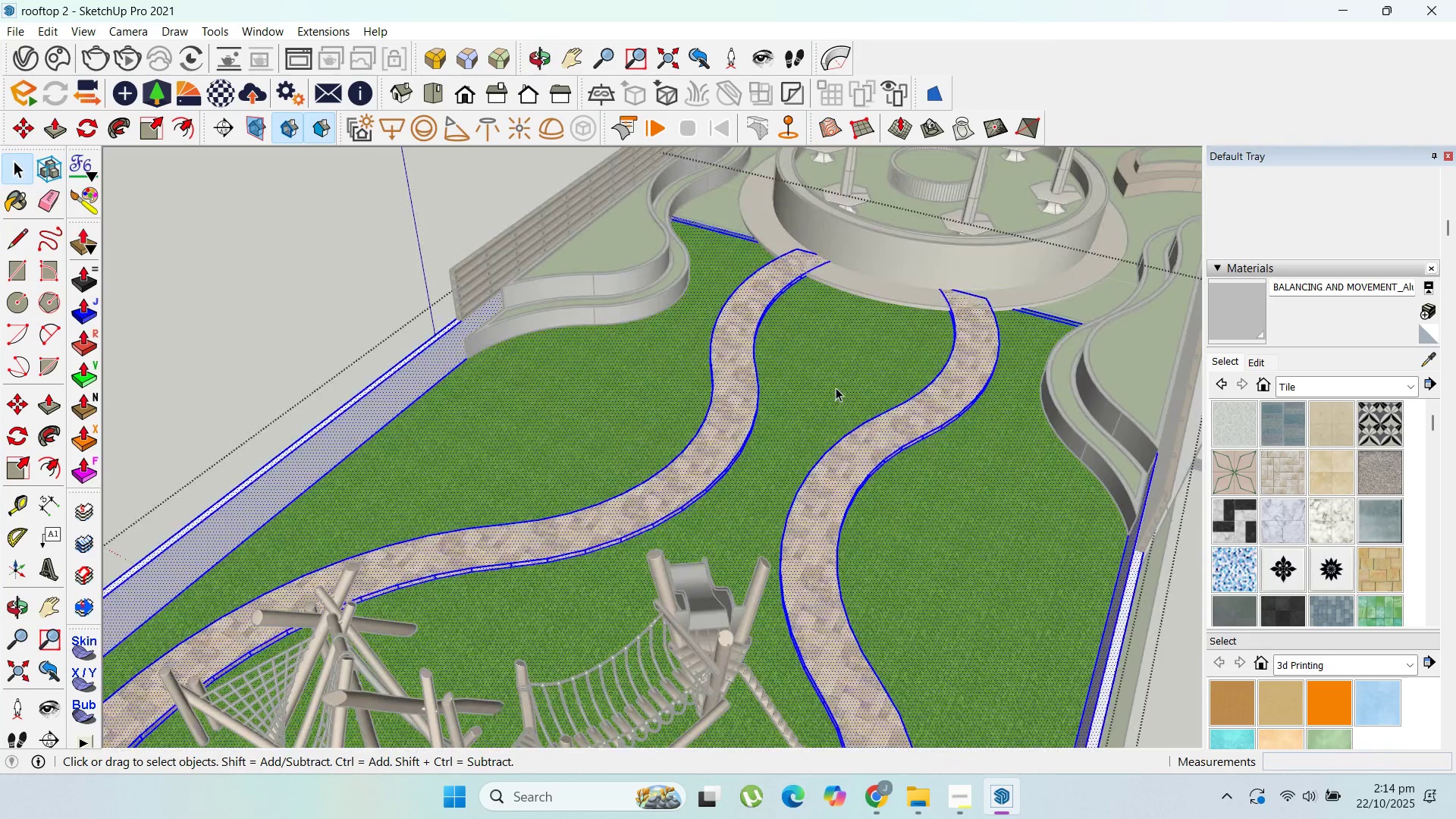 
triple_click([835, 388])
 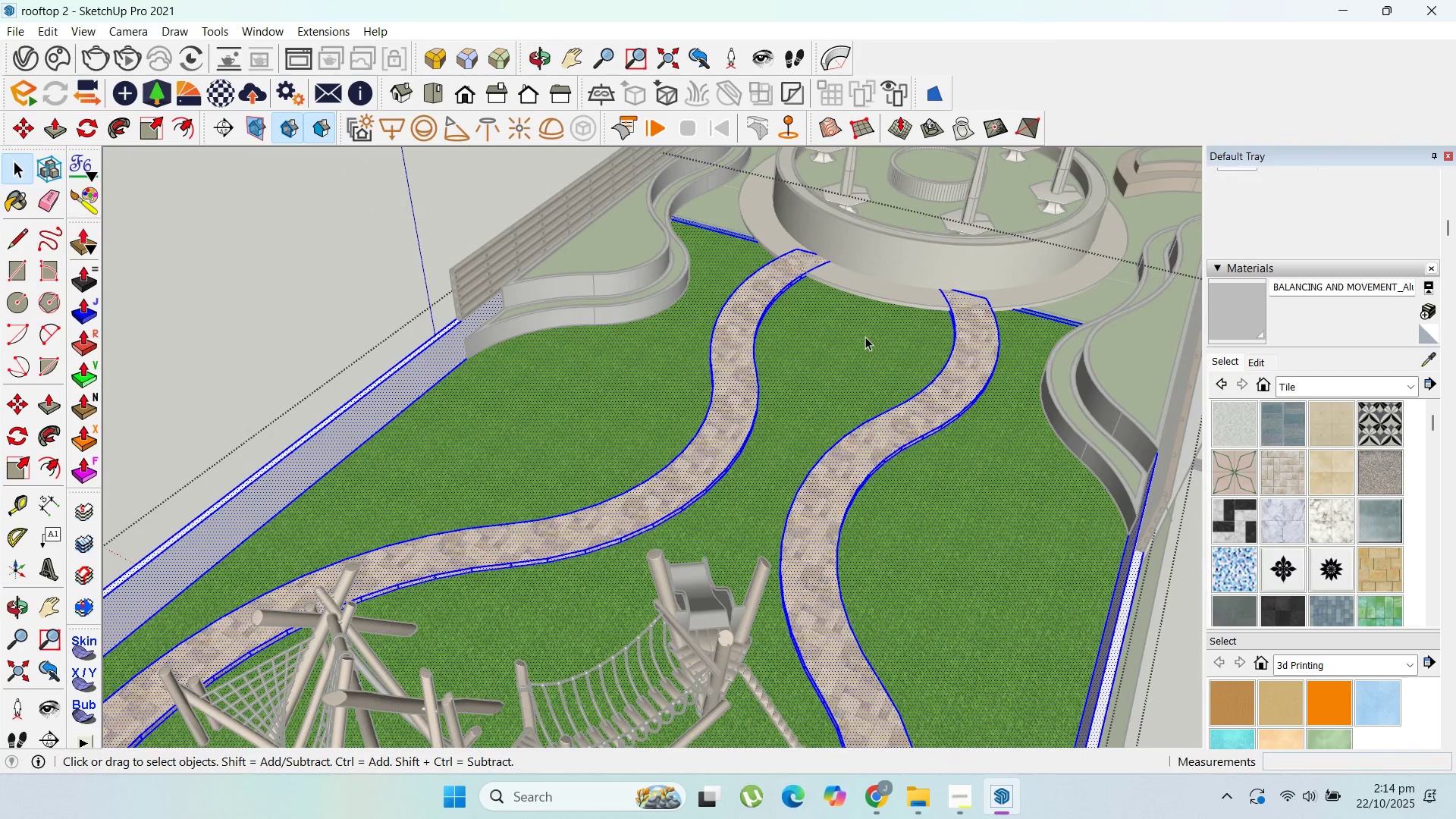 
left_click([865, 337])
 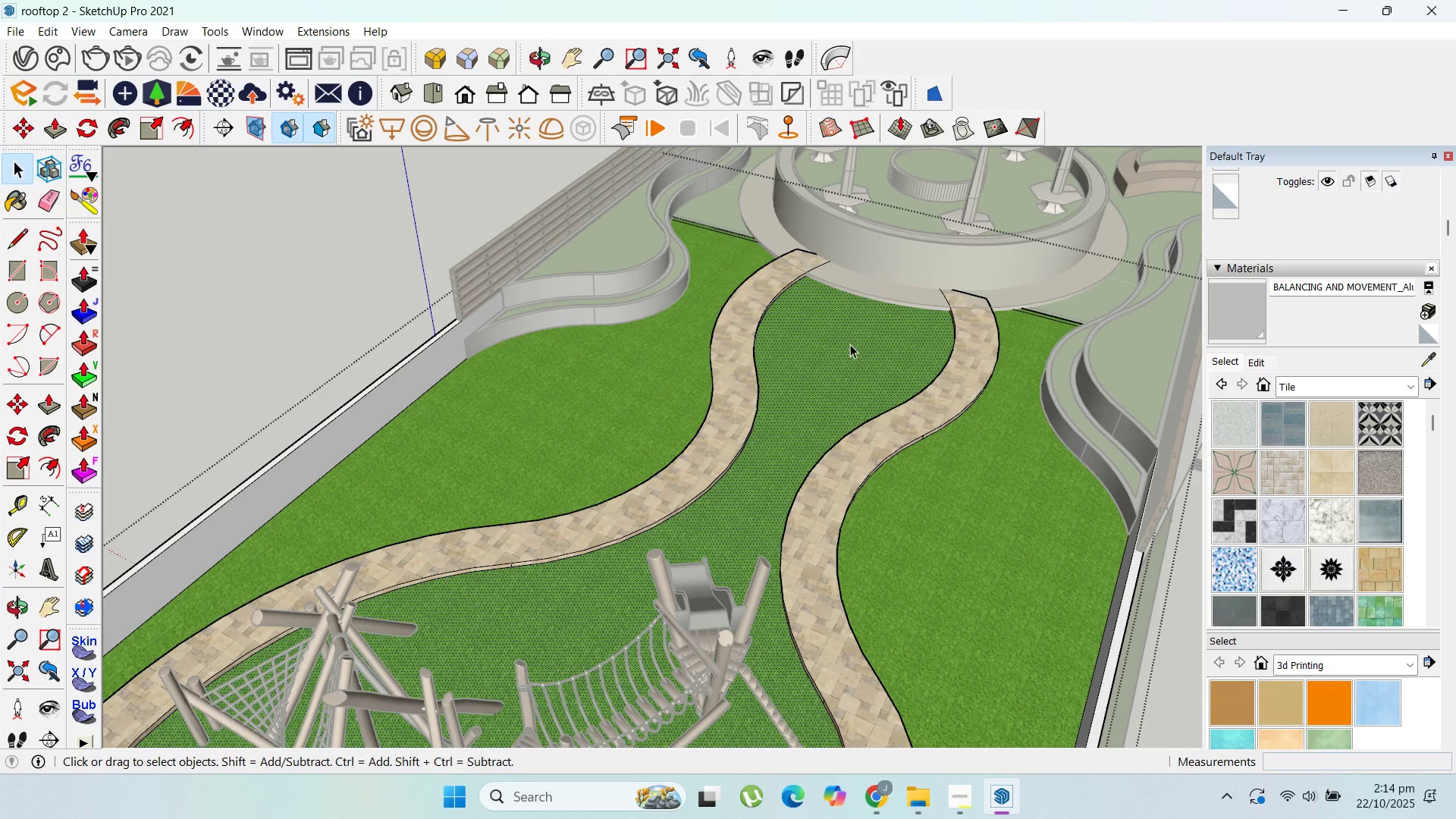 
scroll: coordinate [824, 360], scroll_direction: up, amount: 4.0
 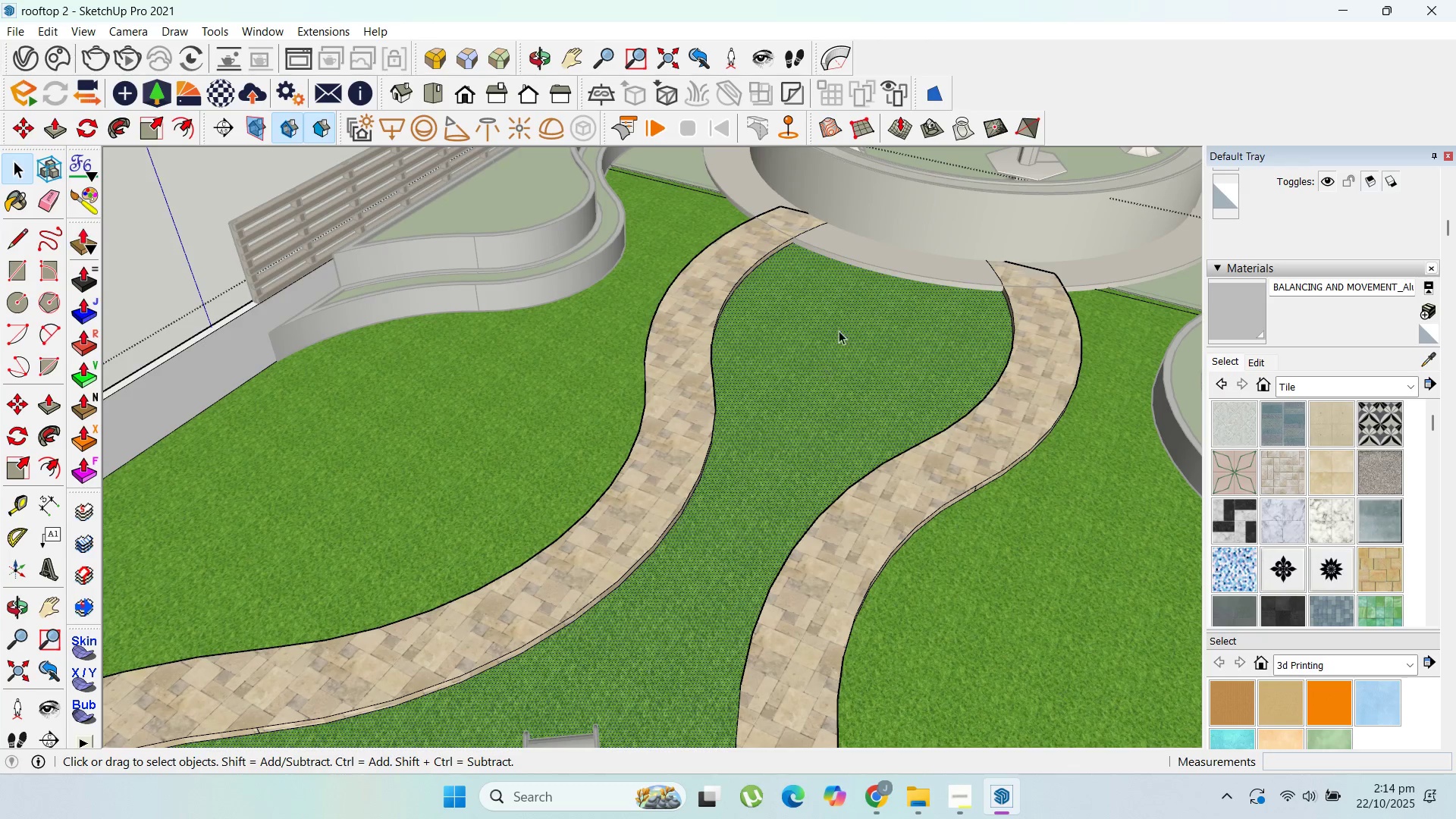 
scroll: coordinate [922, 244], scroll_direction: down, amount: 5.0
 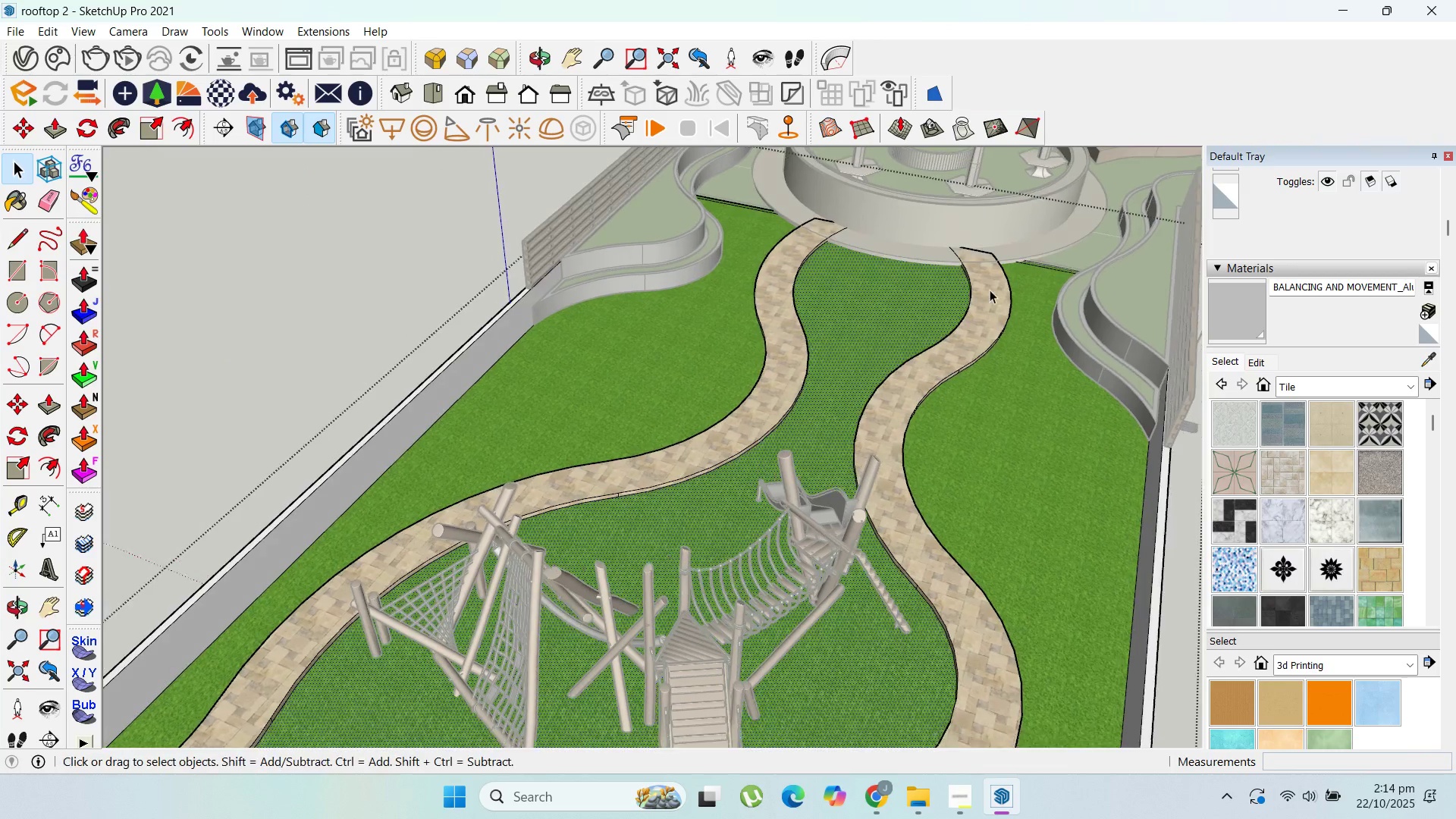 
scroll: coordinate [879, 334], scroll_direction: up, amount: 1.0
 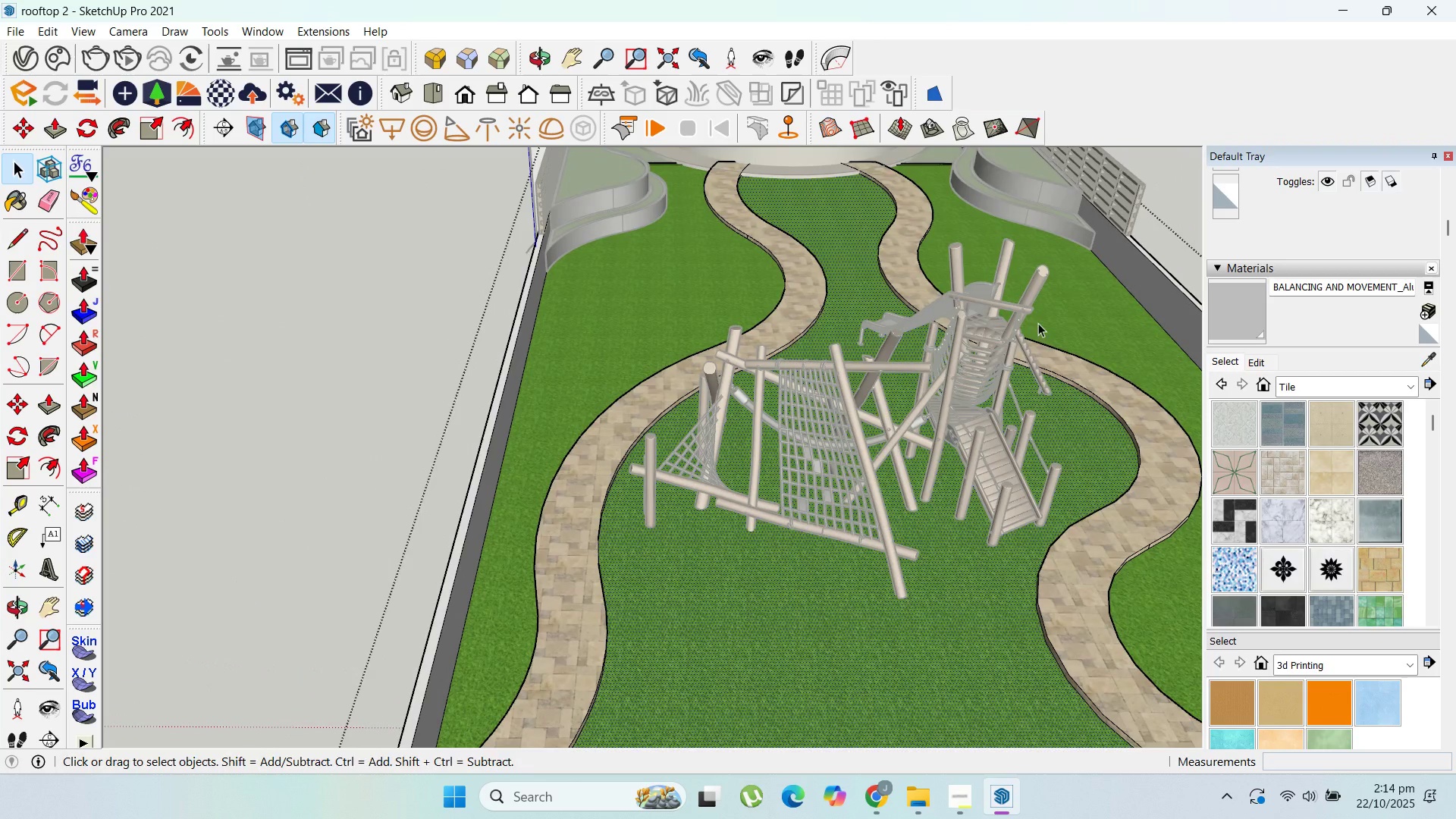 
scroll: coordinate [801, 363], scroll_direction: down, amount: 6.0
 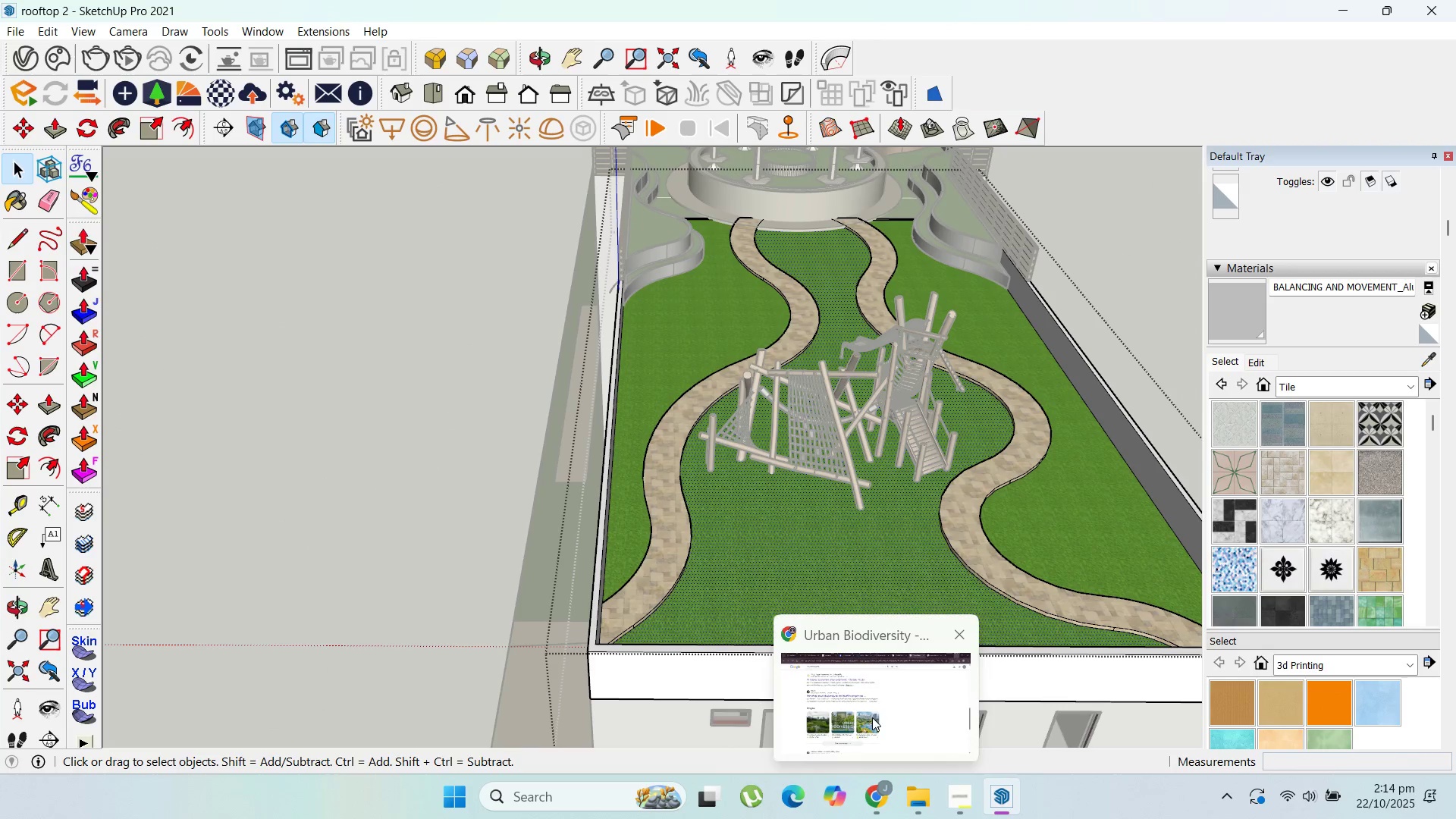 
scroll: coordinate [829, 280], scroll_direction: up, amount: 5.0
 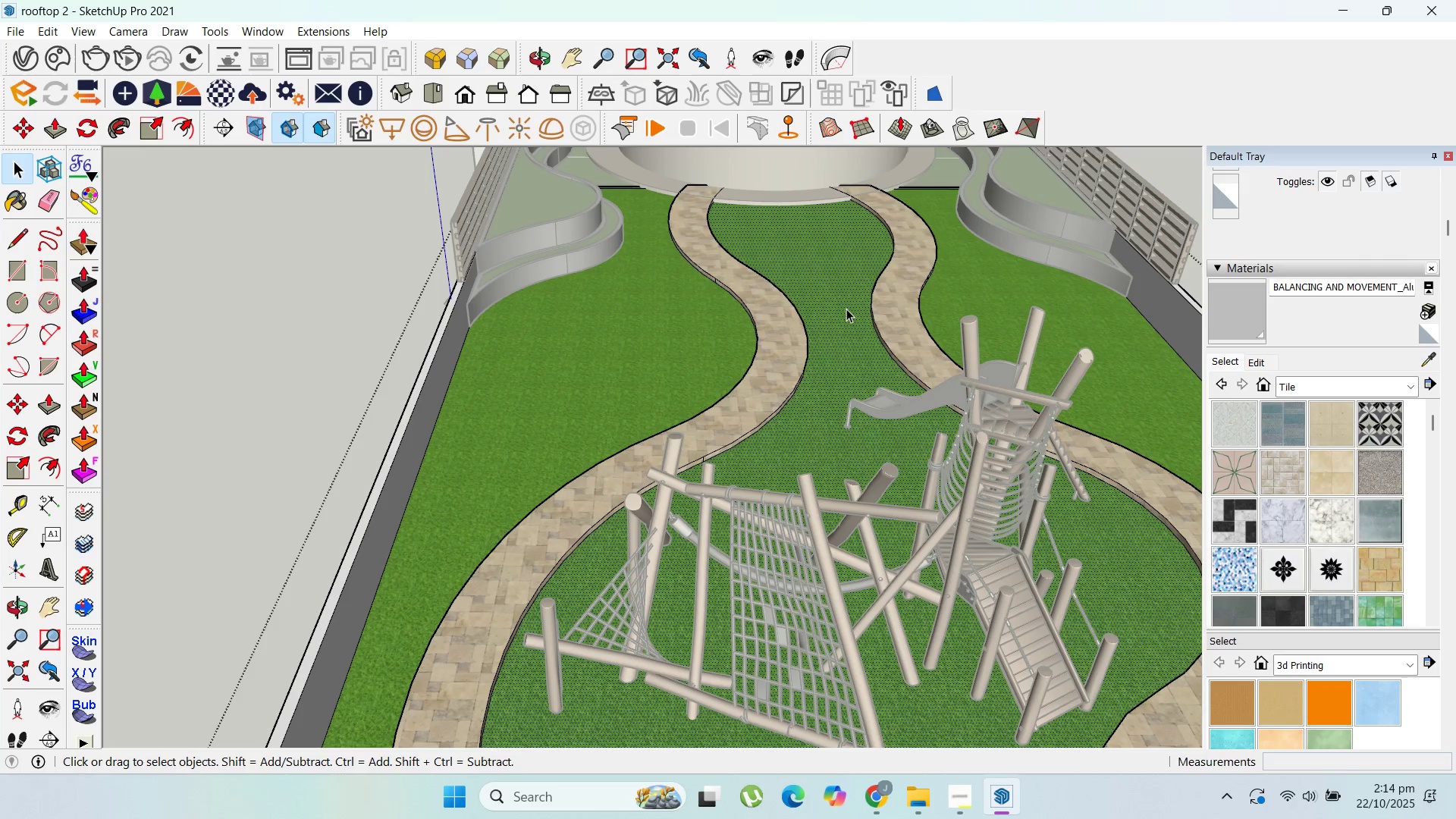 
scroll: coordinate [867, 245], scroll_direction: down, amount: 3.0
 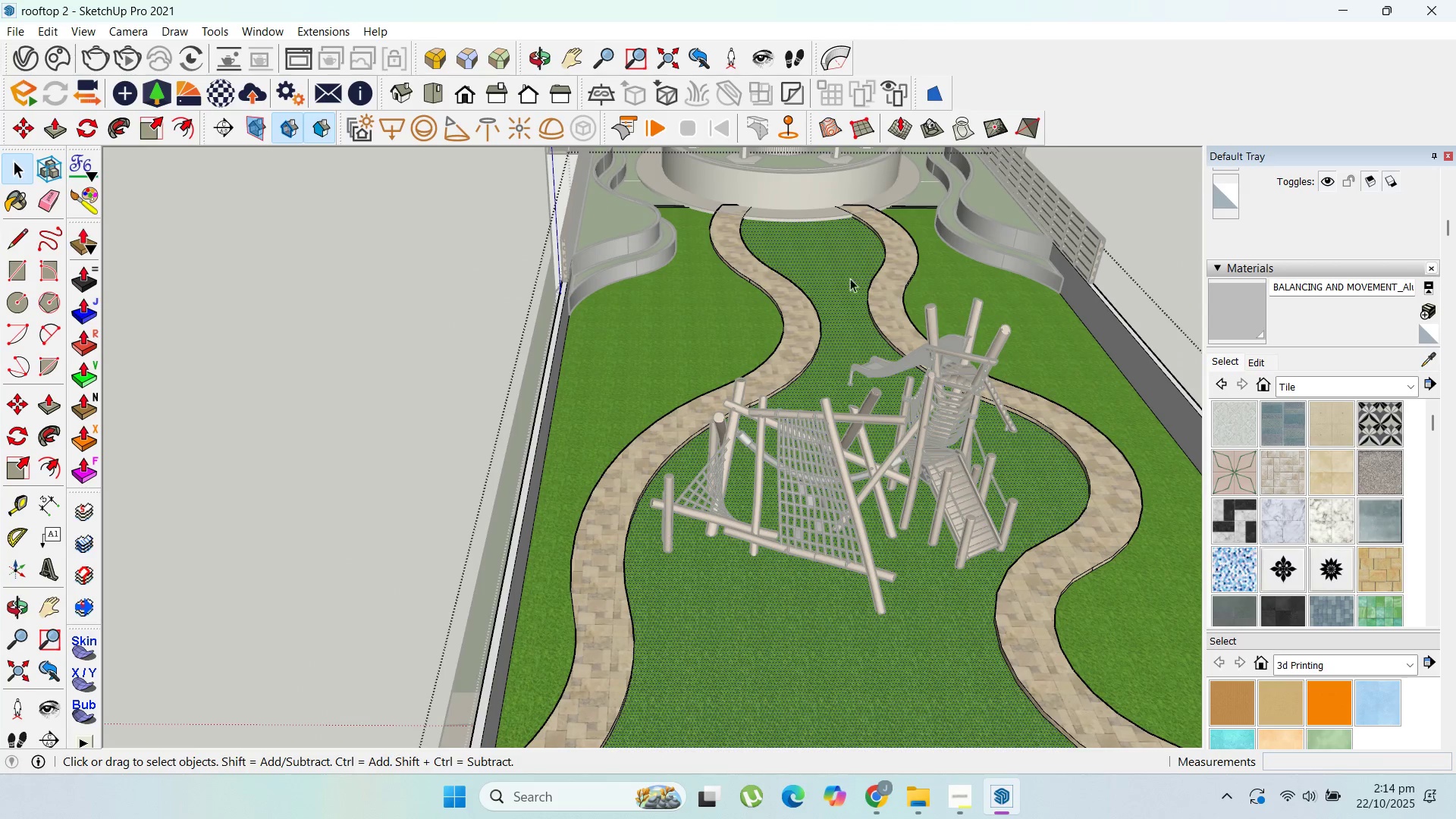 
scroll: coordinate [849, 297], scroll_direction: up, amount: 1.0
 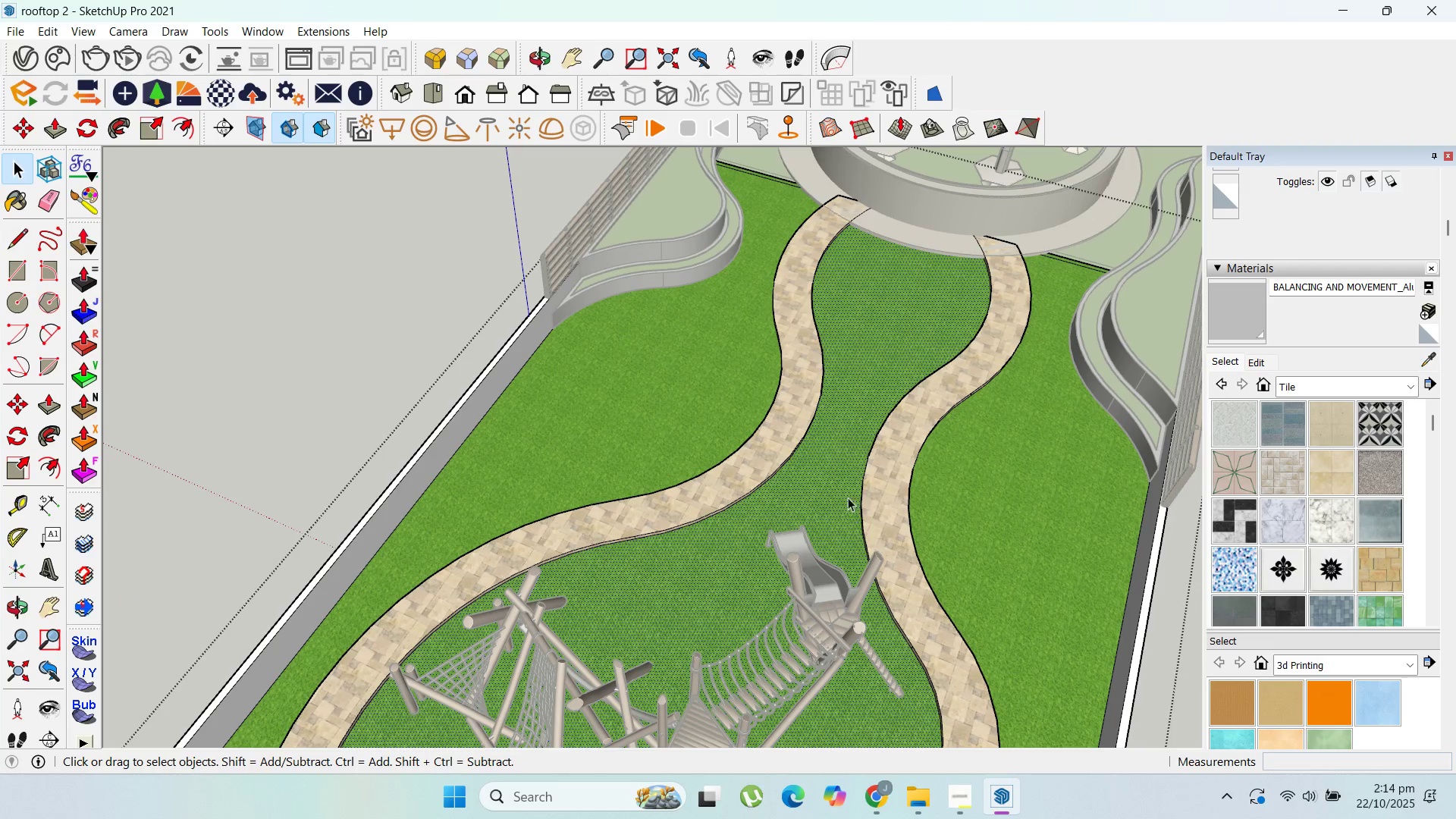 
wait(9.77)
 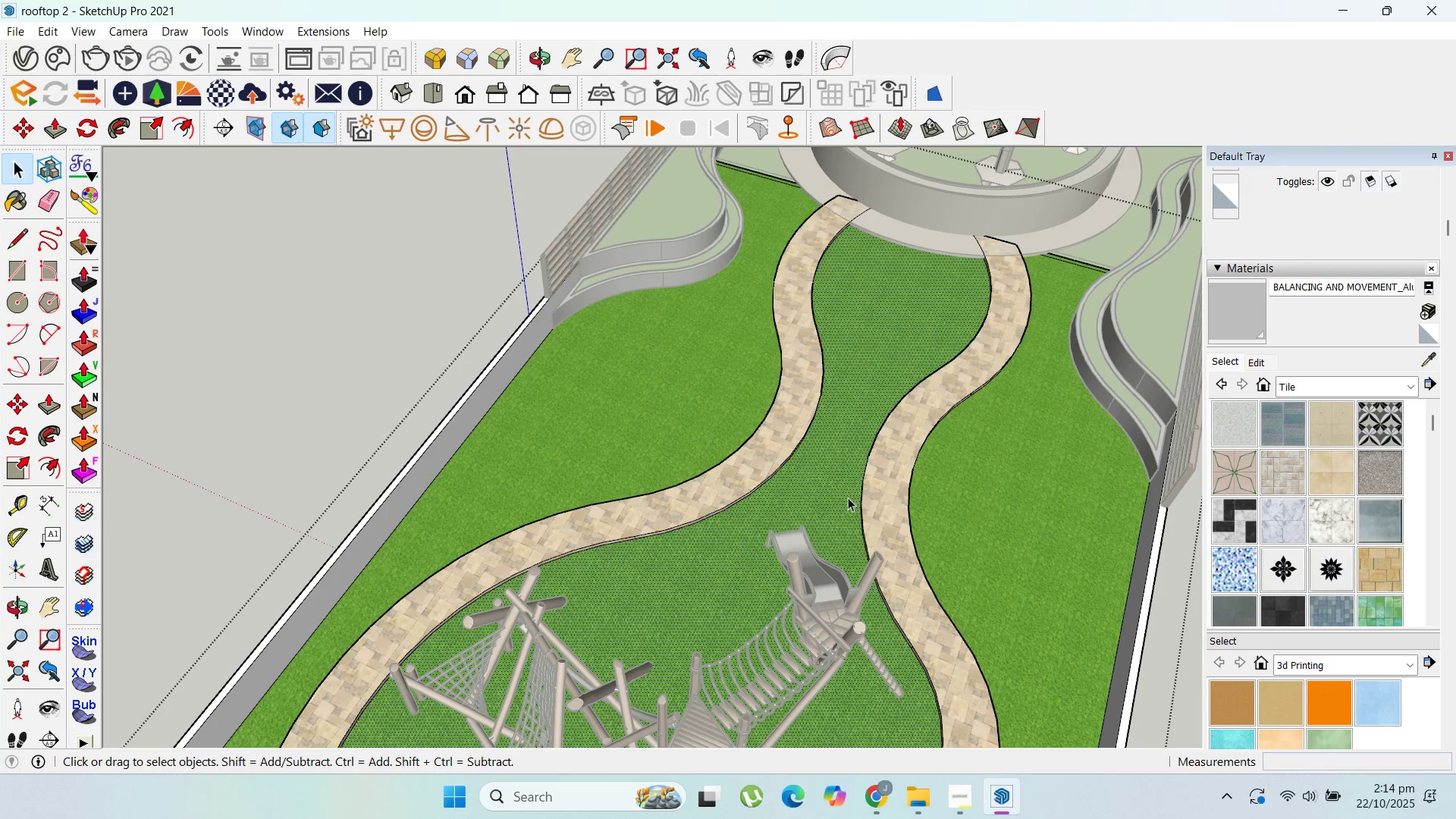 
scroll: coordinate [799, 383], scroll_direction: up, amount: 3.0
 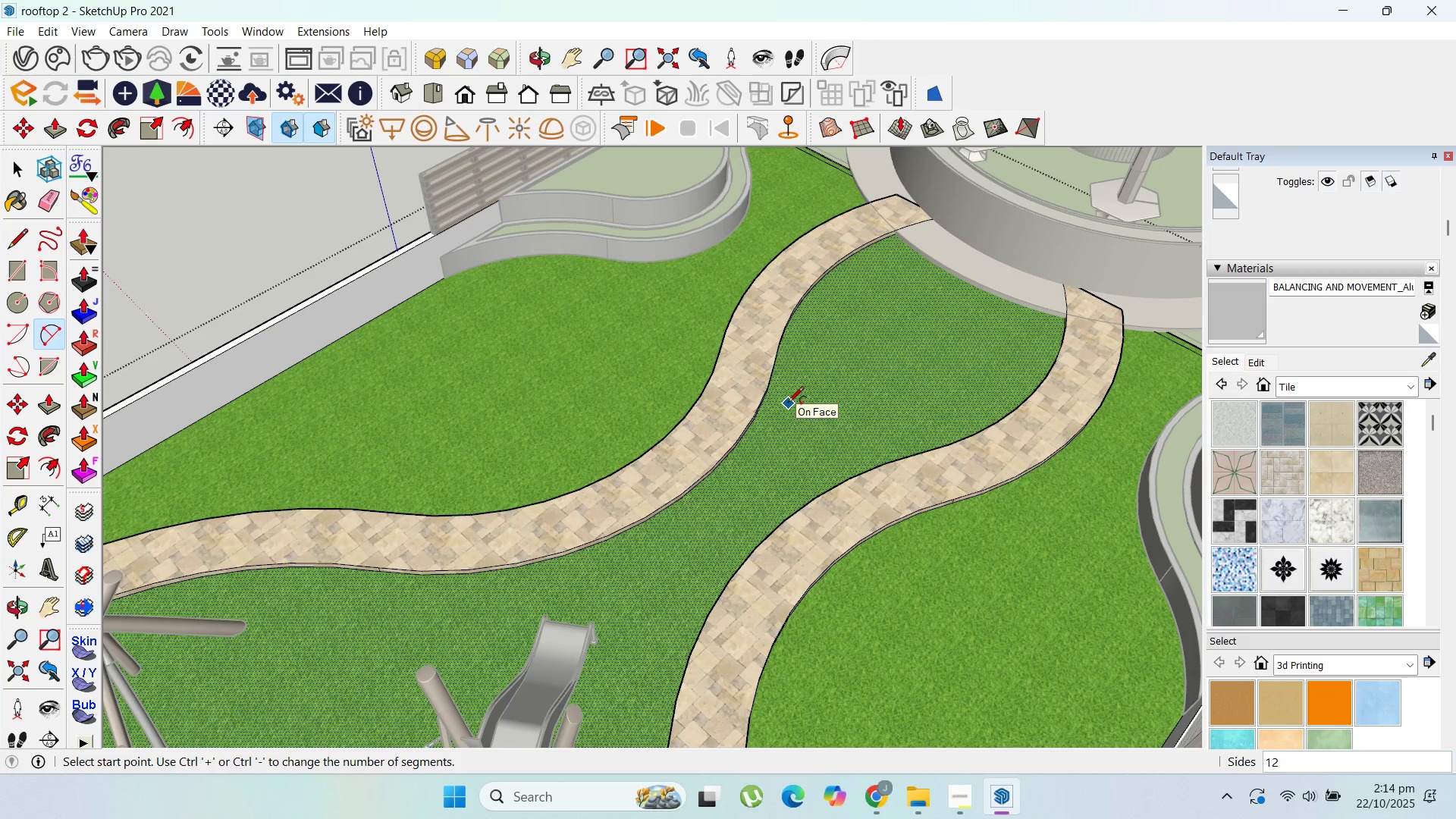 
wait(5.33)
 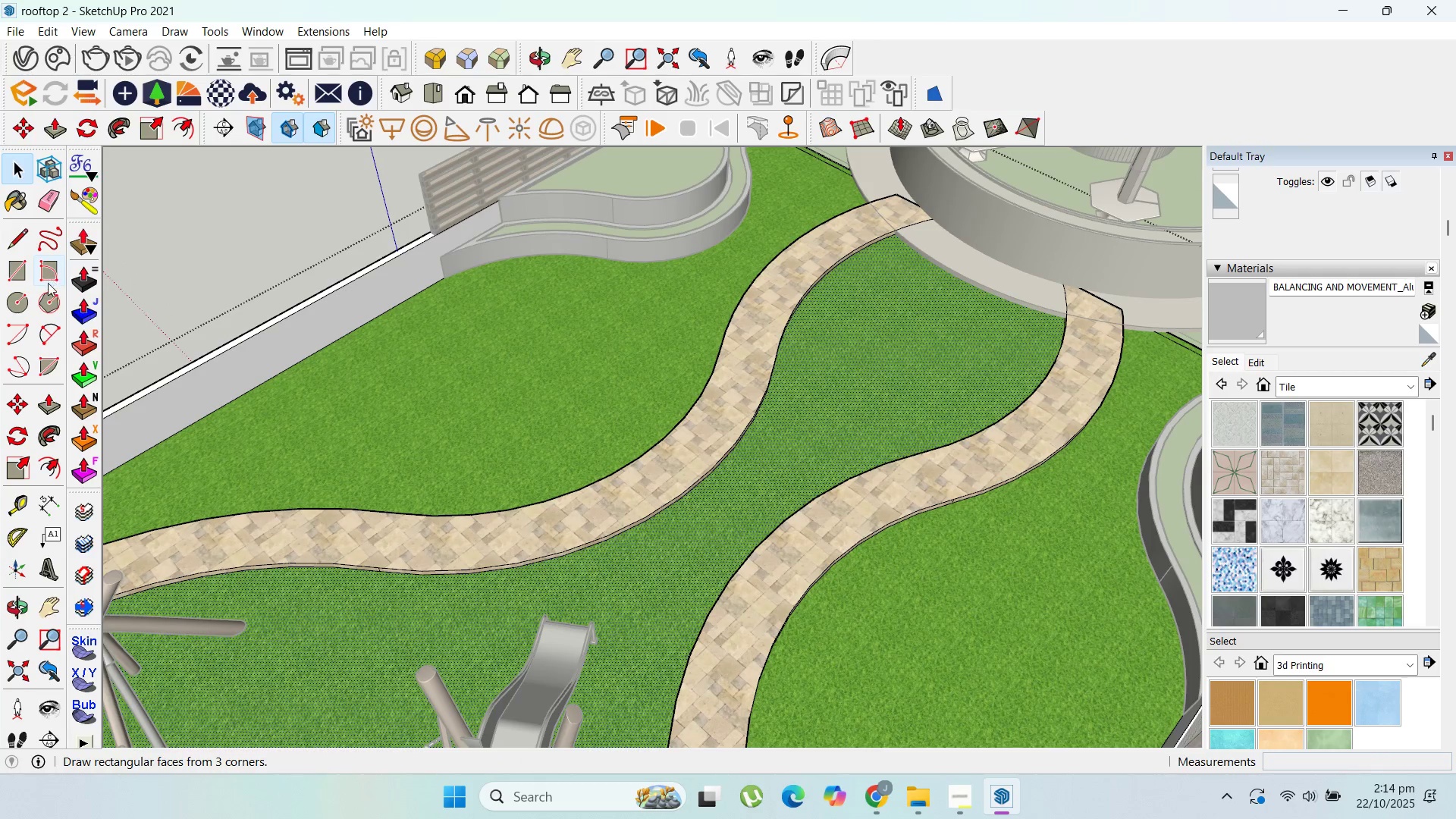 
scroll: coordinate [836, 386], scroll_direction: down, amount: 2.0
 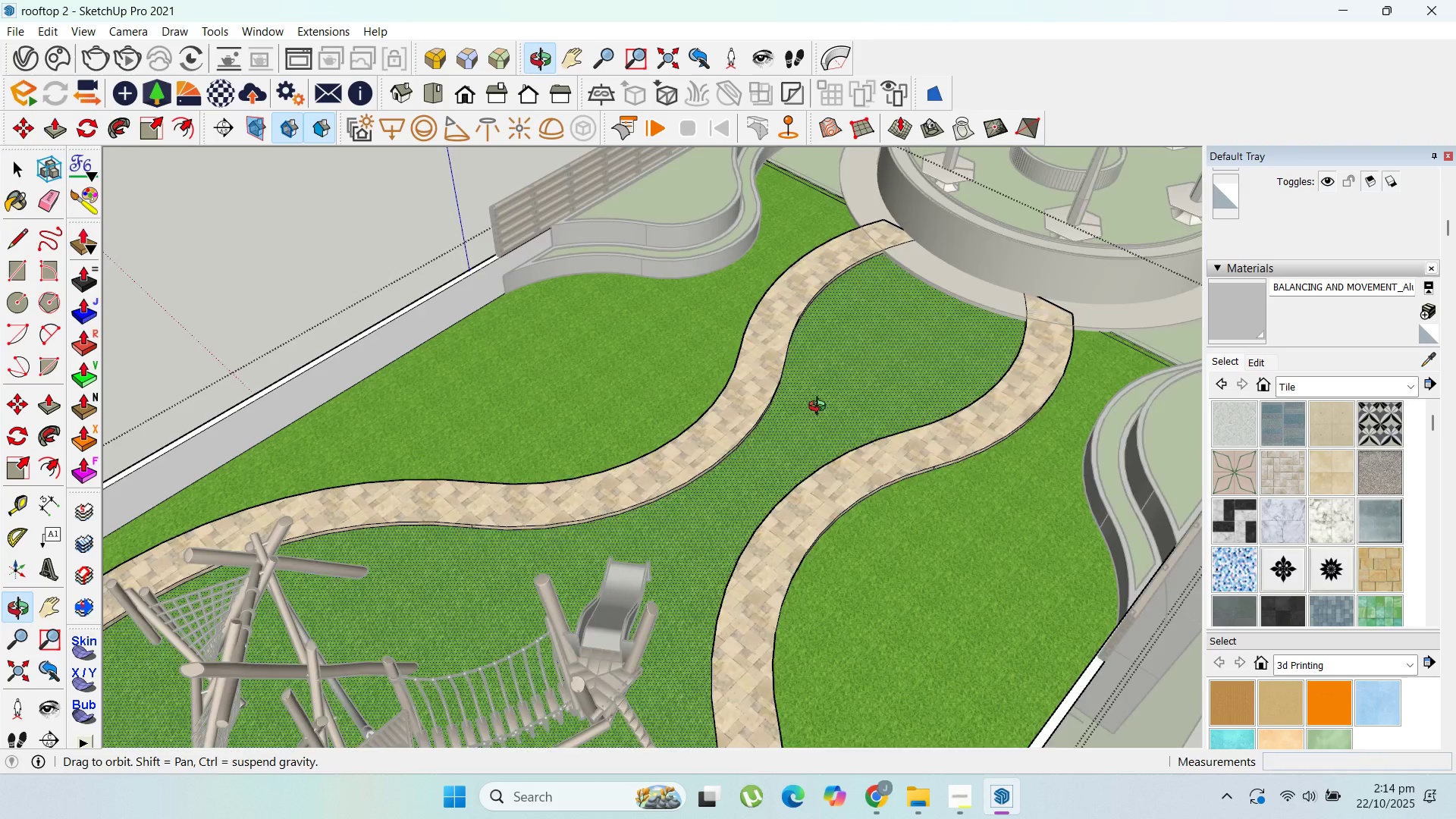 
scroll: coordinate [757, 453], scroll_direction: up, amount: 9.0
 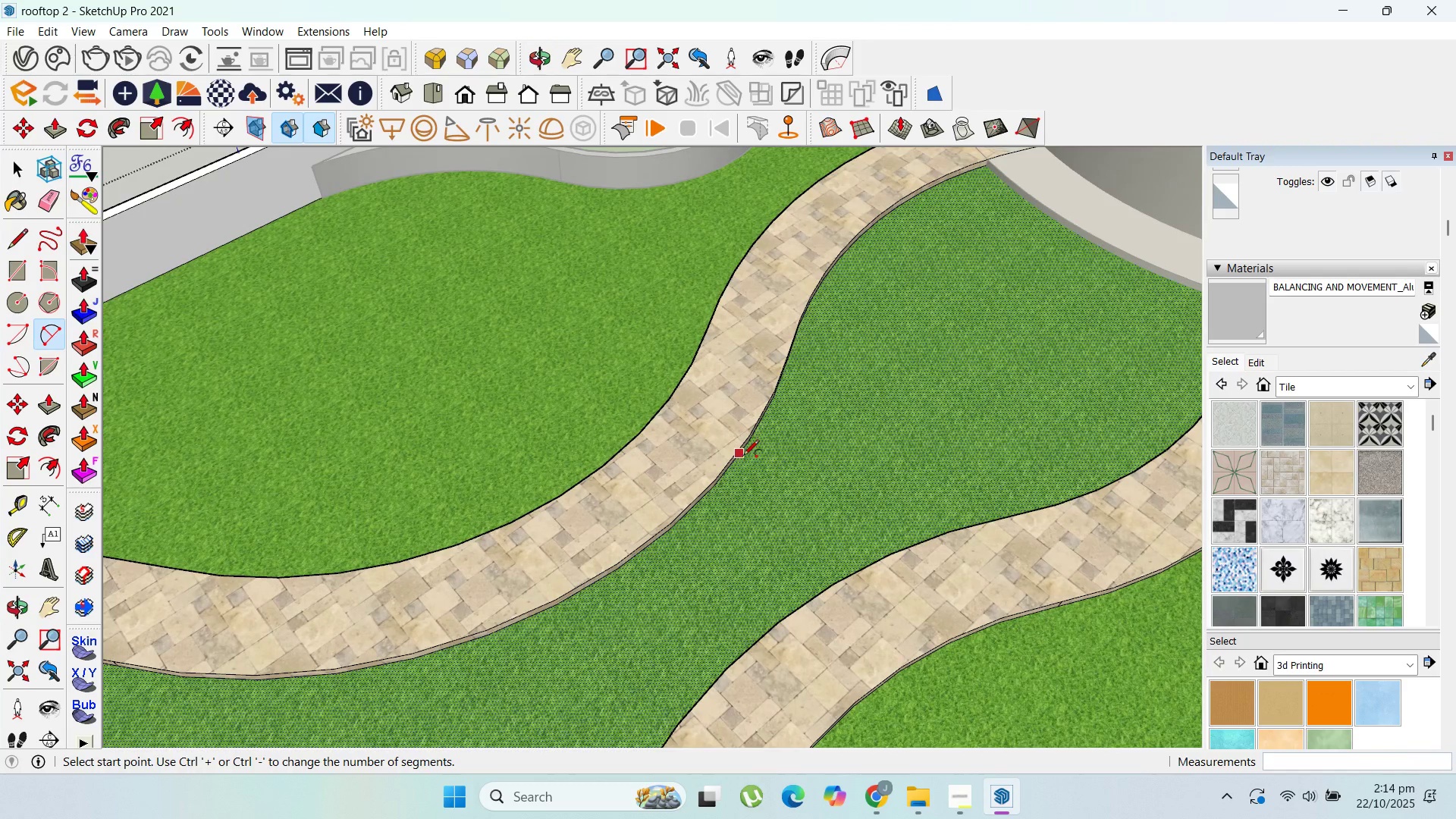 
scroll: coordinate [760, 448], scroll_direction: down, amount: 3.0
 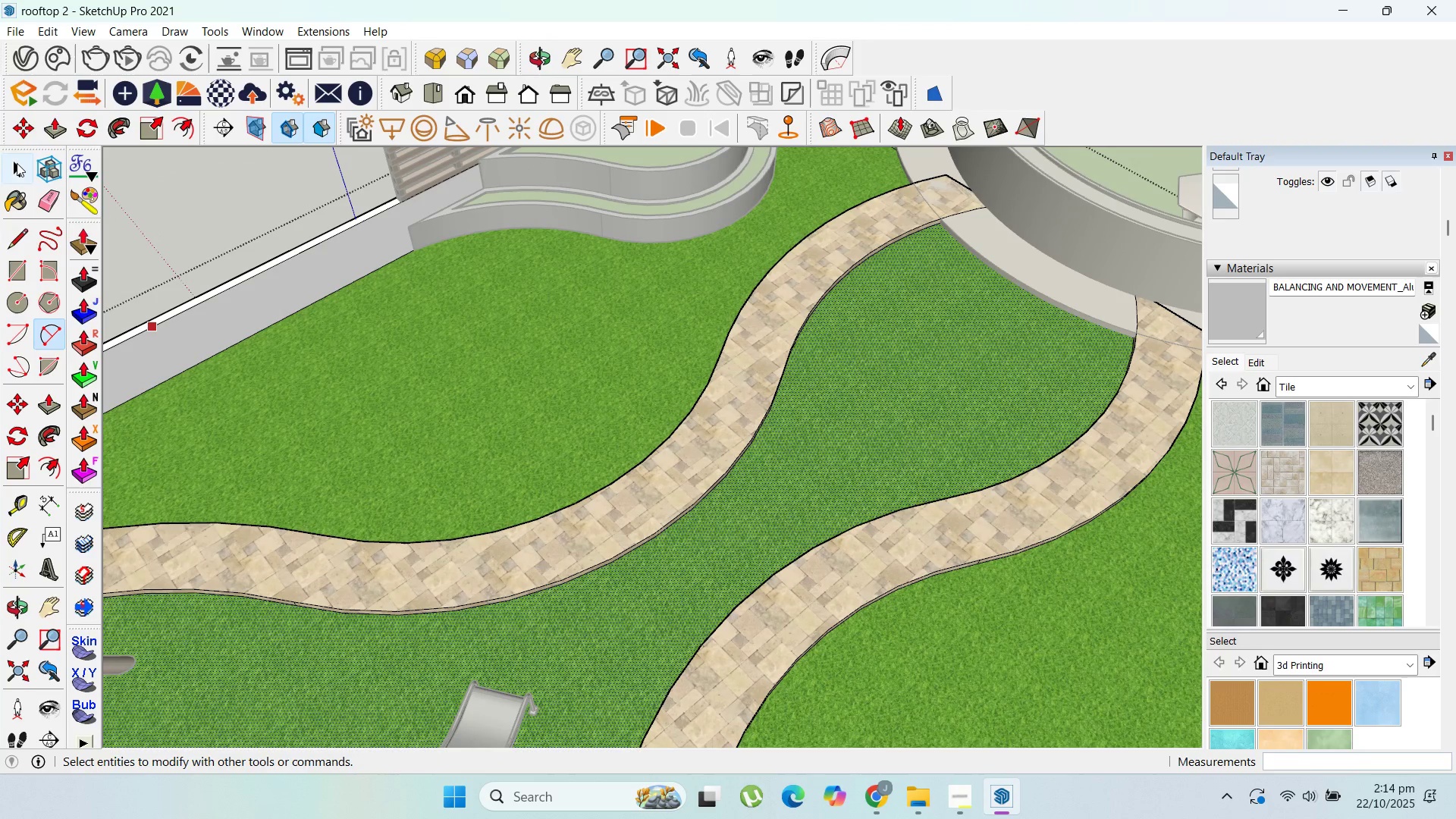 
left_click([17, 163])
 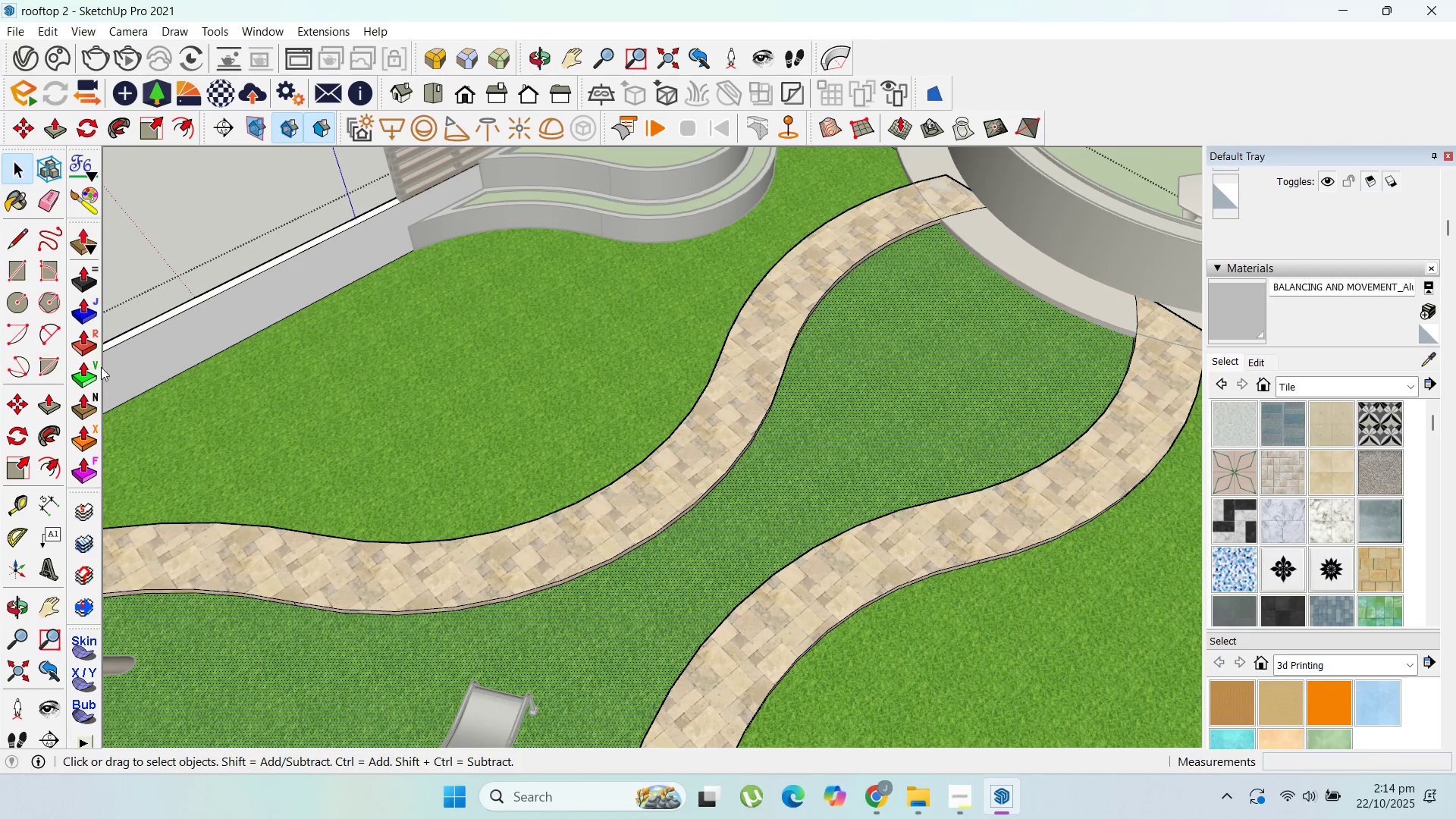 
scroll: coordinate [334, 433], scroll_direction: down, amount: 9.0
 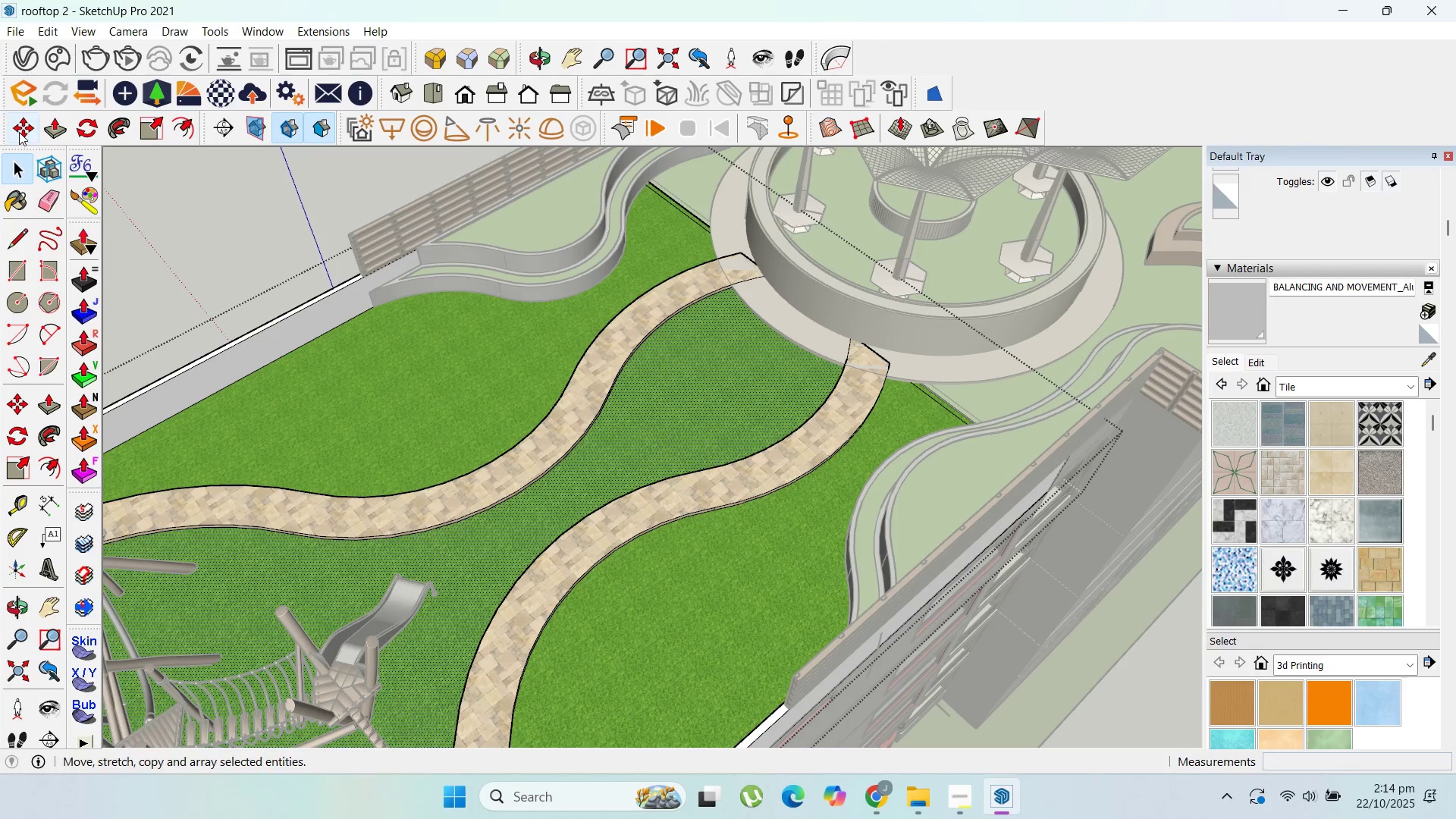 
left_click([19, 168])
 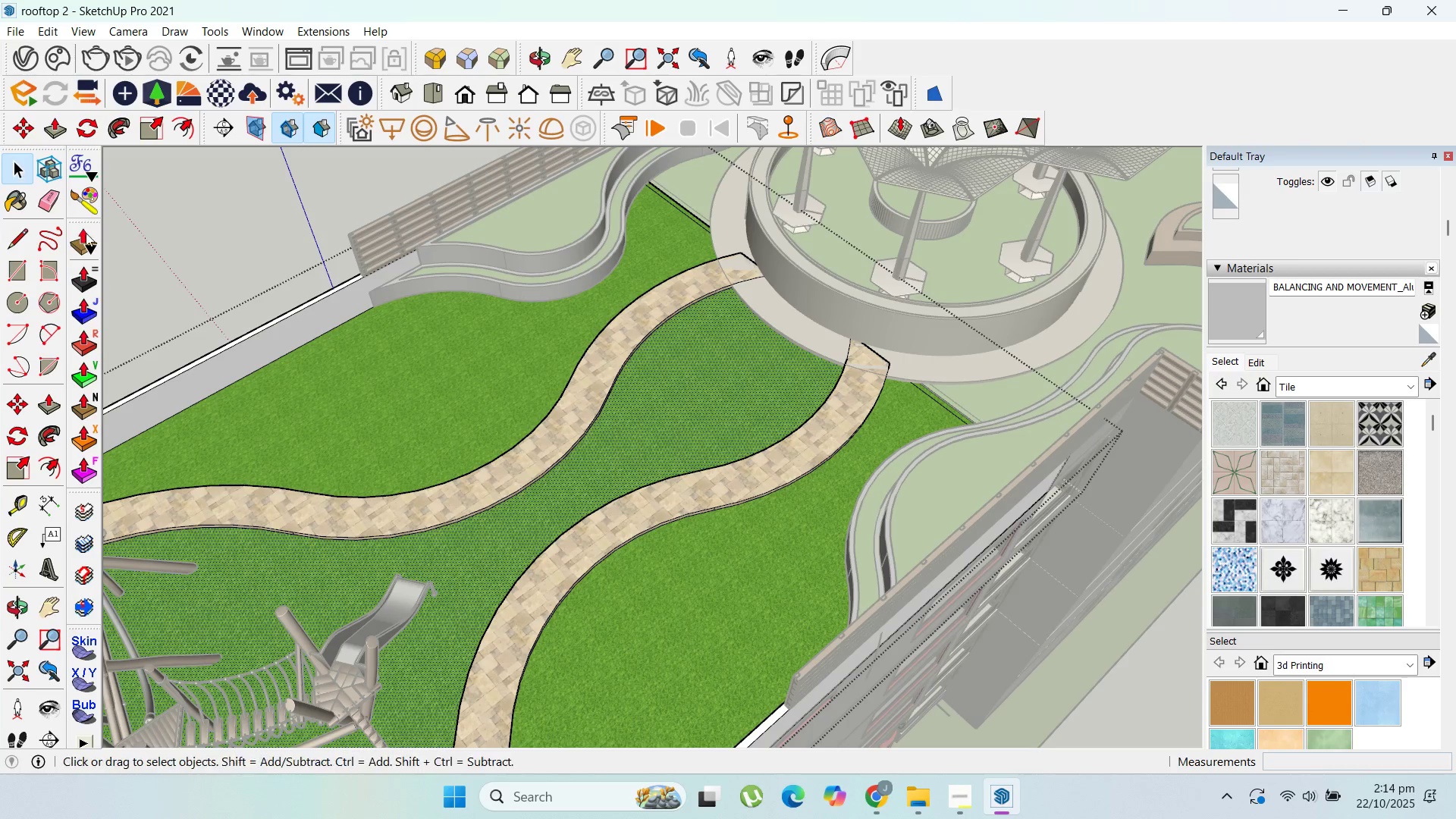 
key(Escape)
 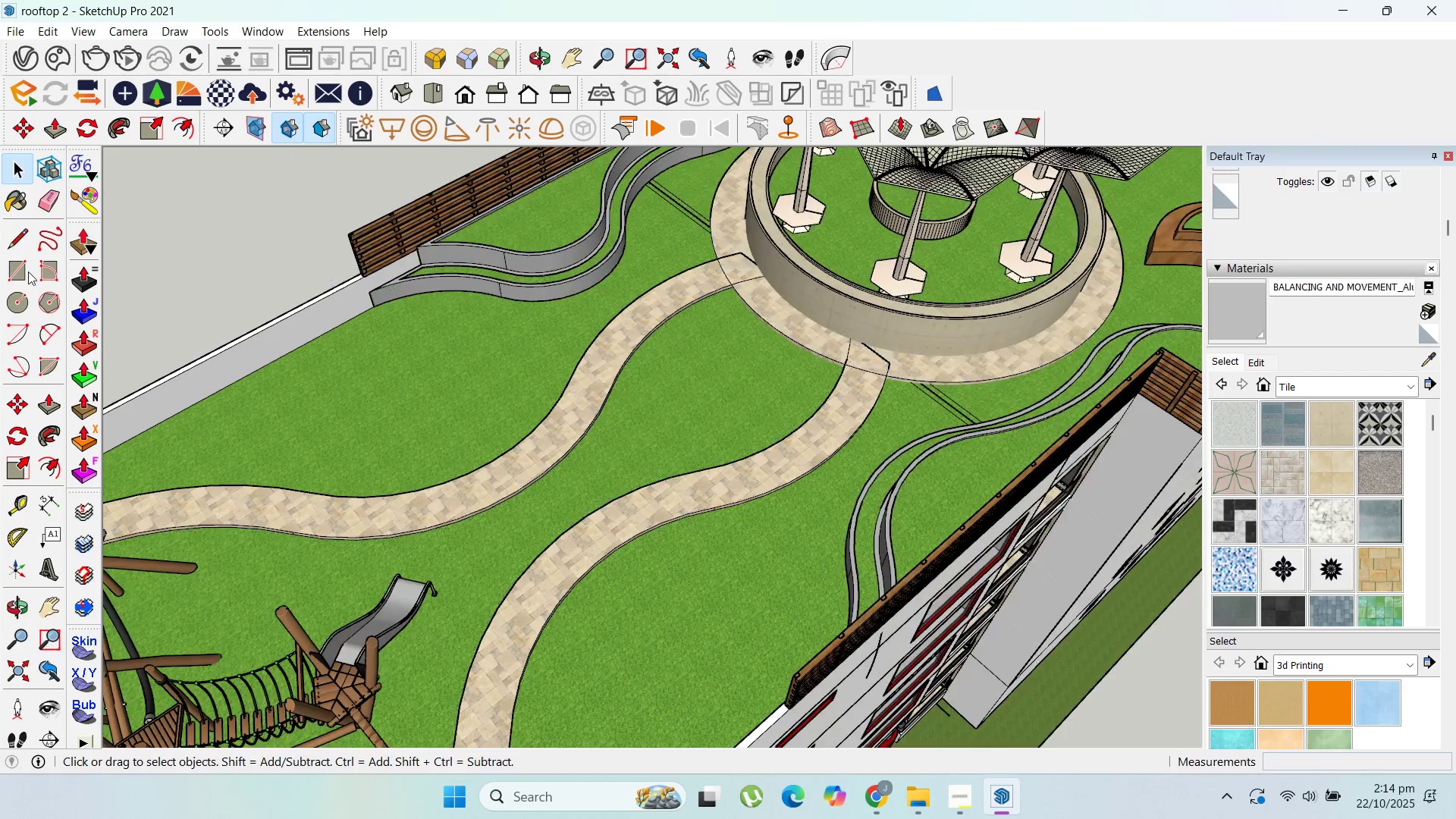 
key(Escape)
 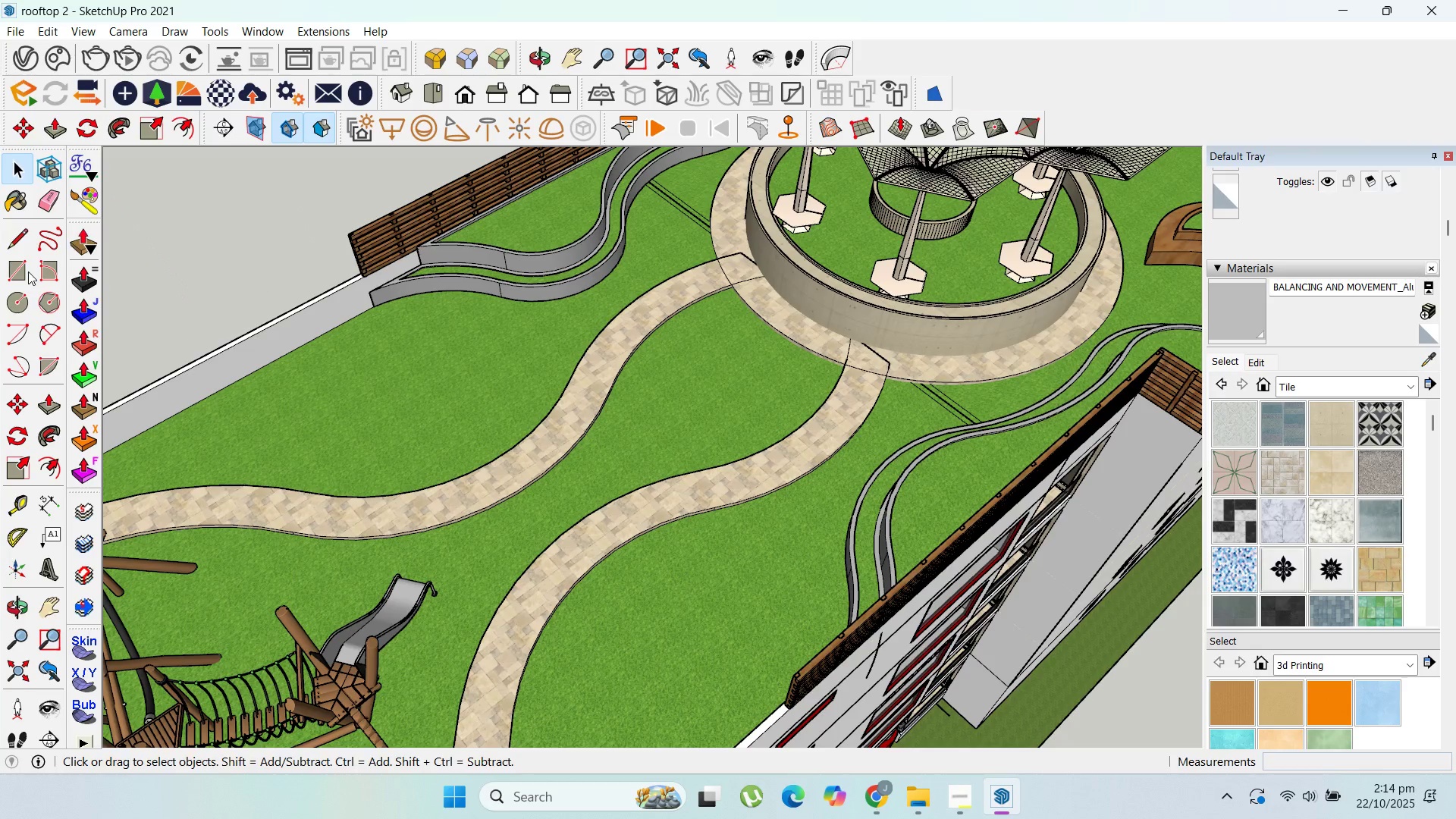 
key(Escape)
 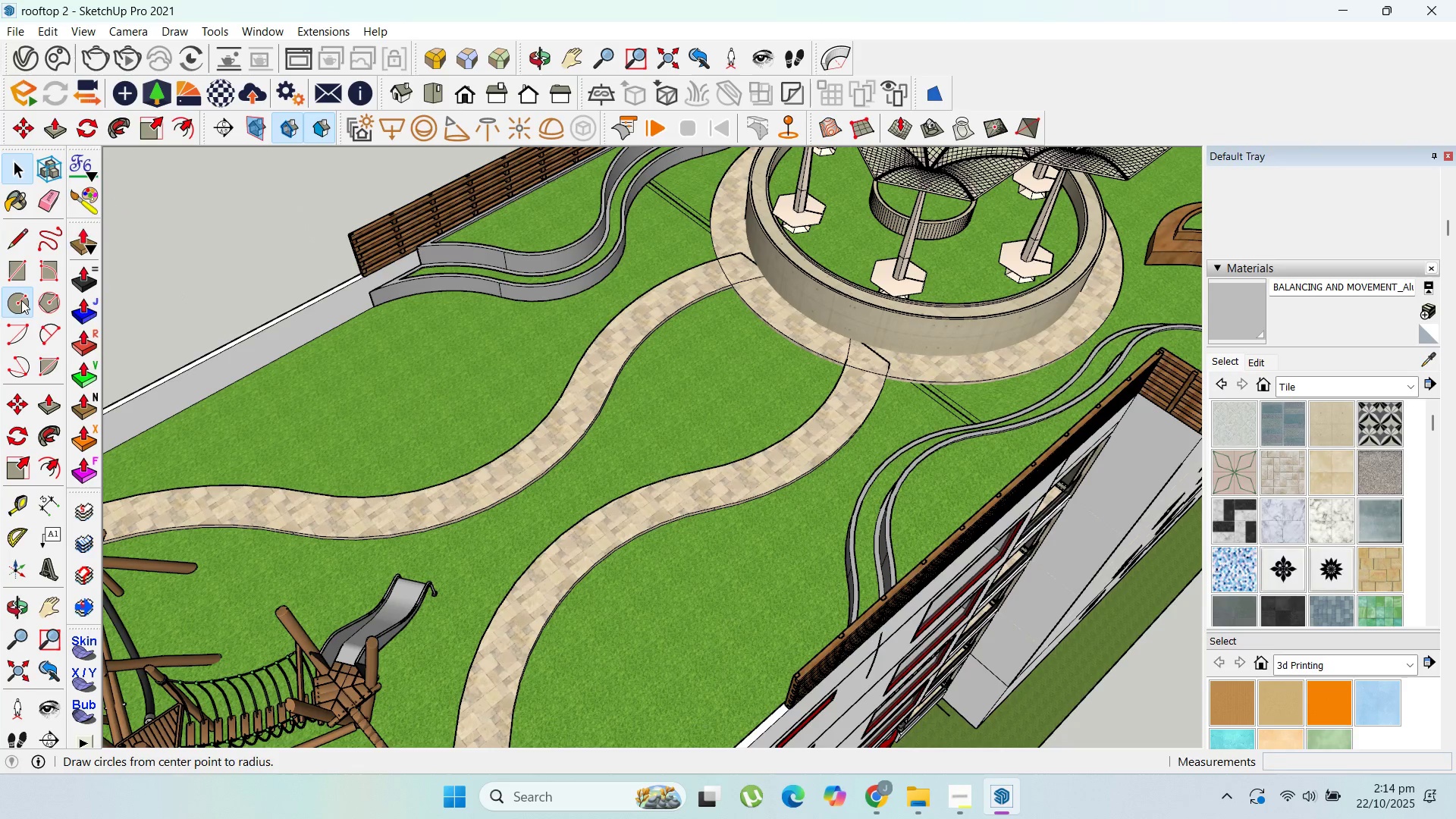 
left_click([21, 300])
 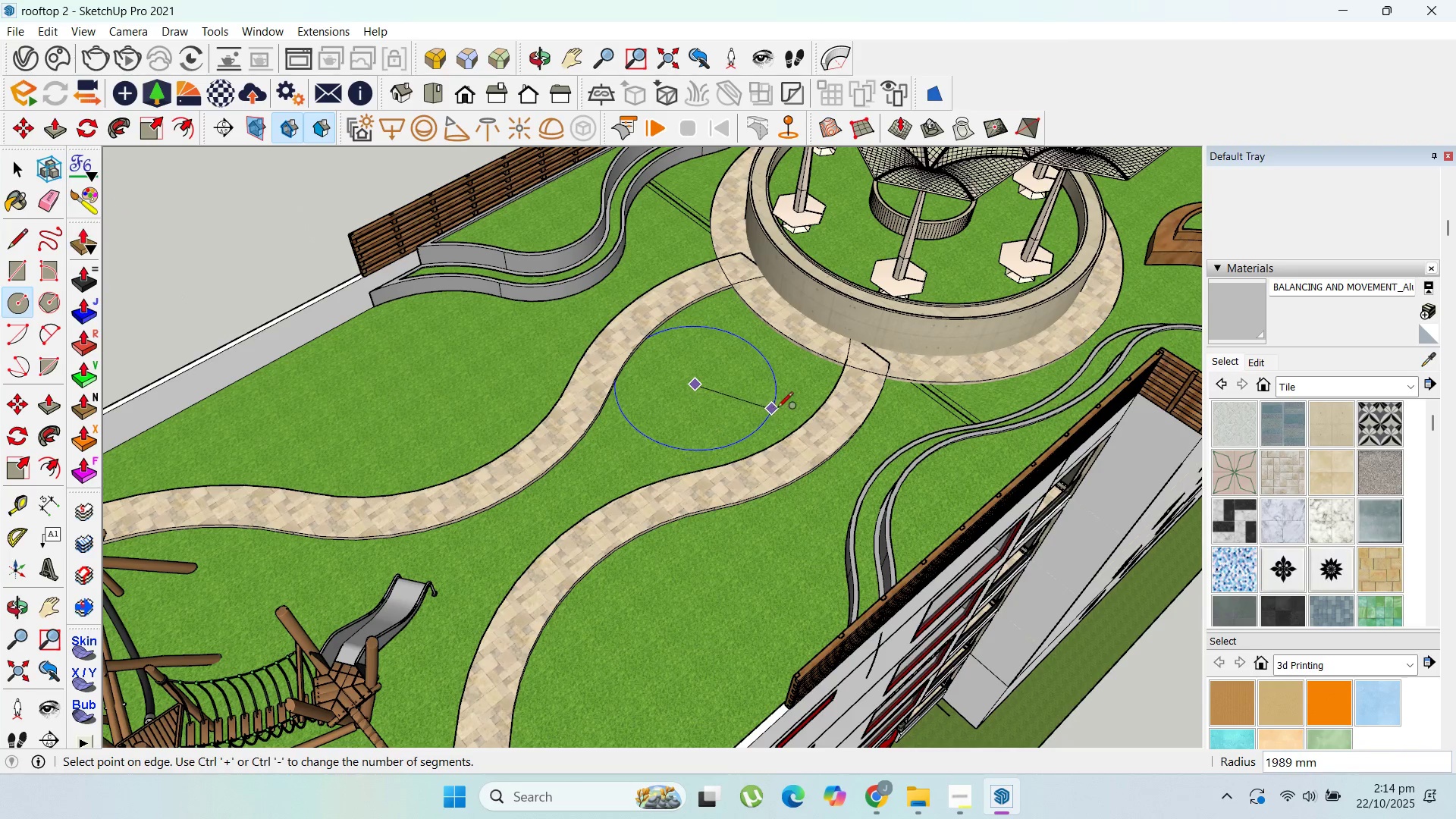 
left_click([786, 403])
 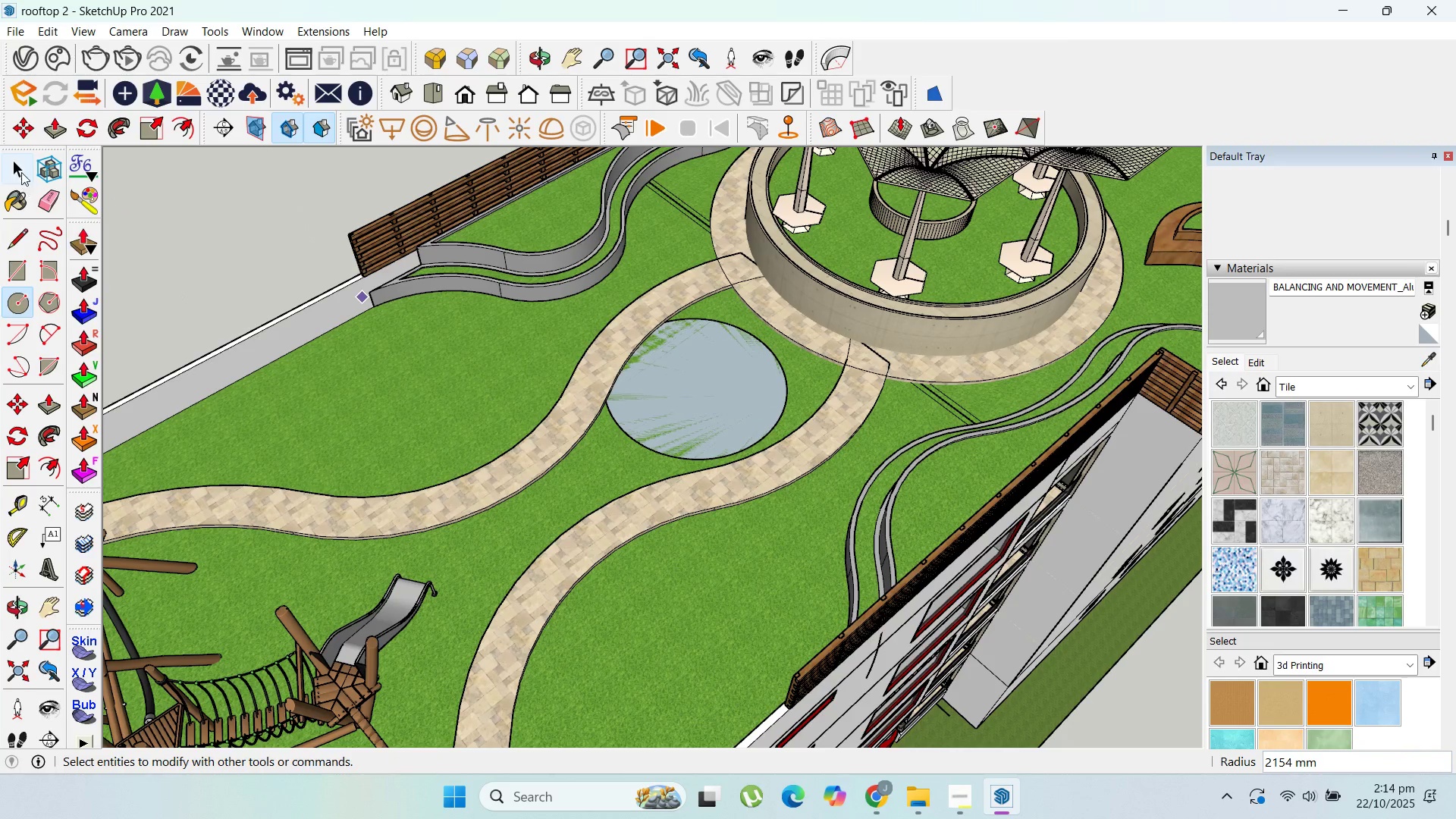 
left_click([17, 166])
 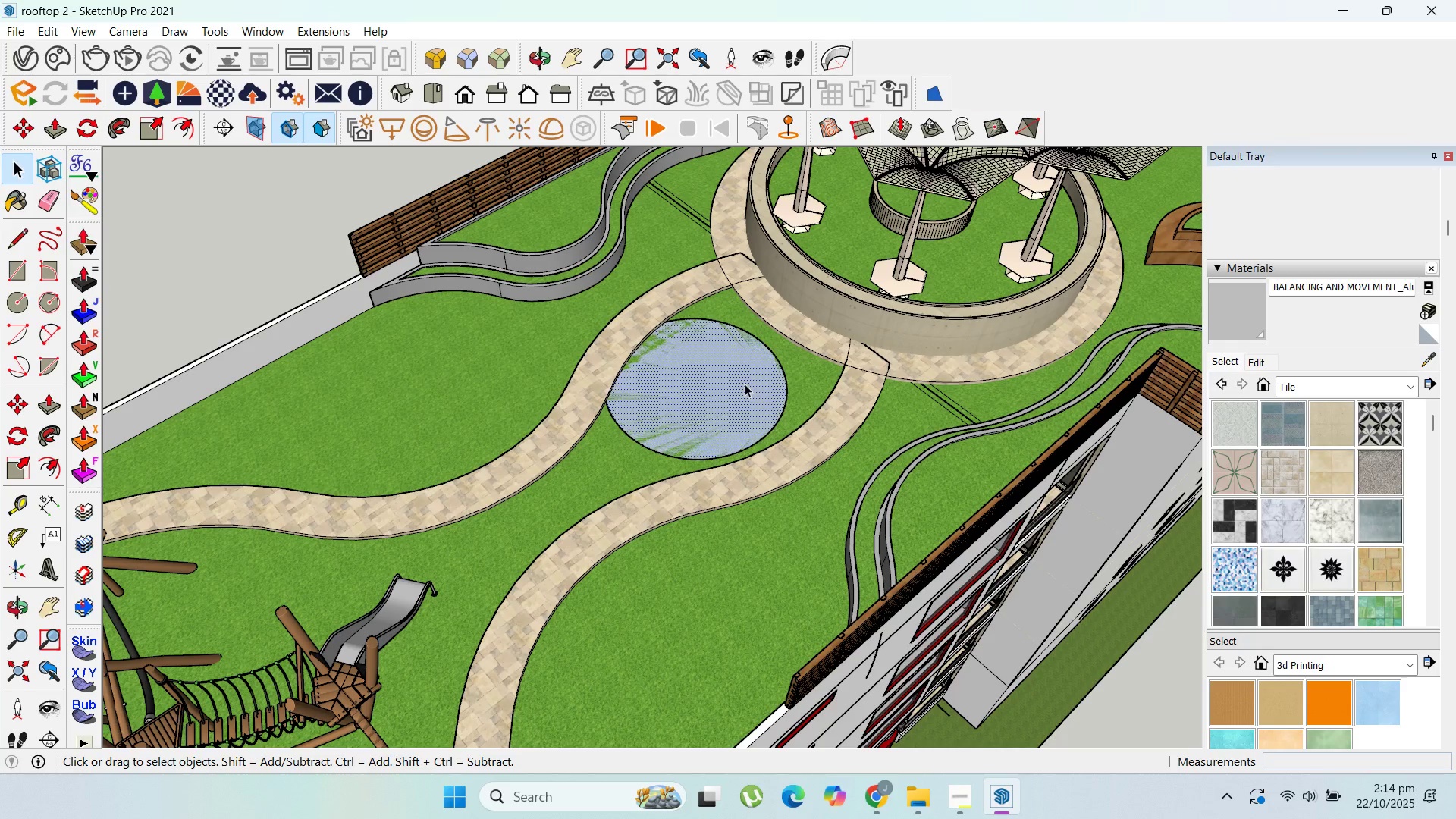 
double_click([745, 384])
 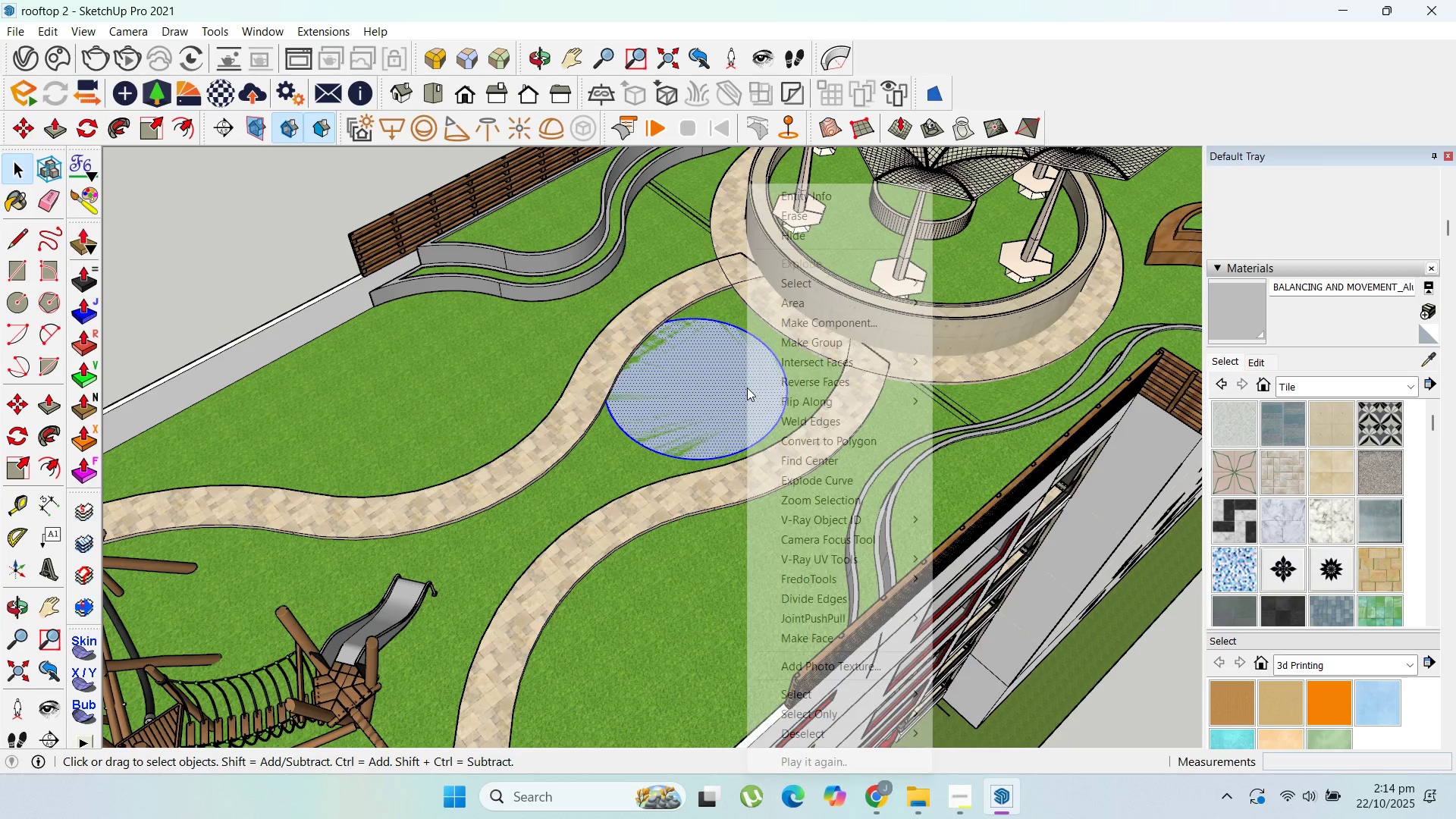 
right_click([747, 388])
 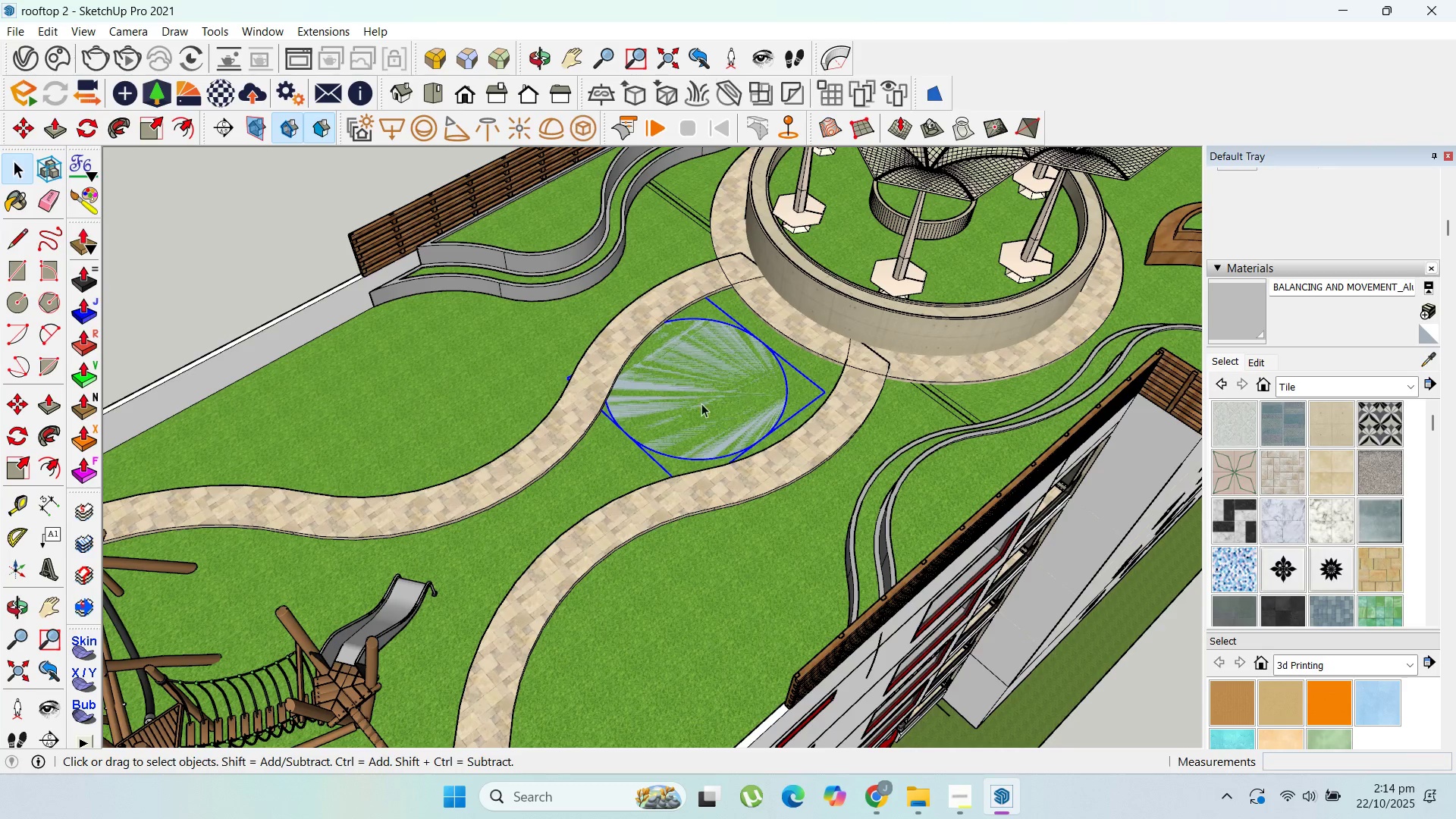 
double_click([701, 403])
 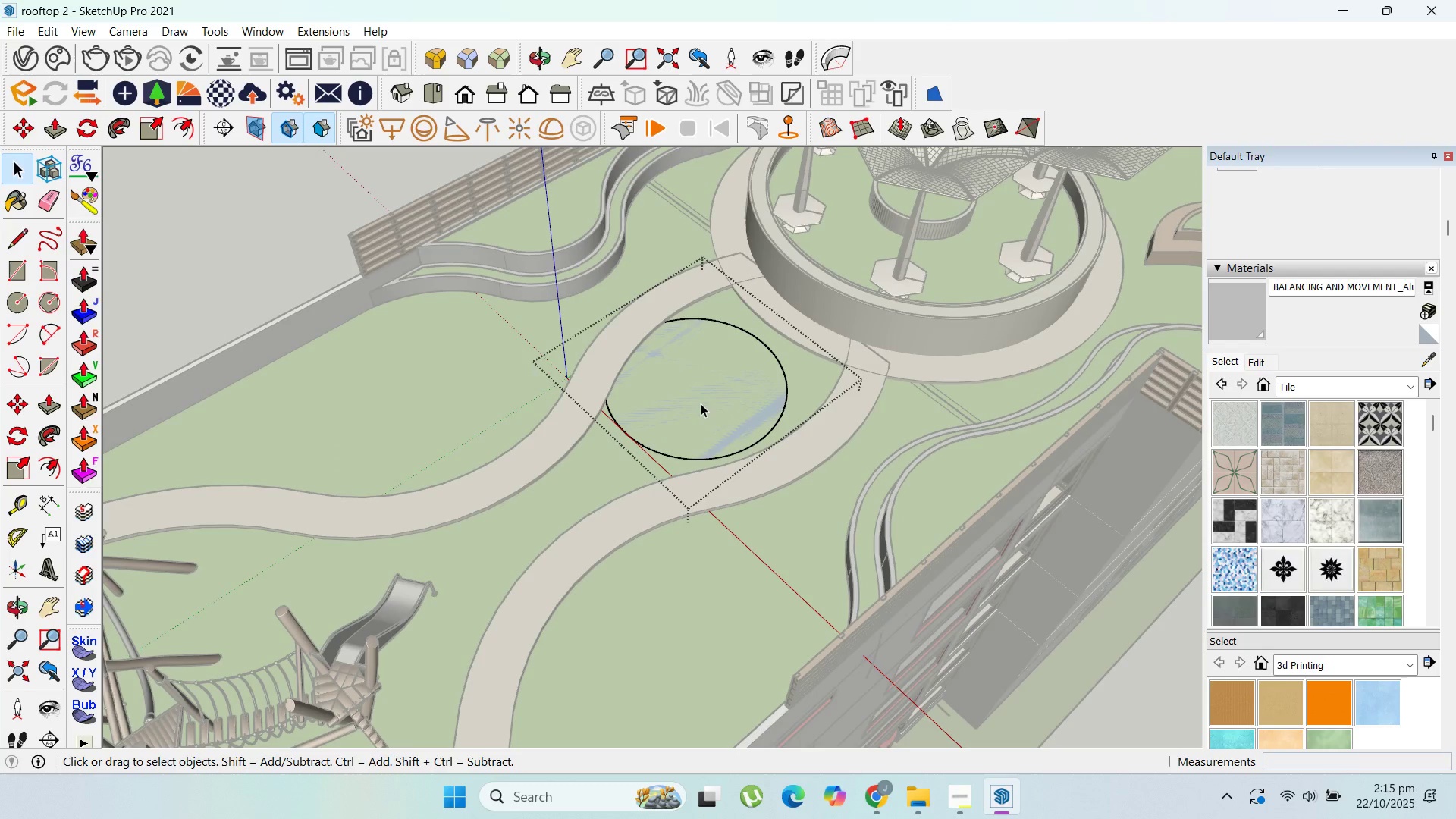 
triple_click([701, 403])
 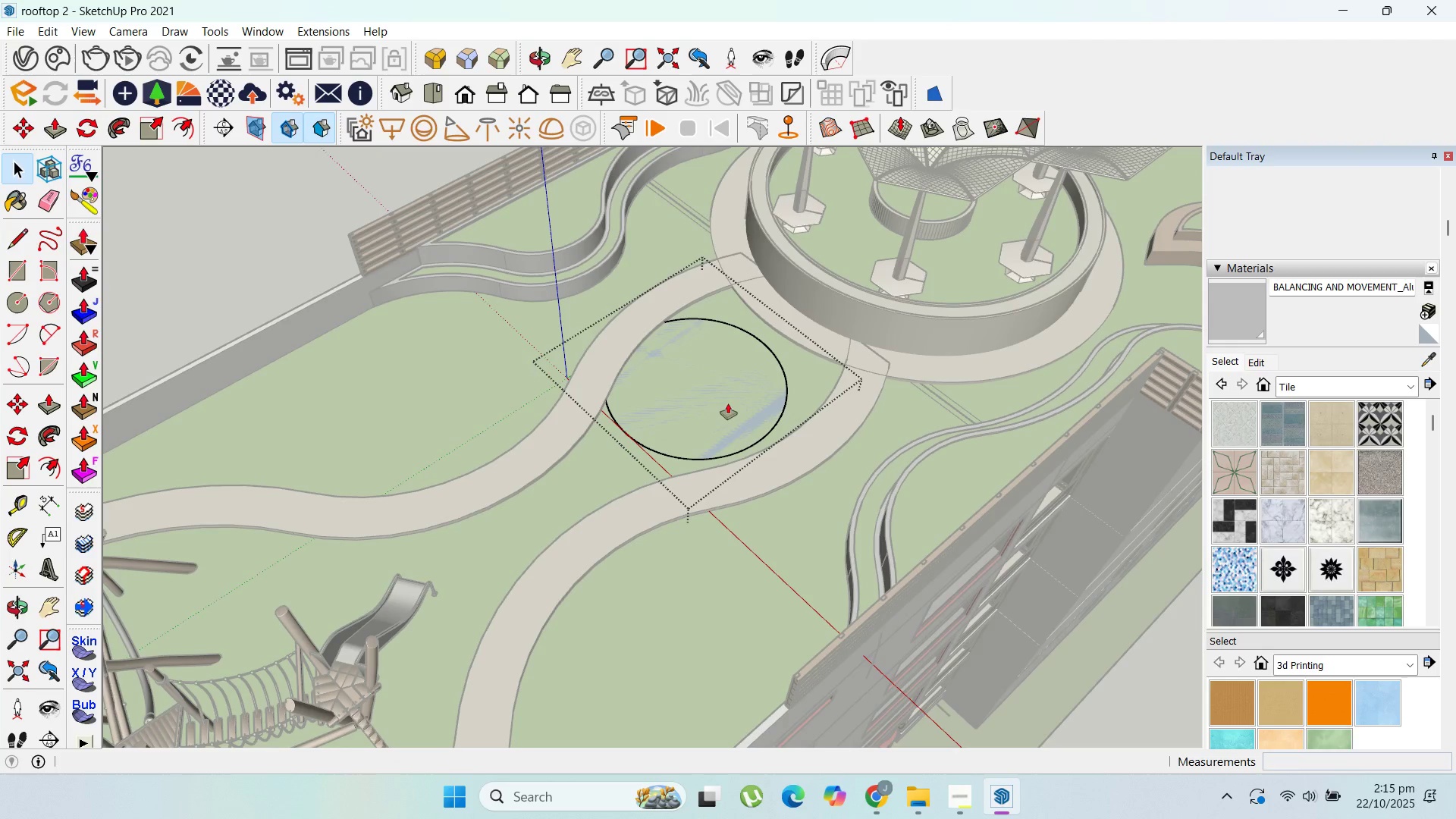 
key(P)
 